 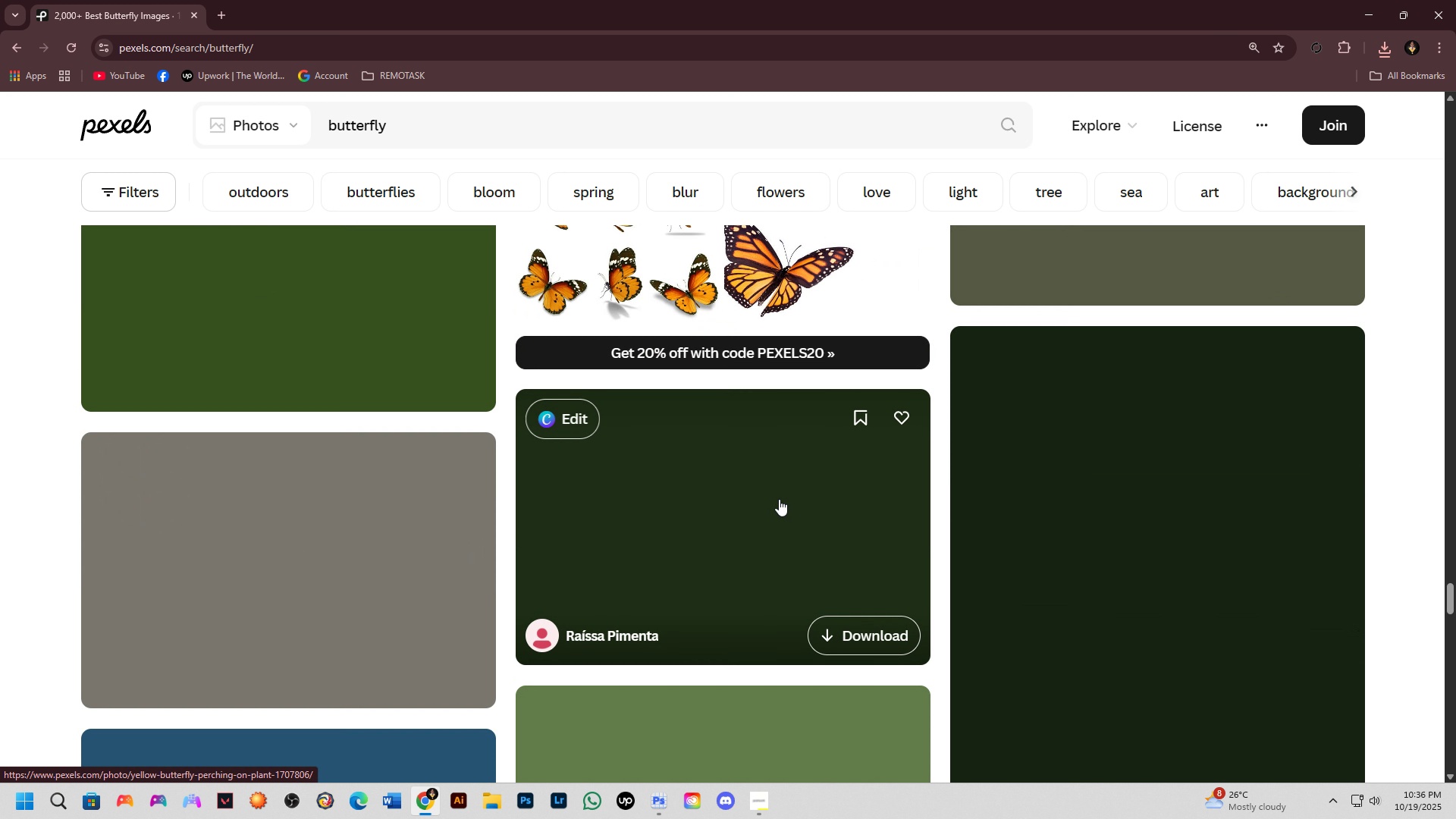 
scroll: coordinate [779, 499], scroll_direction: down, amount: 2.0
 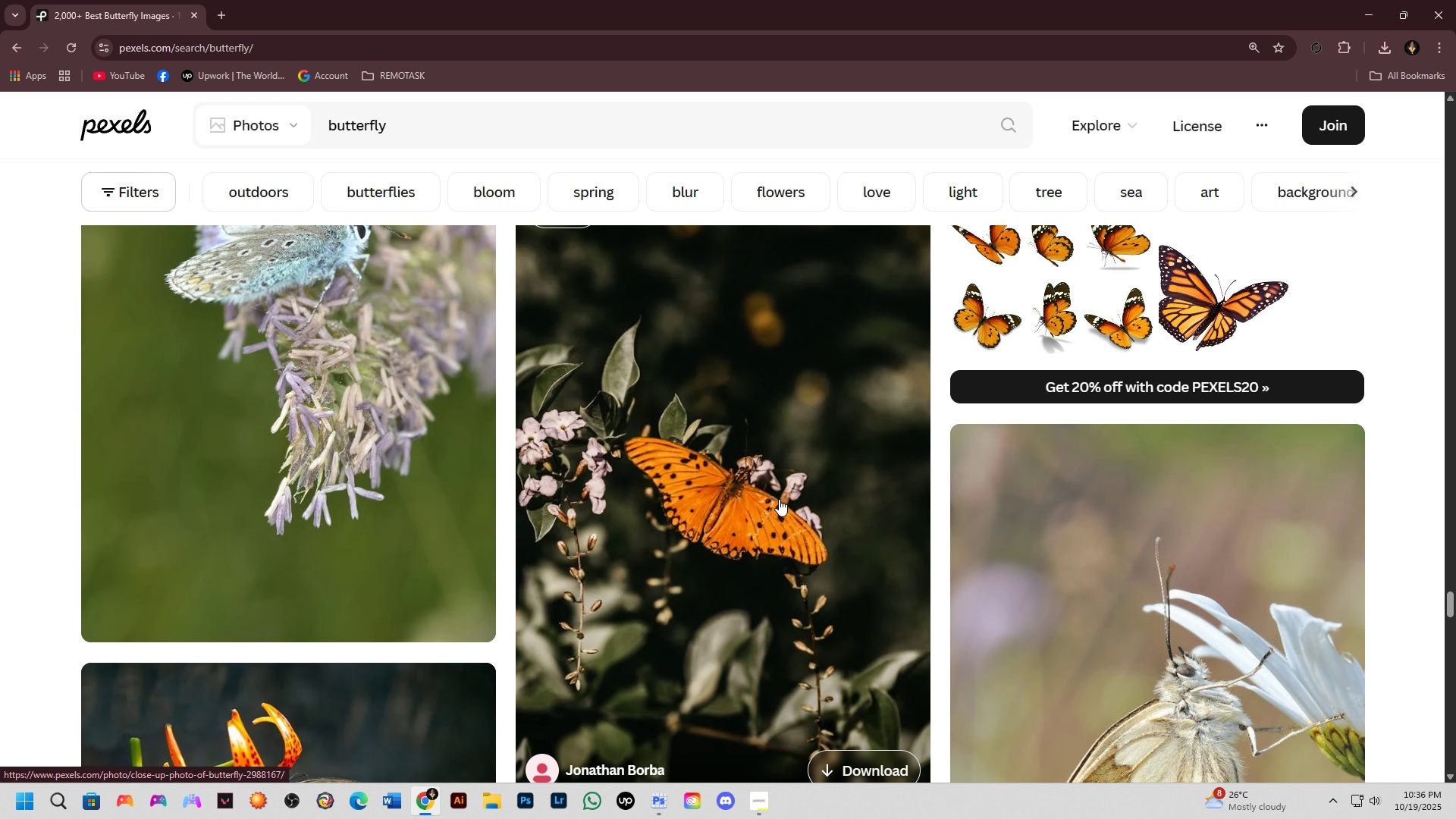 
wait(6.7)
 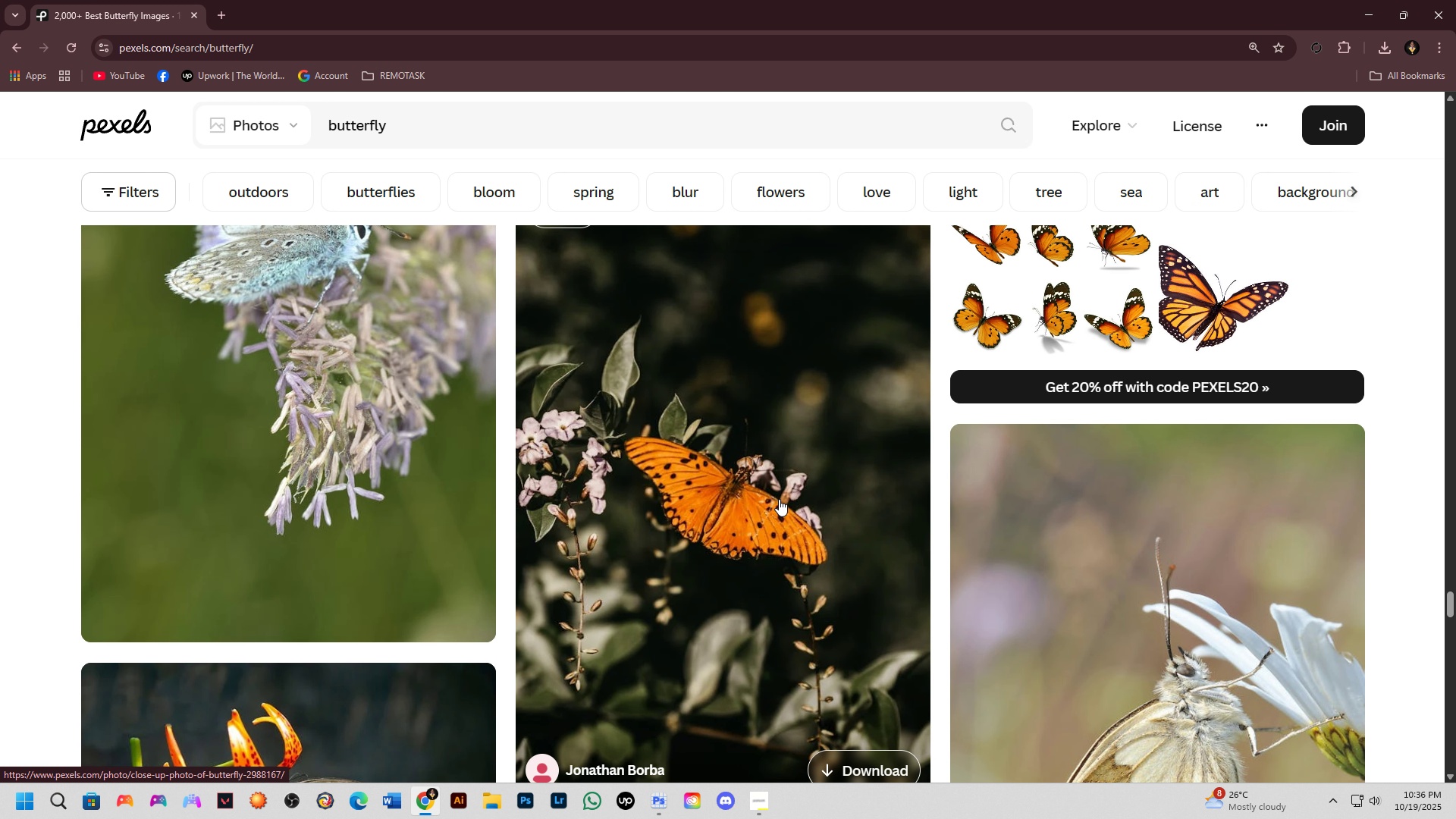 
scroll: coordinate [755, 471], scroll_direction: up, amount: 32.0
 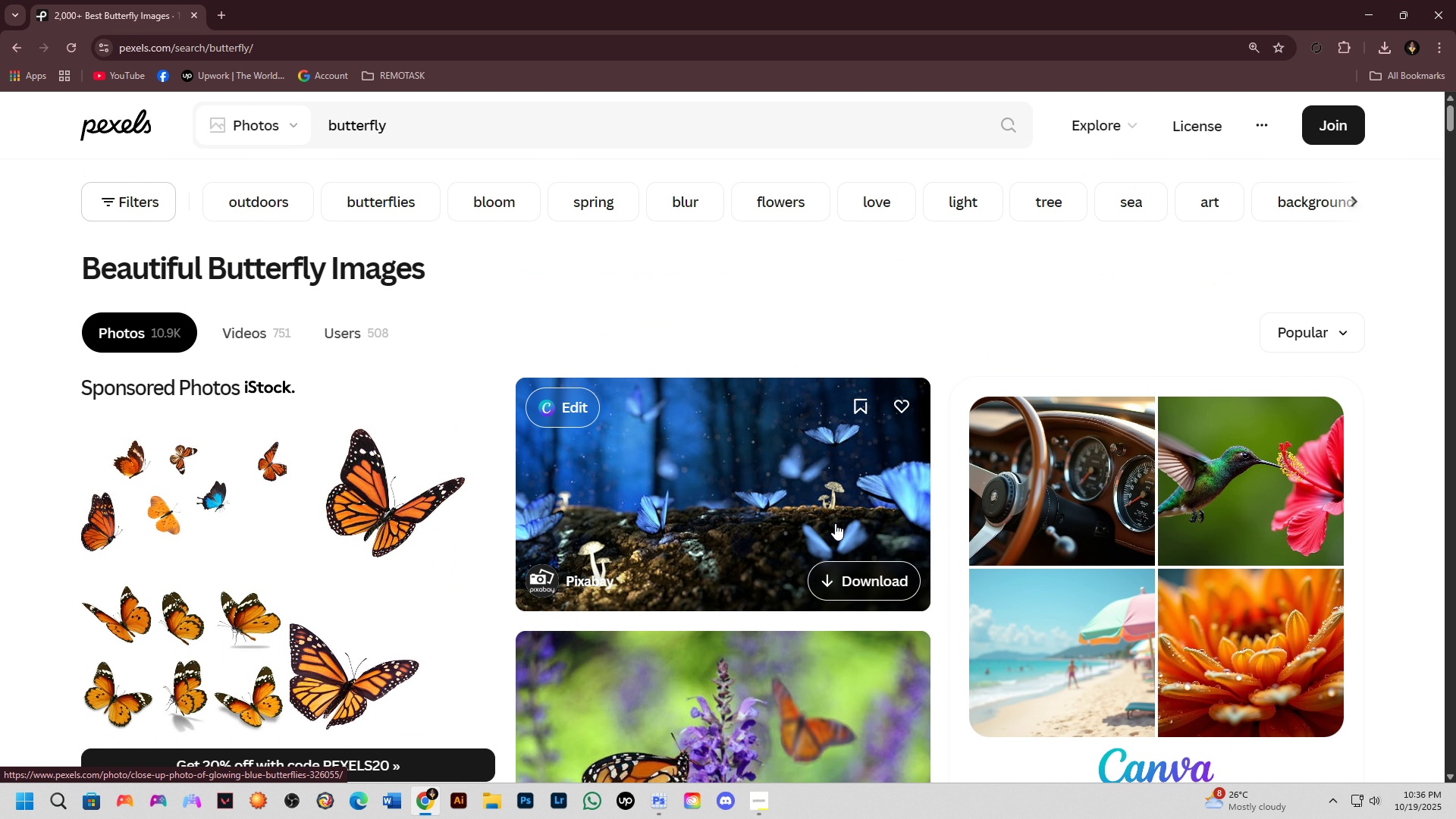 
scroll: coordinate [833, 522], scroll_direction: down, amount: 2.0
 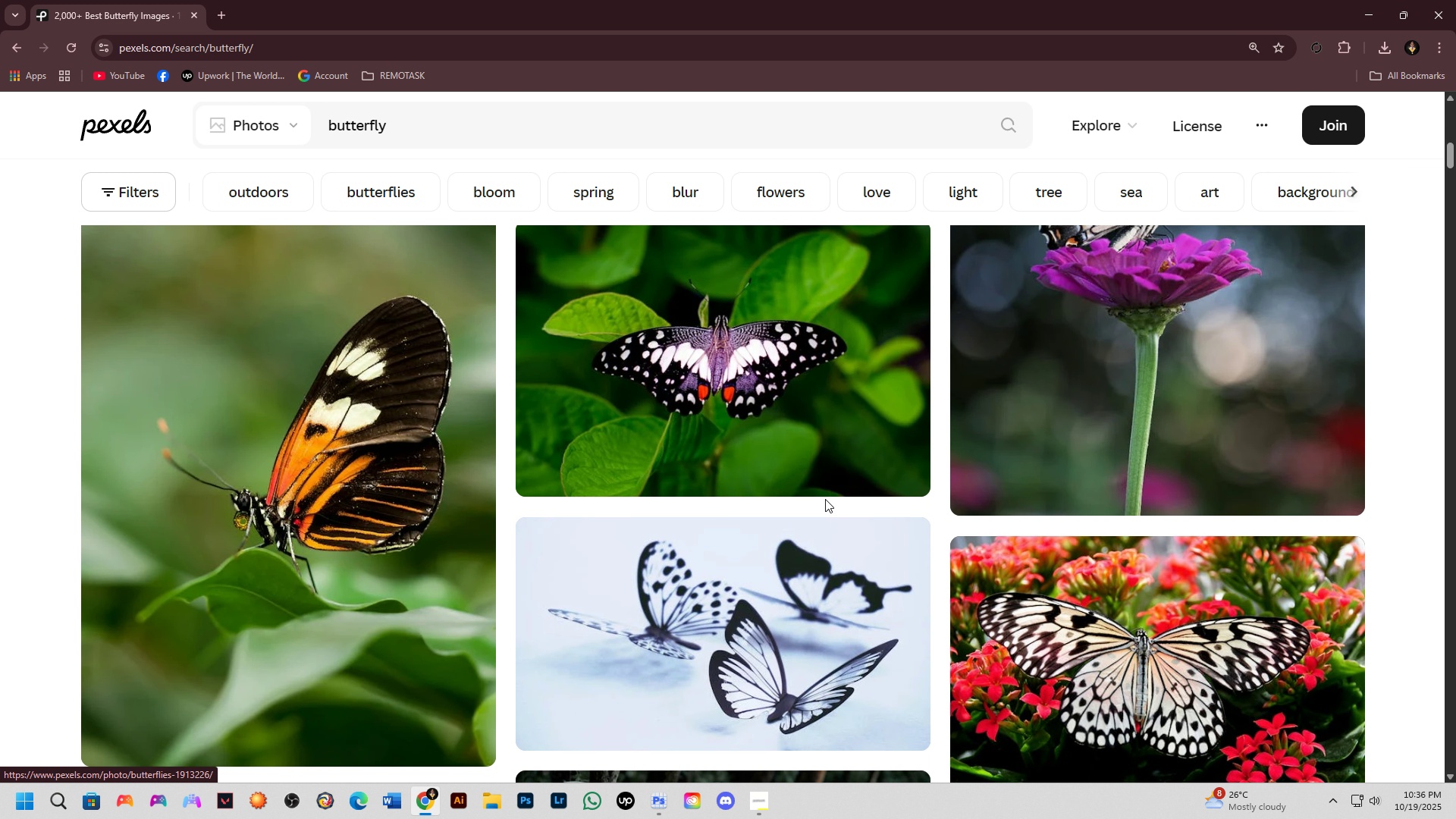 
scroll: coordinate [822, 513], scroll_direction: up, amount: 1.0
 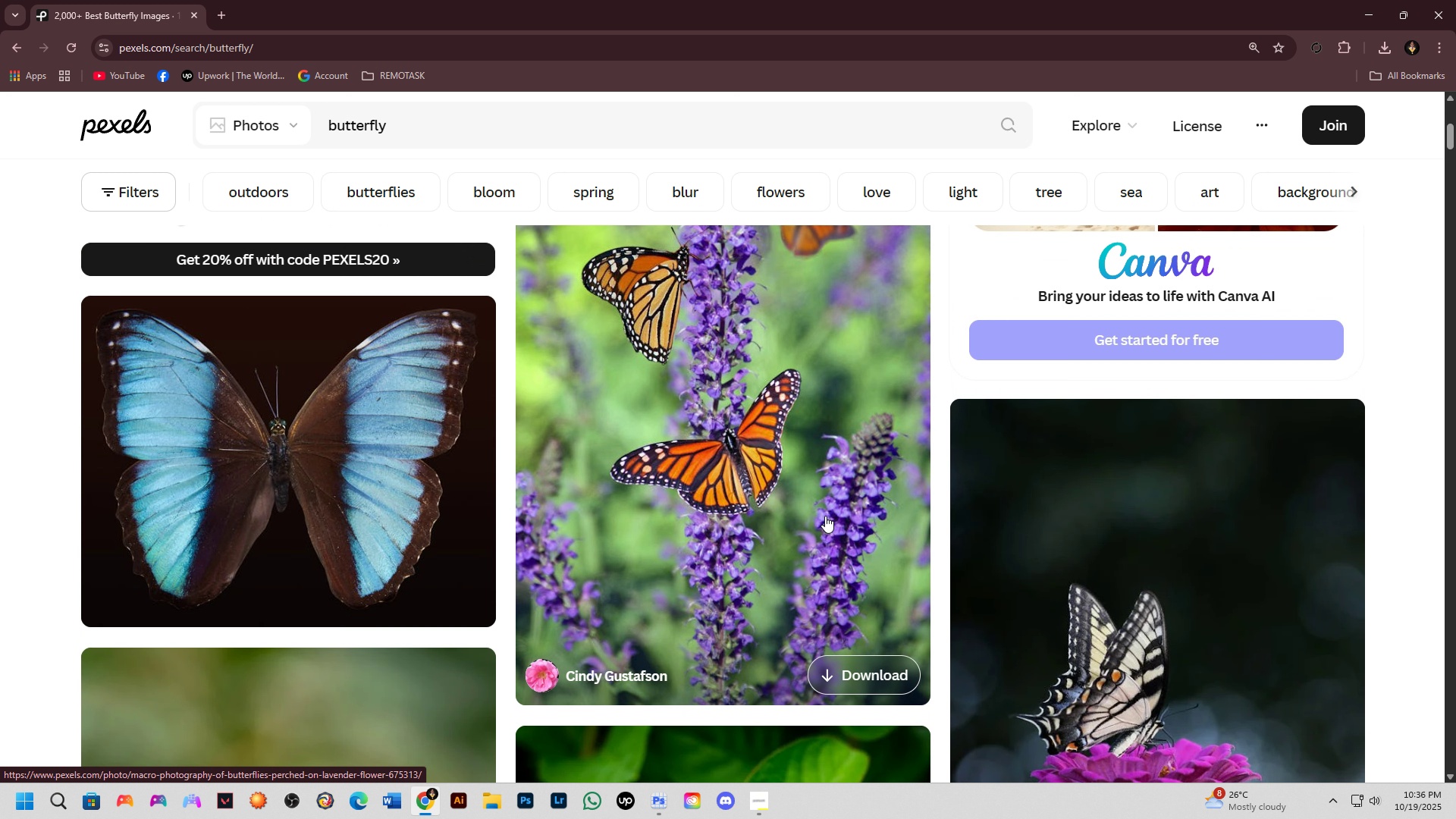 
scroll: coordinate [825, 516], scroll_direction: down, amount: 4.0
 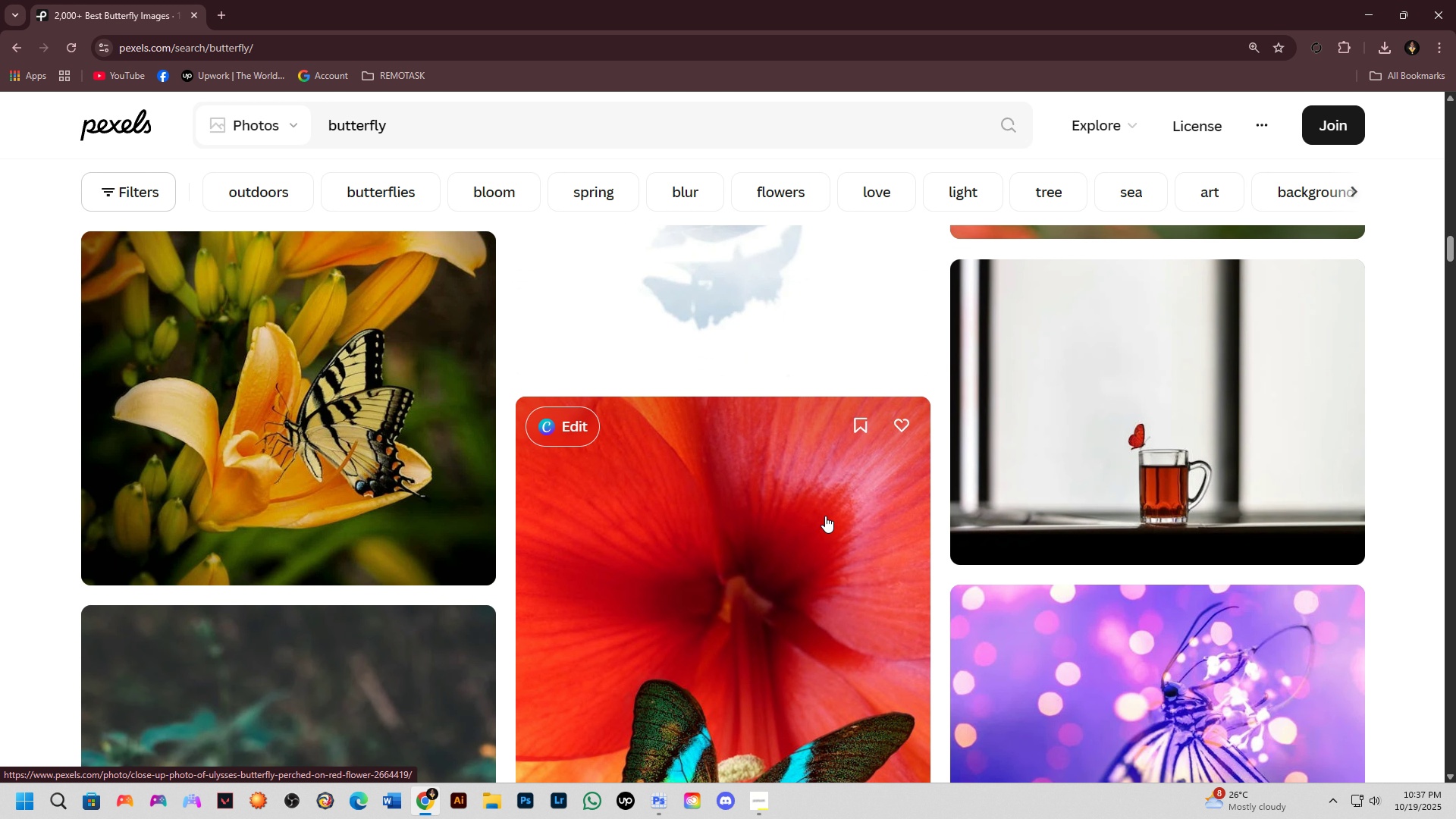 
scroll: coordinate [714, 441], scroll_direction: up, amount: 2.0
 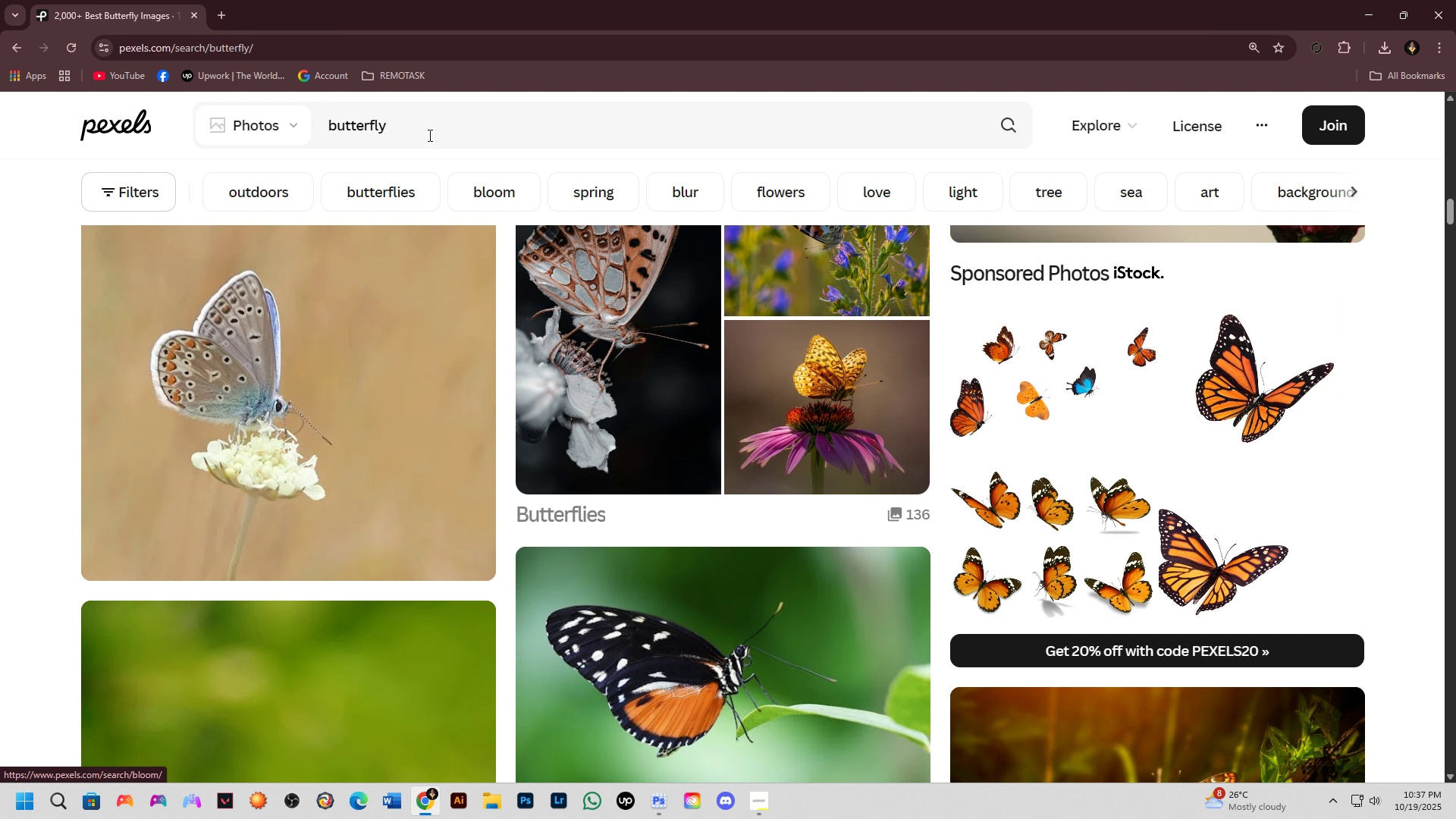 
left_click([428, 134])
 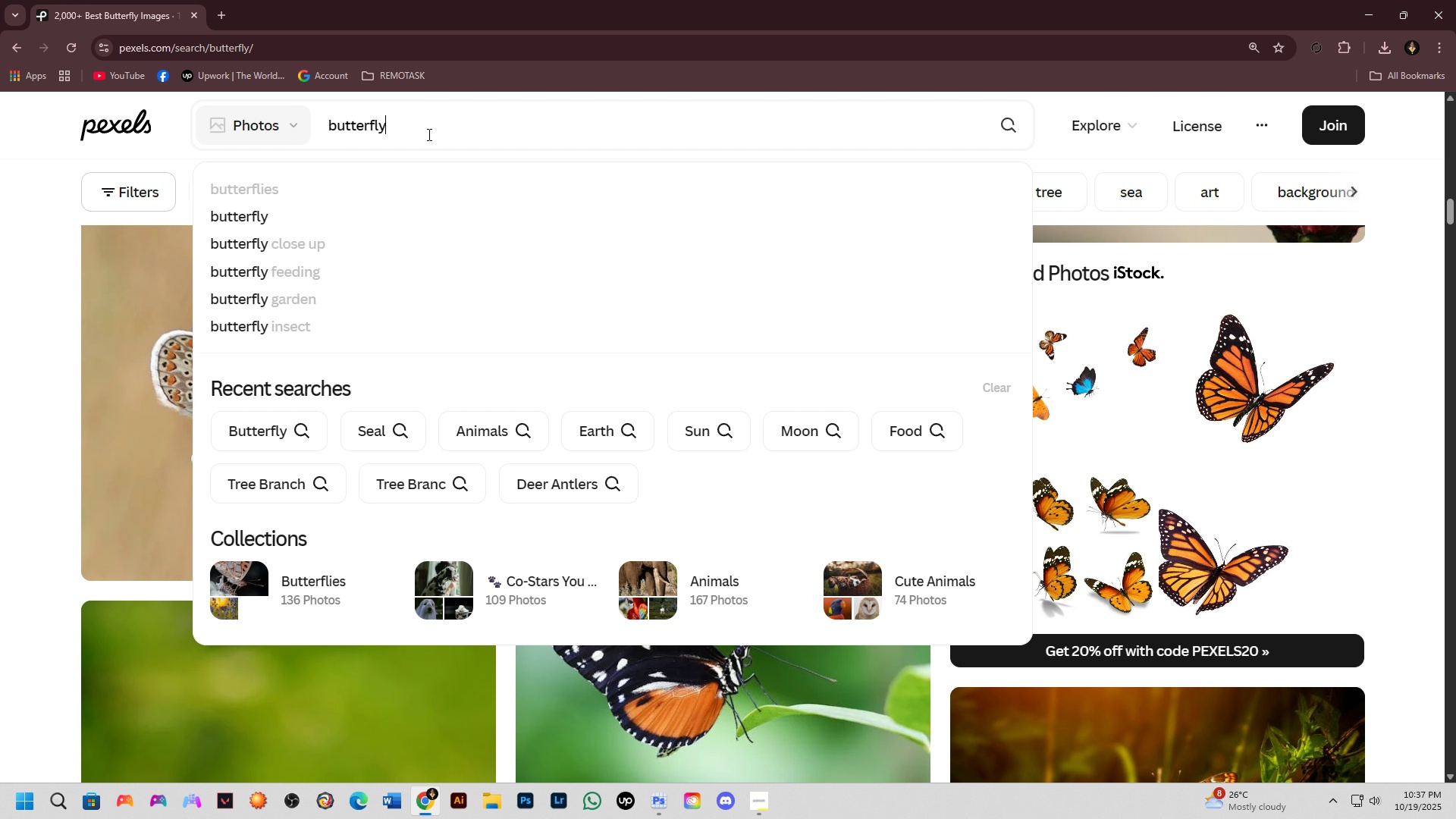 
type( flying)
 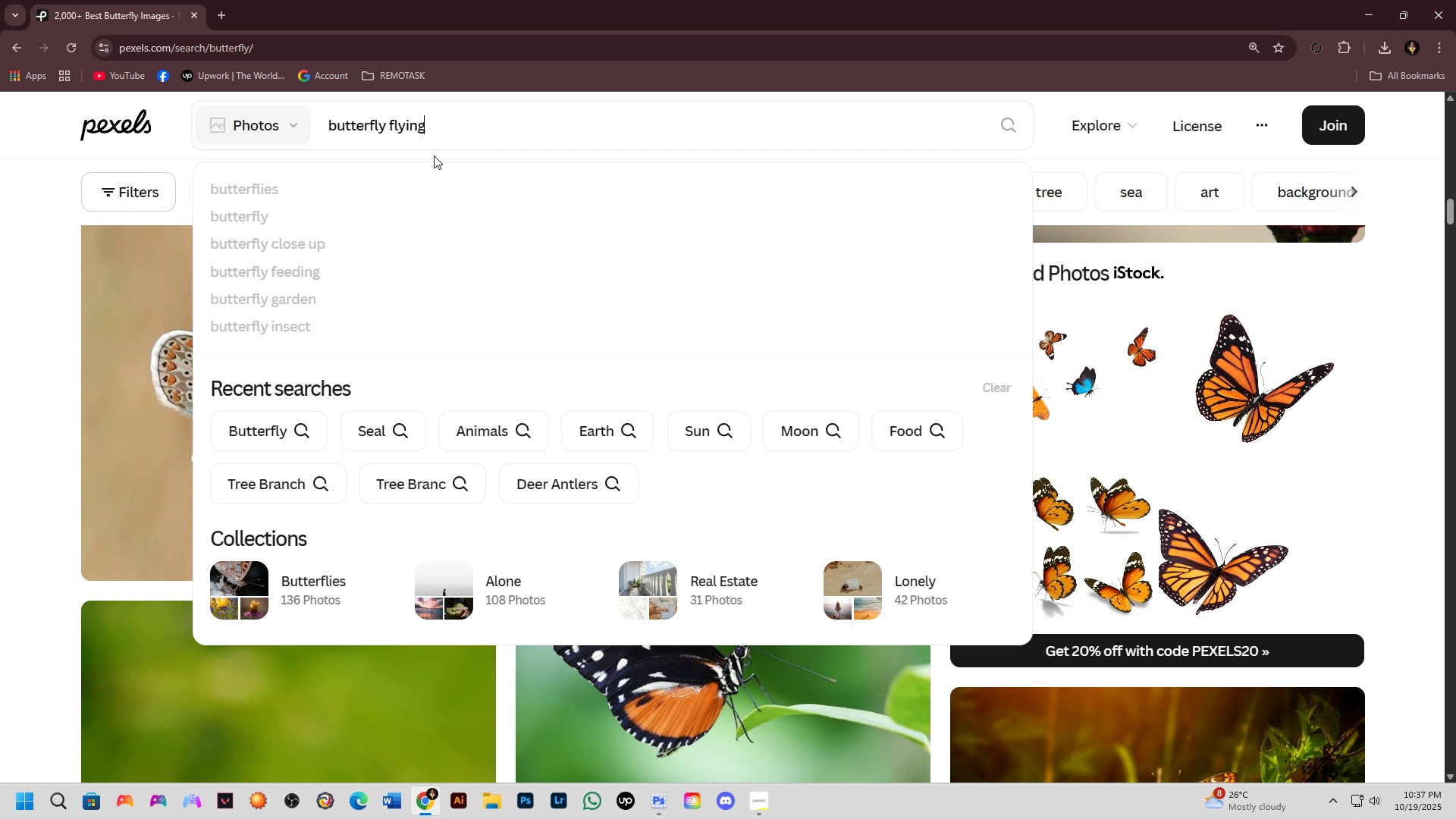 
key(Enter)
 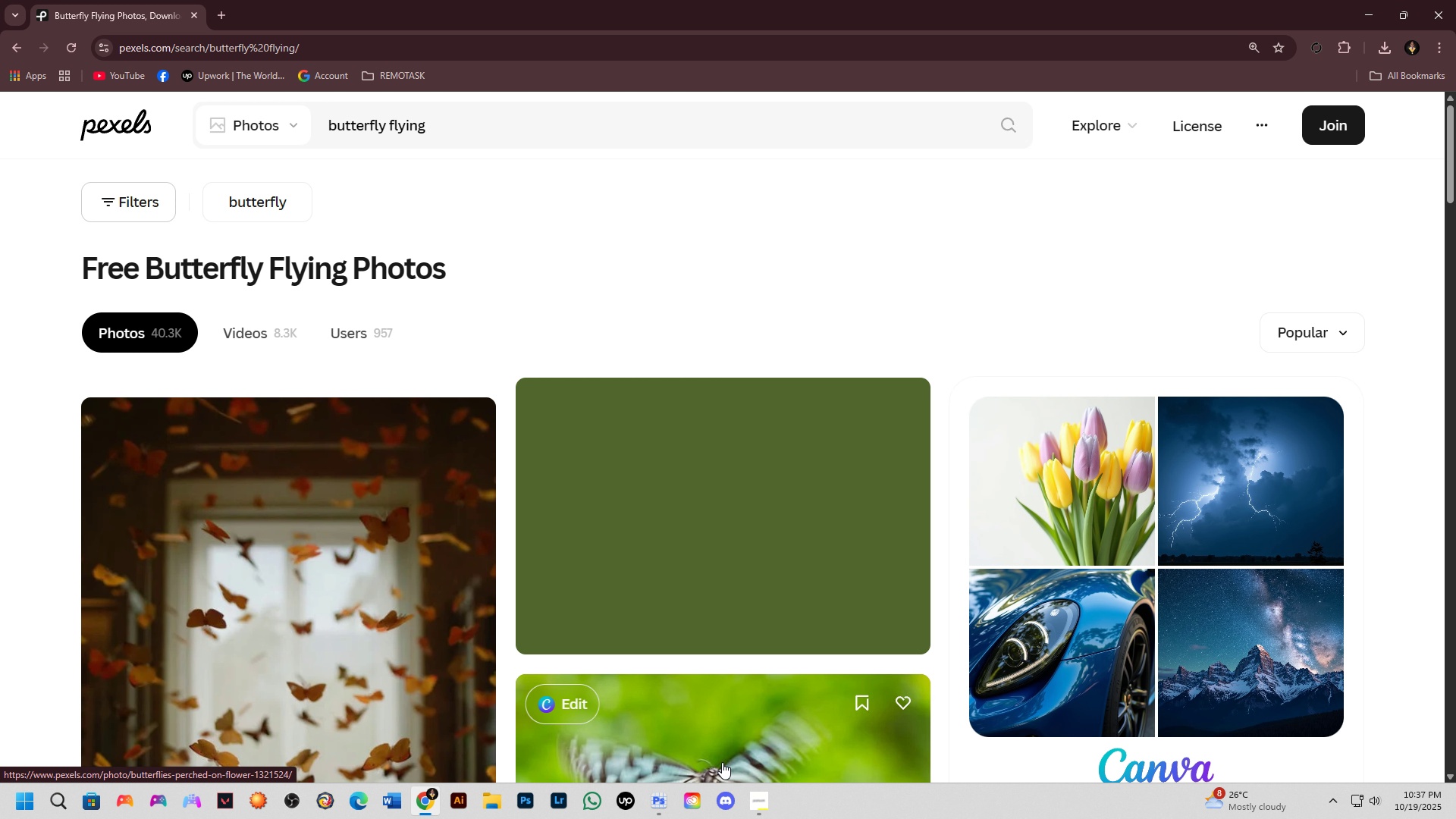 
scroll: coordinate [739, 496], scroll_direction: down, amount: 4.0
 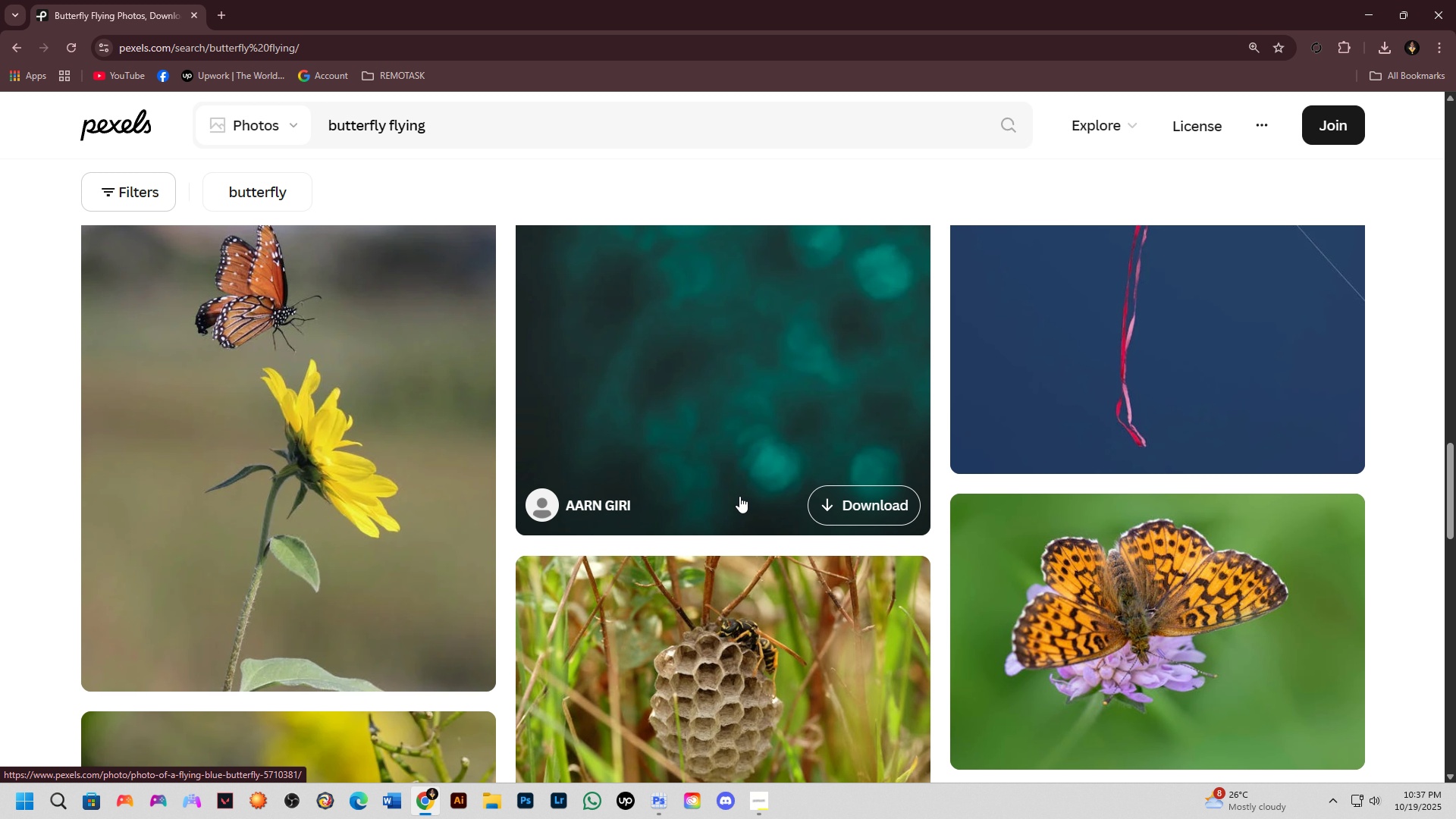 
scroll: coordinate [739, 496], scroll_direction: up, amount: 1.0
 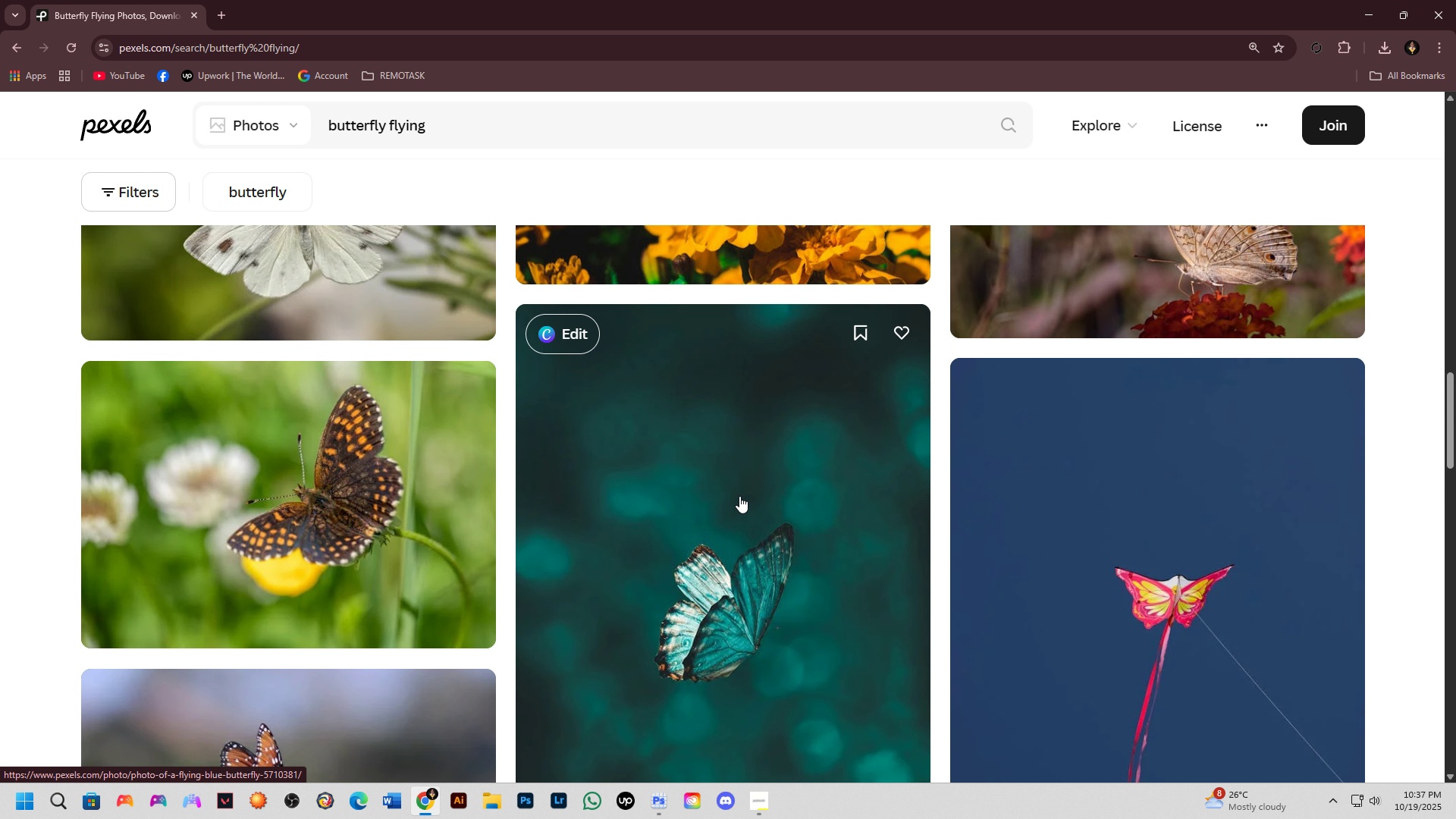 
key(Alt+AltLeft)
 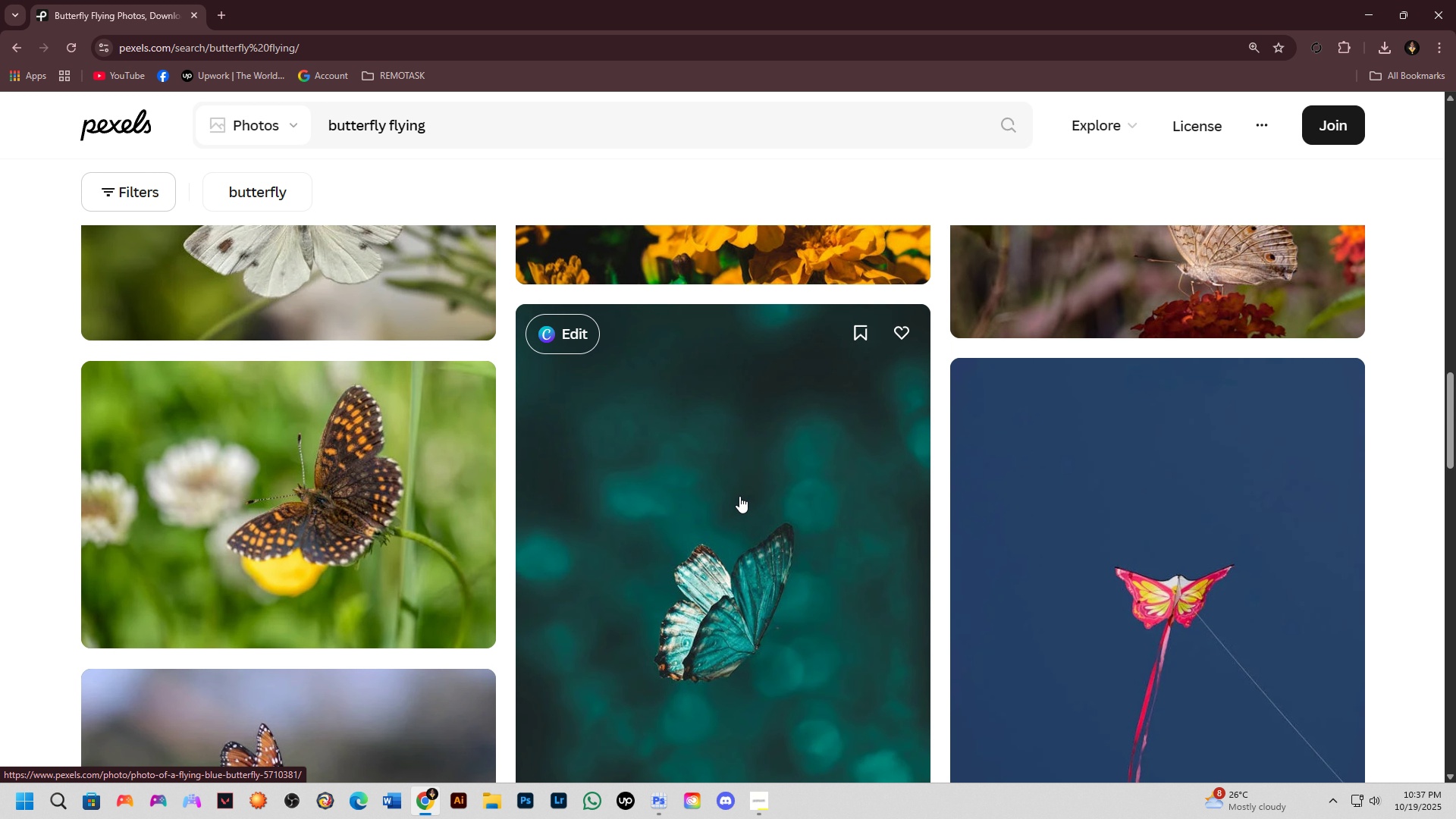 
key(Alt+Tab)
 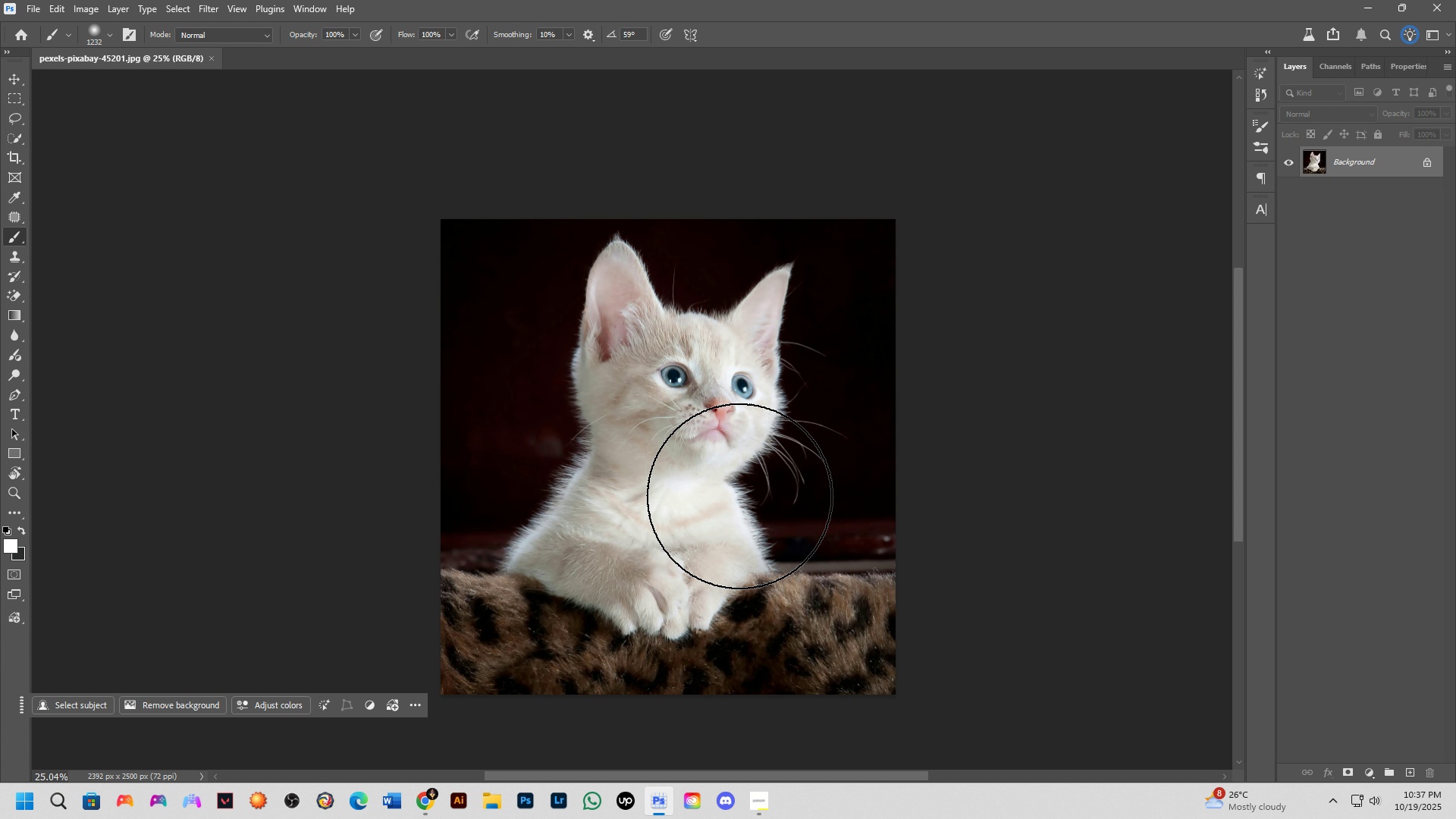 
key(Alt+AltLeft)
 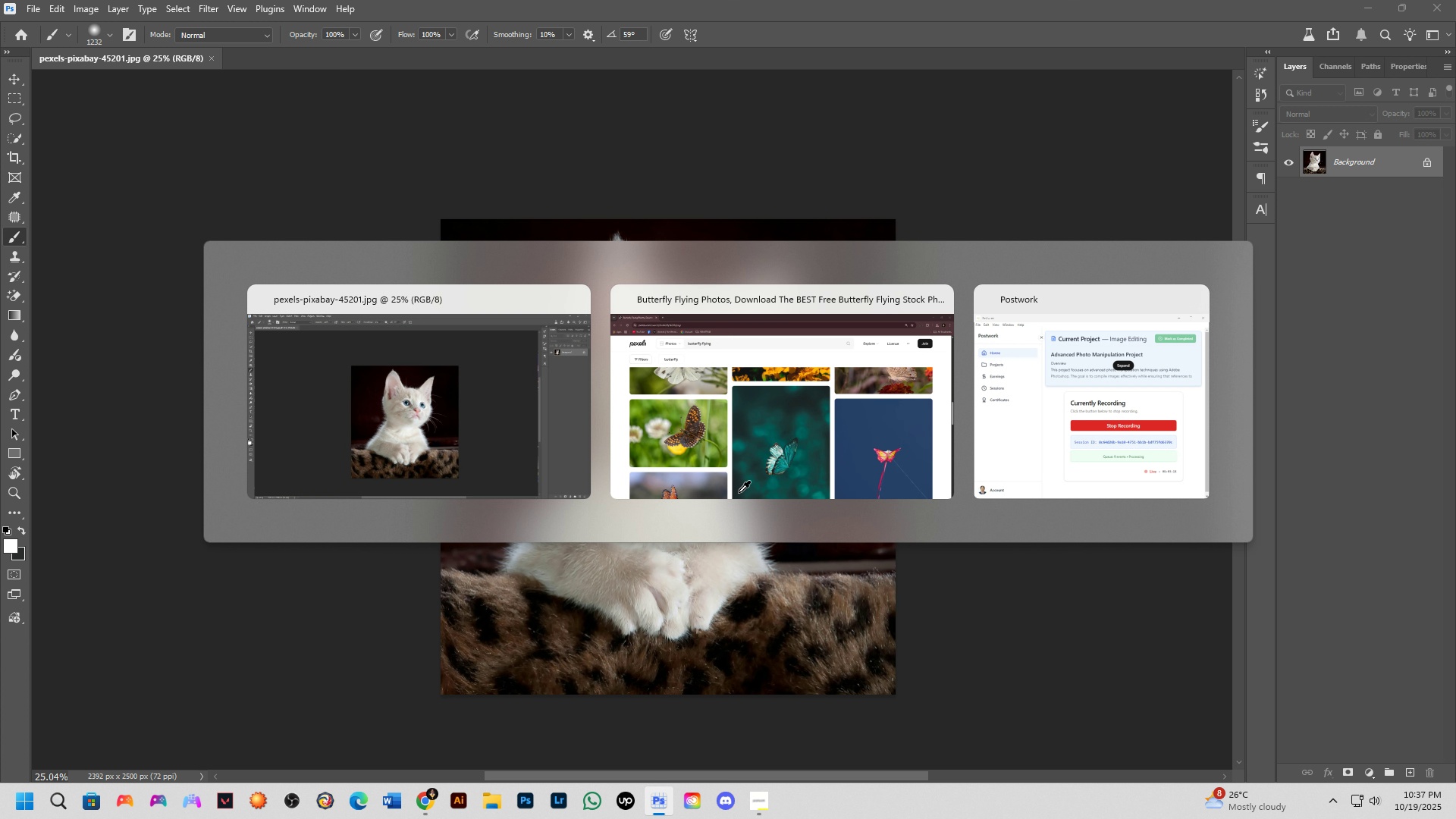 
key(Alt+Tab)
 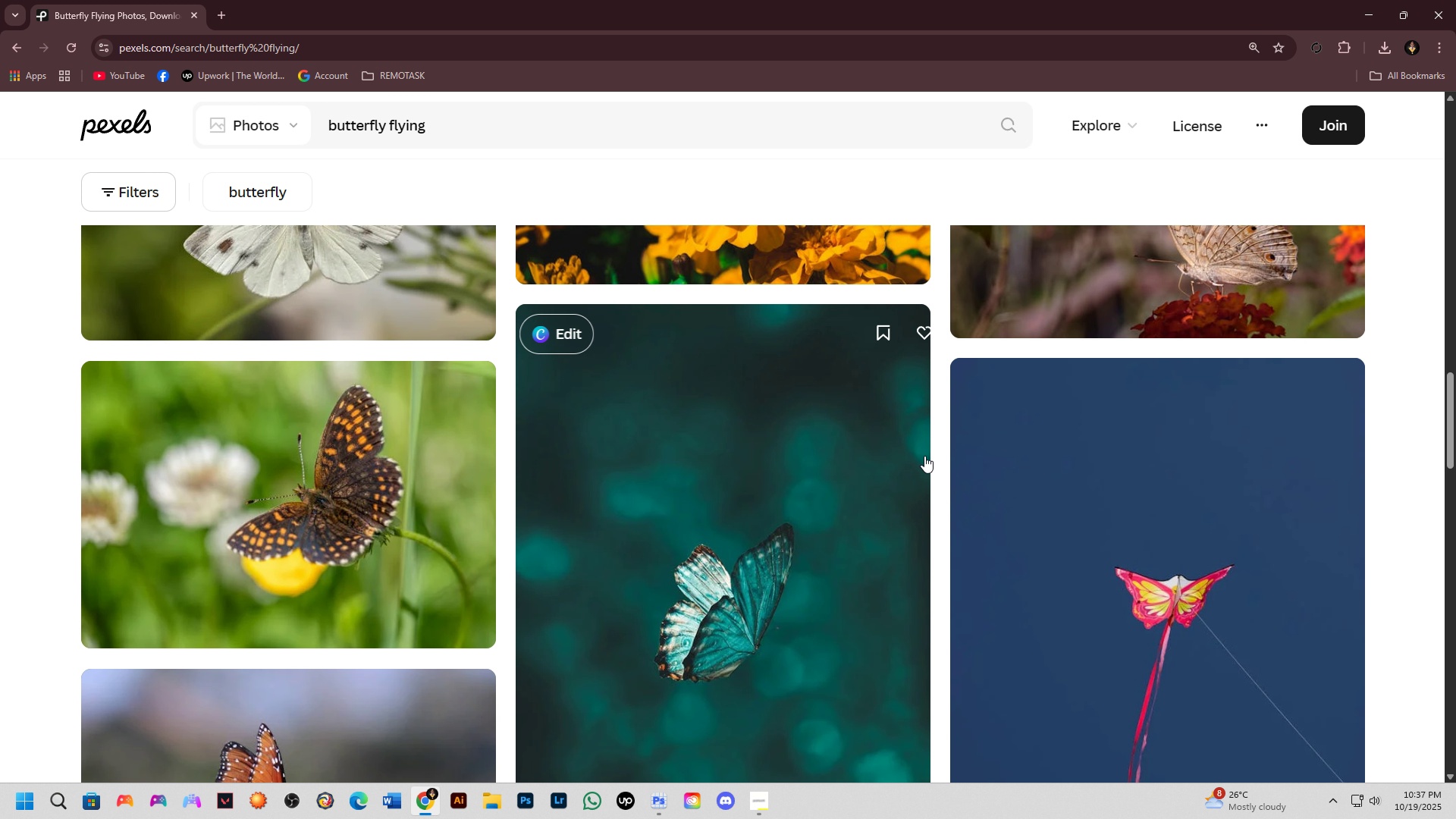 
scroll: coordinate [819, 405], scroll_direction: down, amount: 6.0
 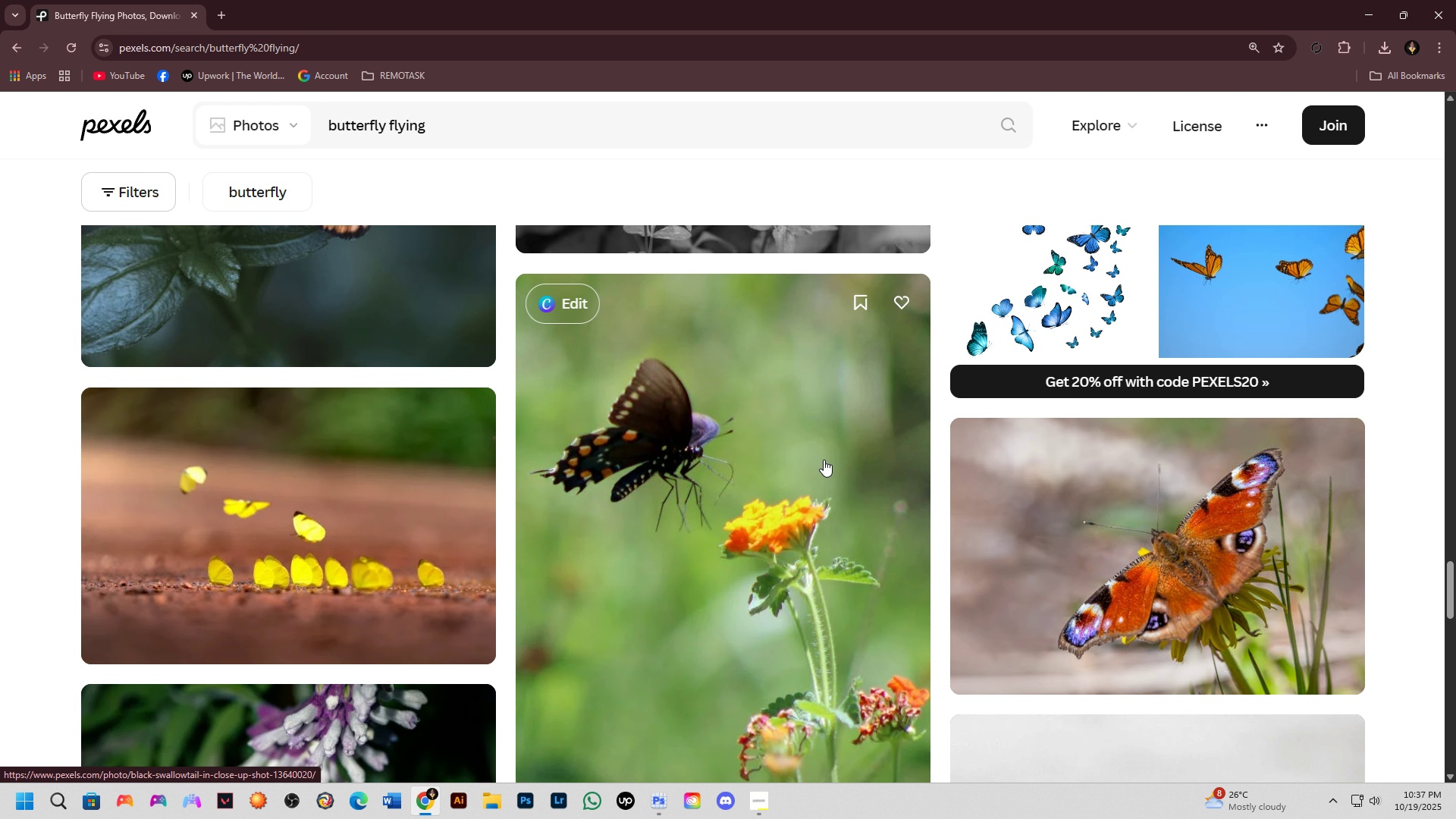 
key(Alt+AltLeft)
 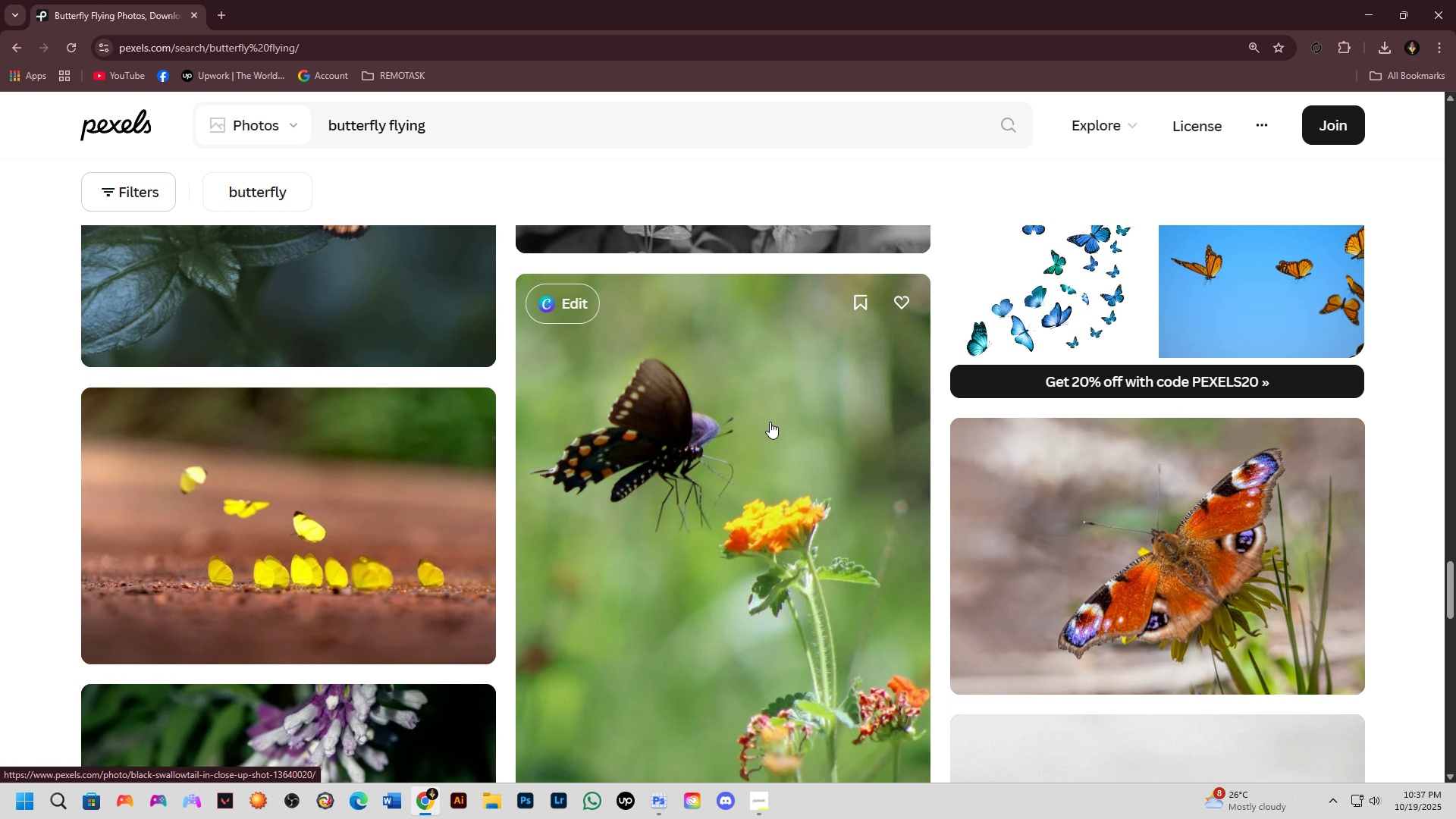 
key(Alt+Tab)
 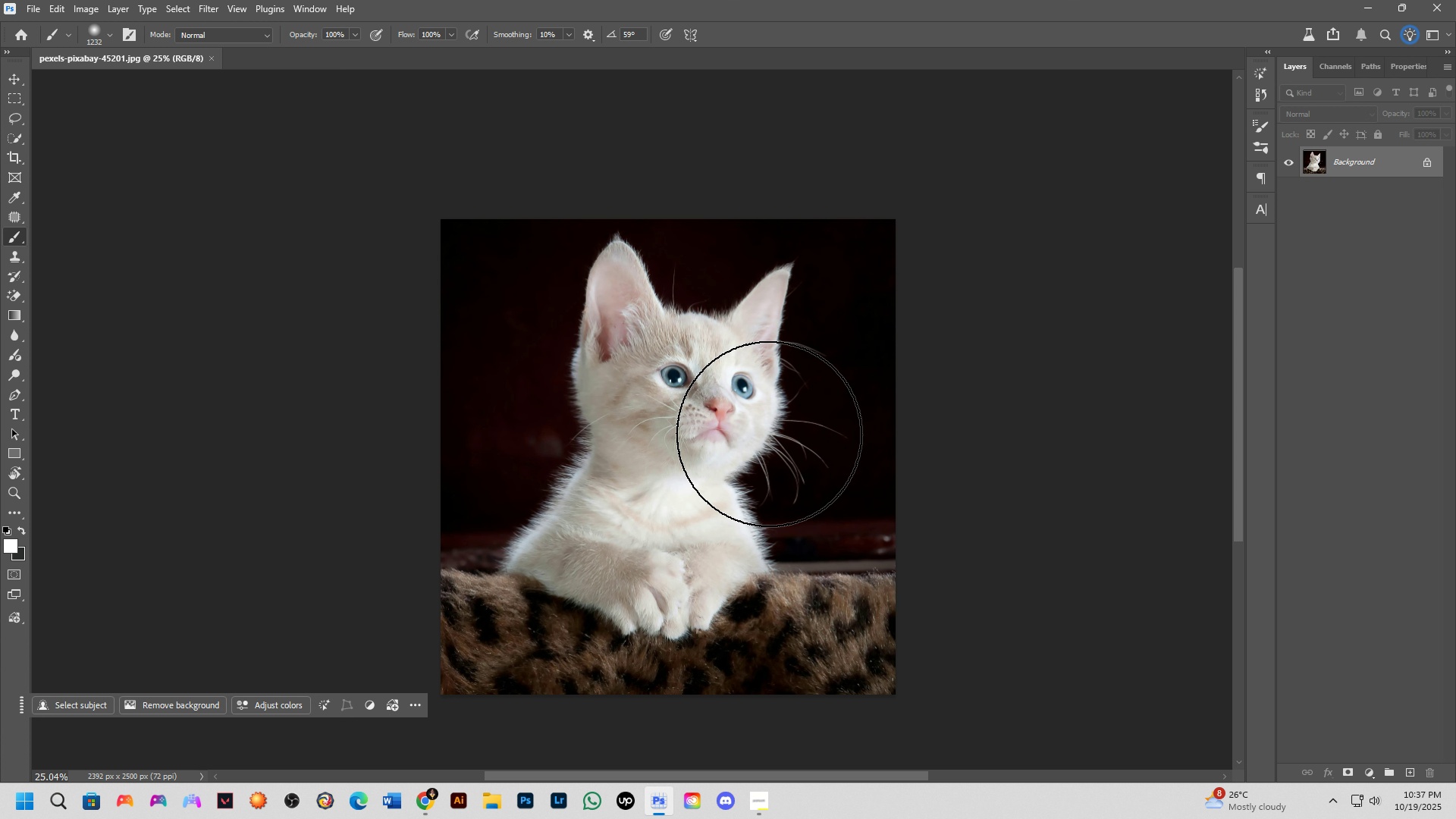 
key(Alt+AltLeft)
 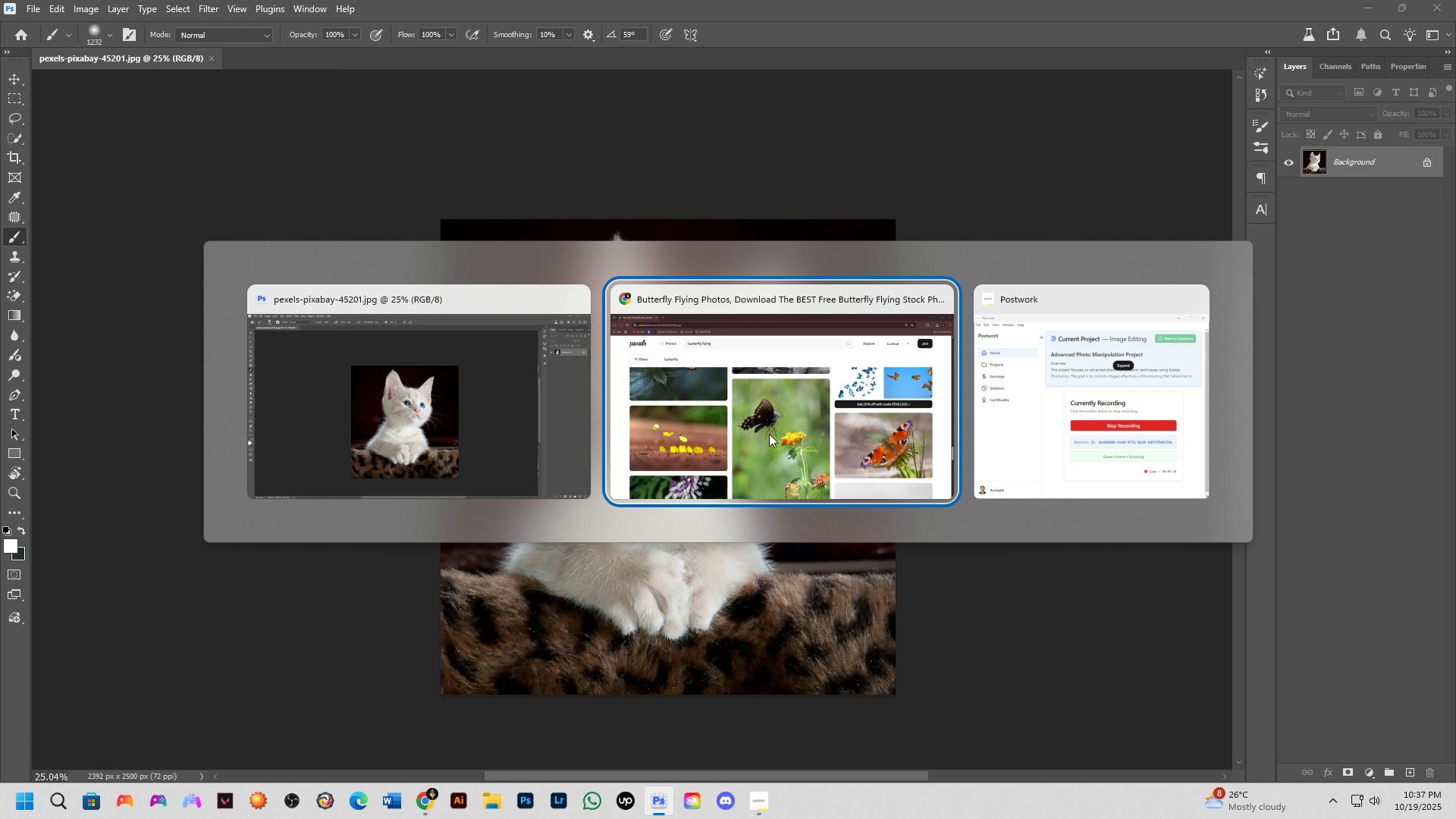 
key(Alt+Tab)
 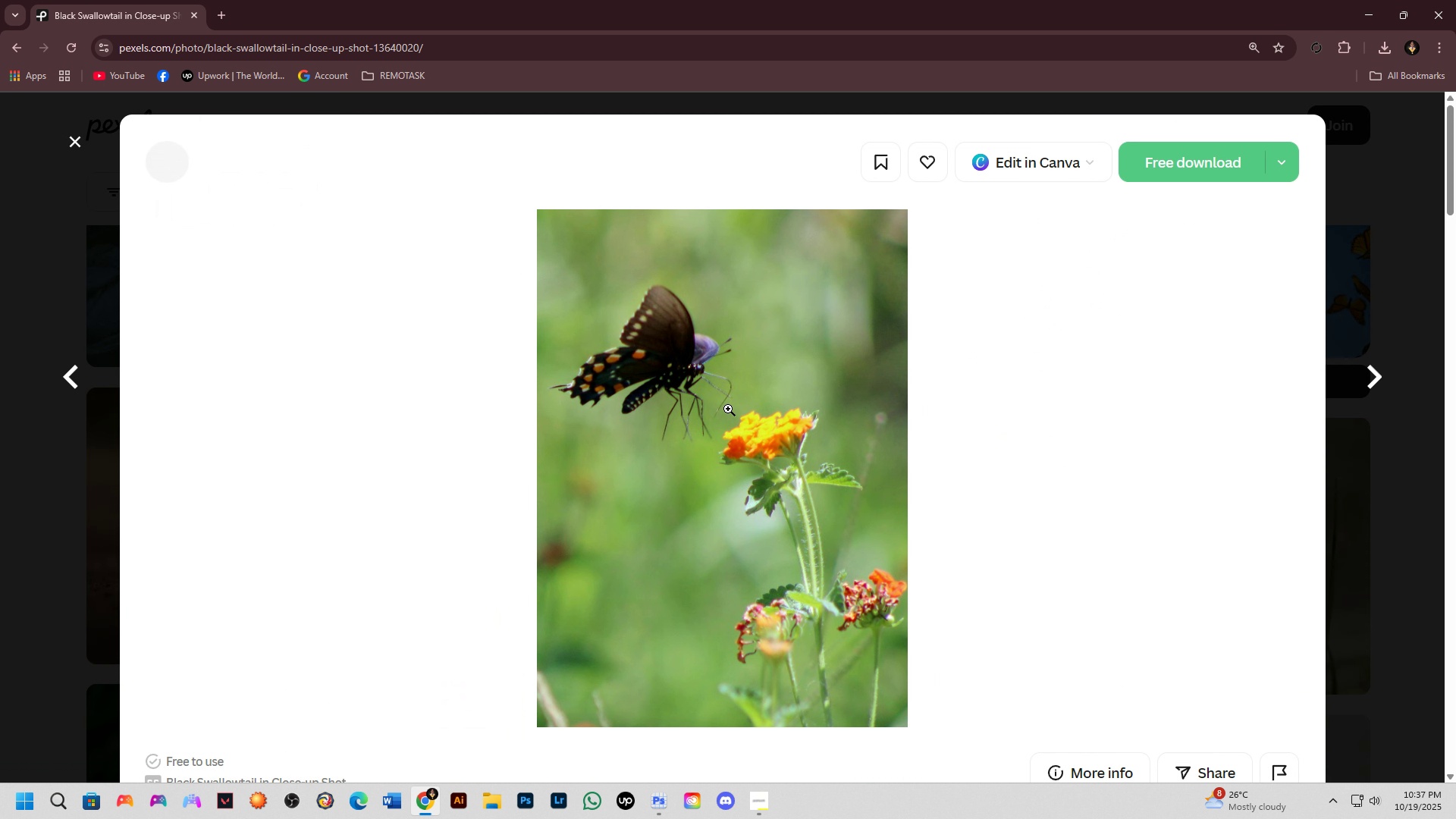 
left_click([676, 371])
 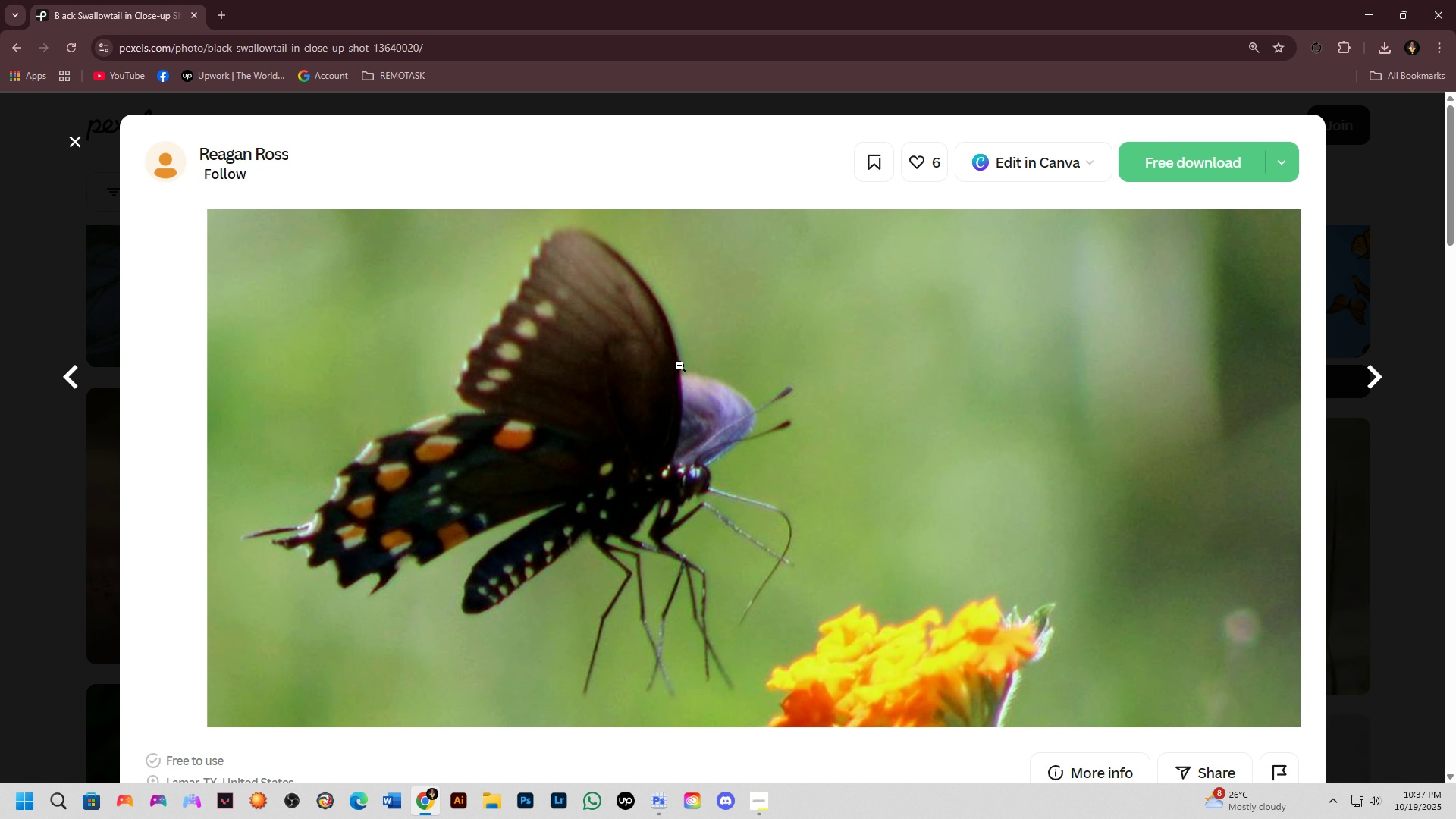 
left_click([679, 366])
 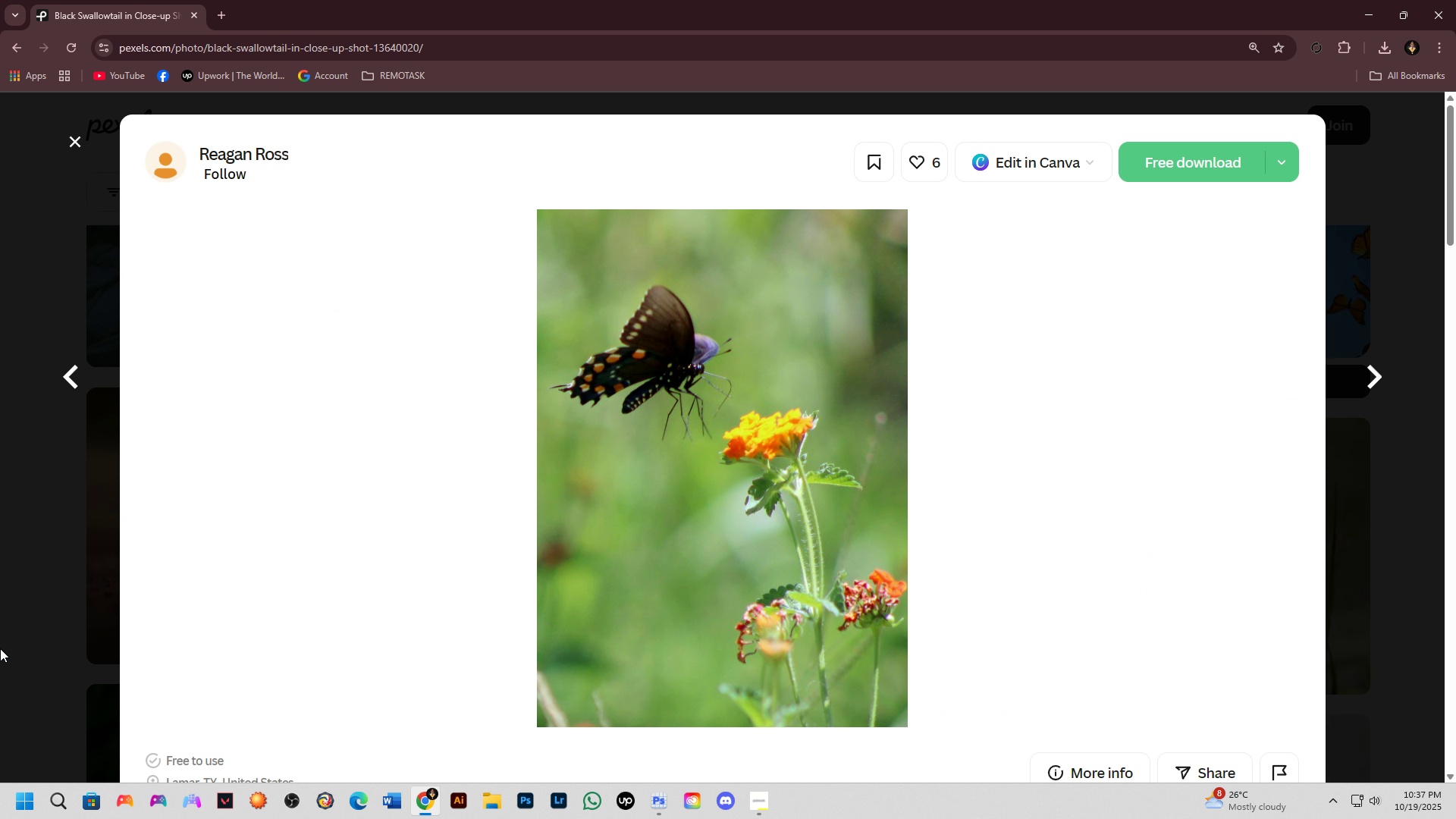 
left_click([0, 648])
 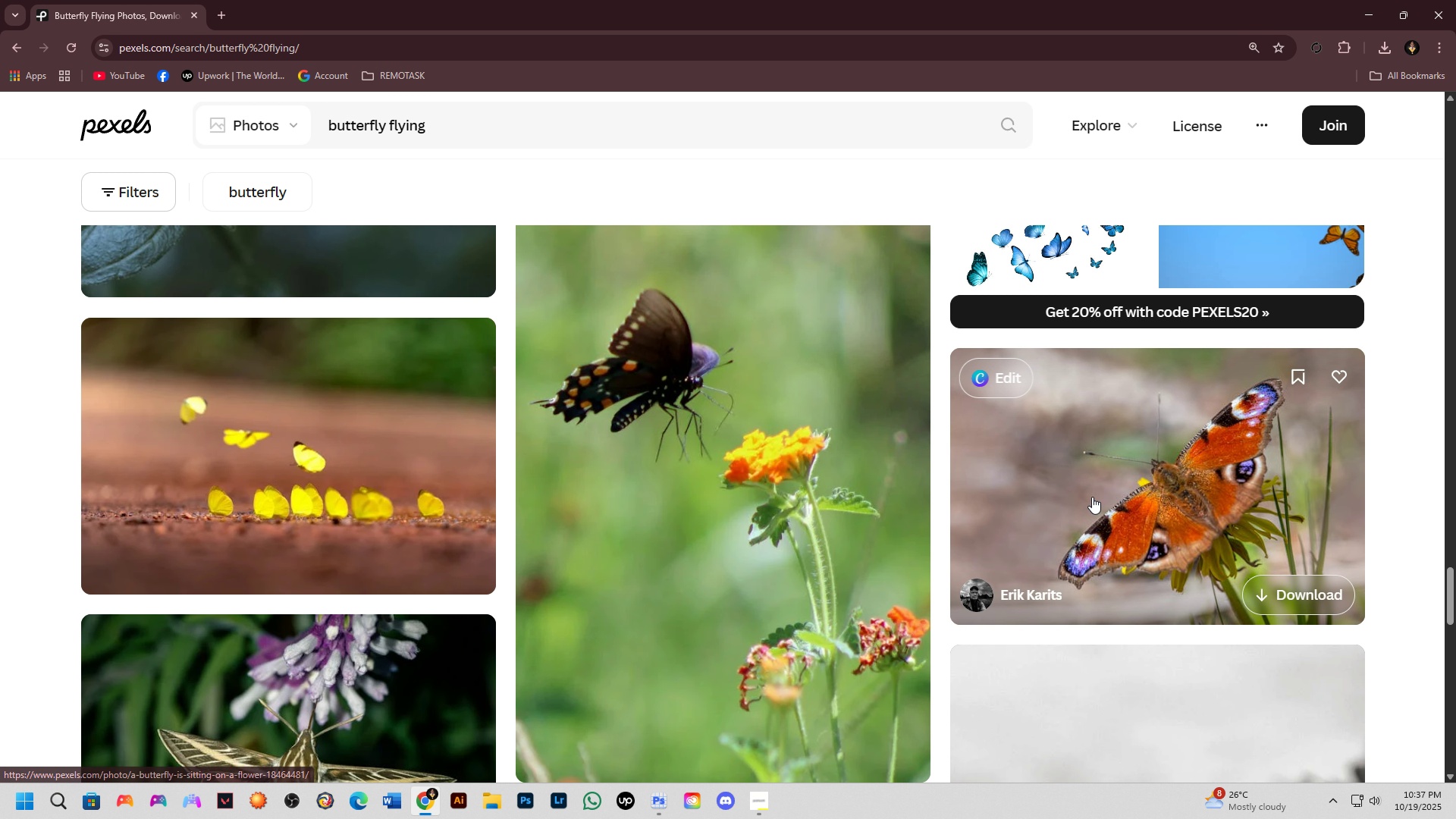 
scroll: coordinate [1092, 497], scroll_direction: down, amount: 3.0
 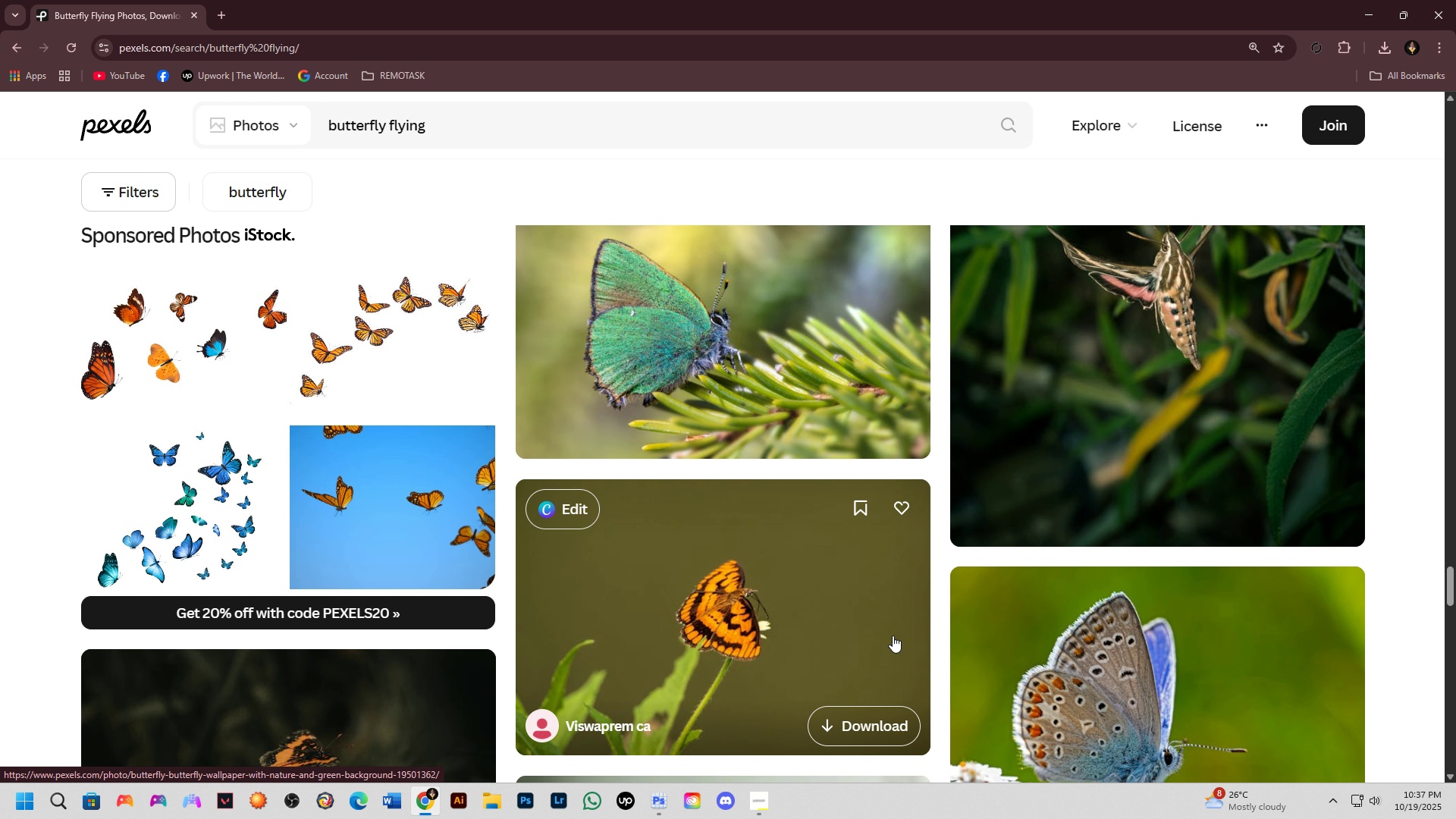 
left_click_drag(start_coordinate=[1451, 582], to_coordinate=[1455, 592])
 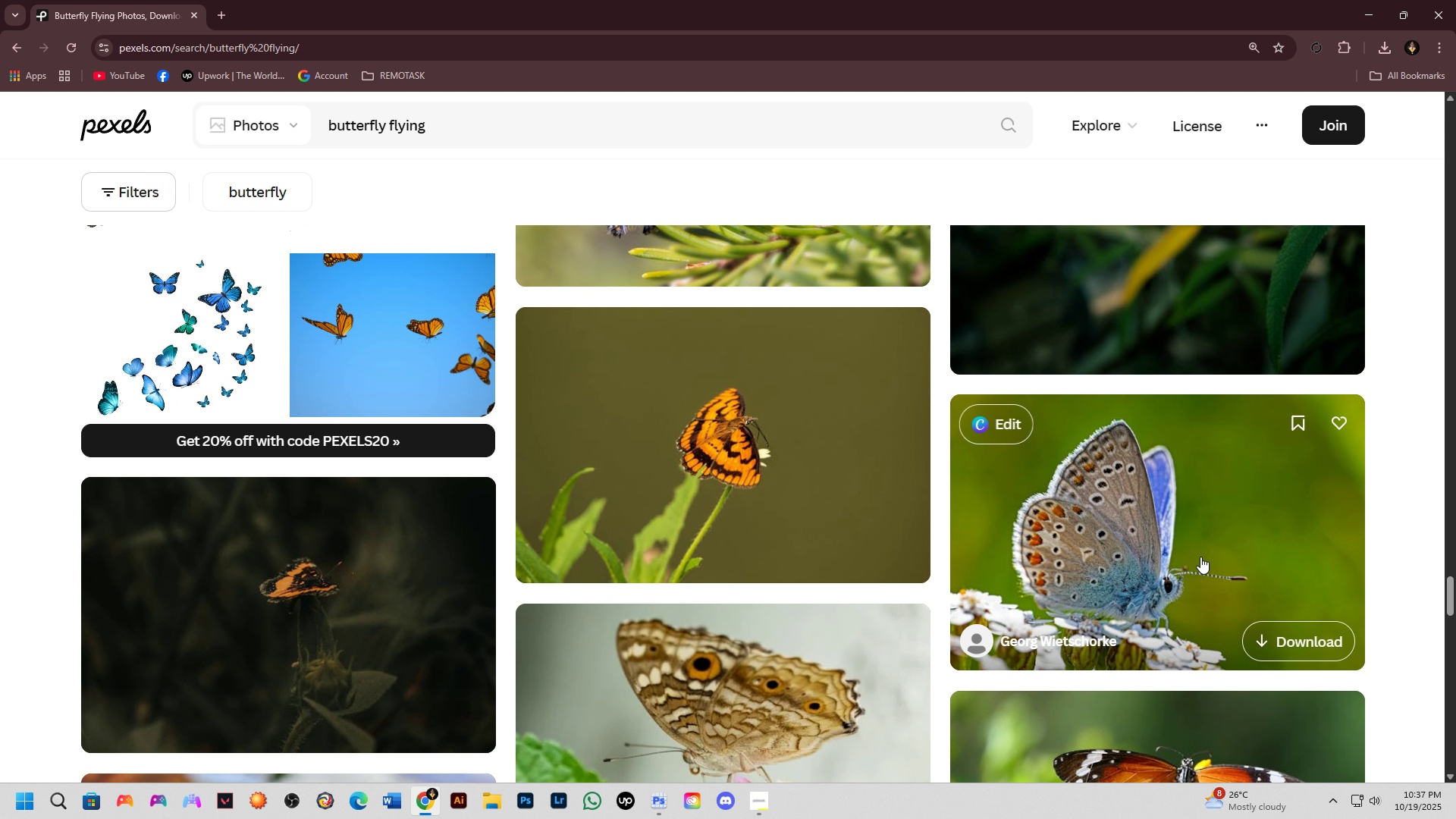 
left_click([1200, 557])
 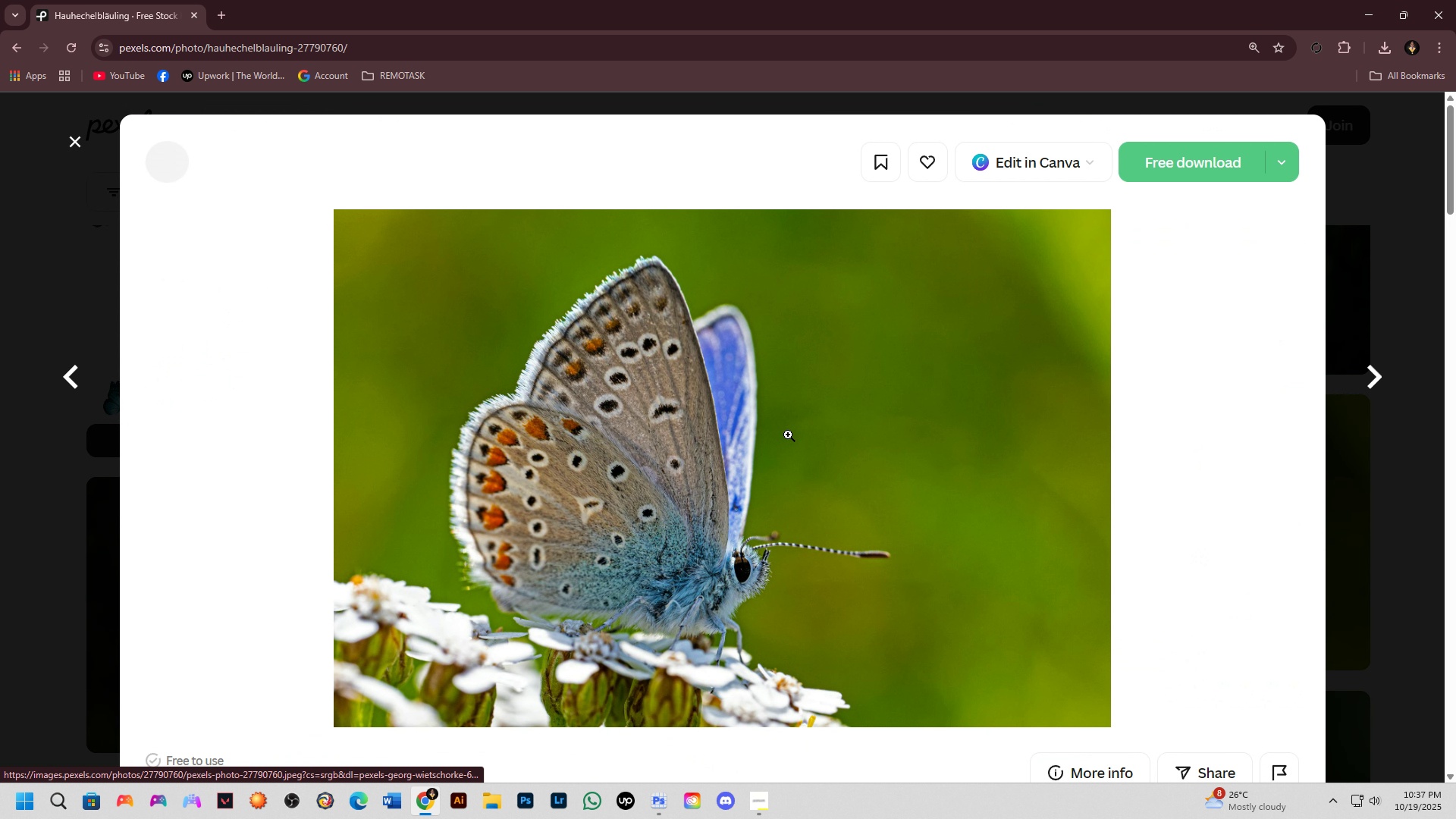 
left_click([781, 422])
 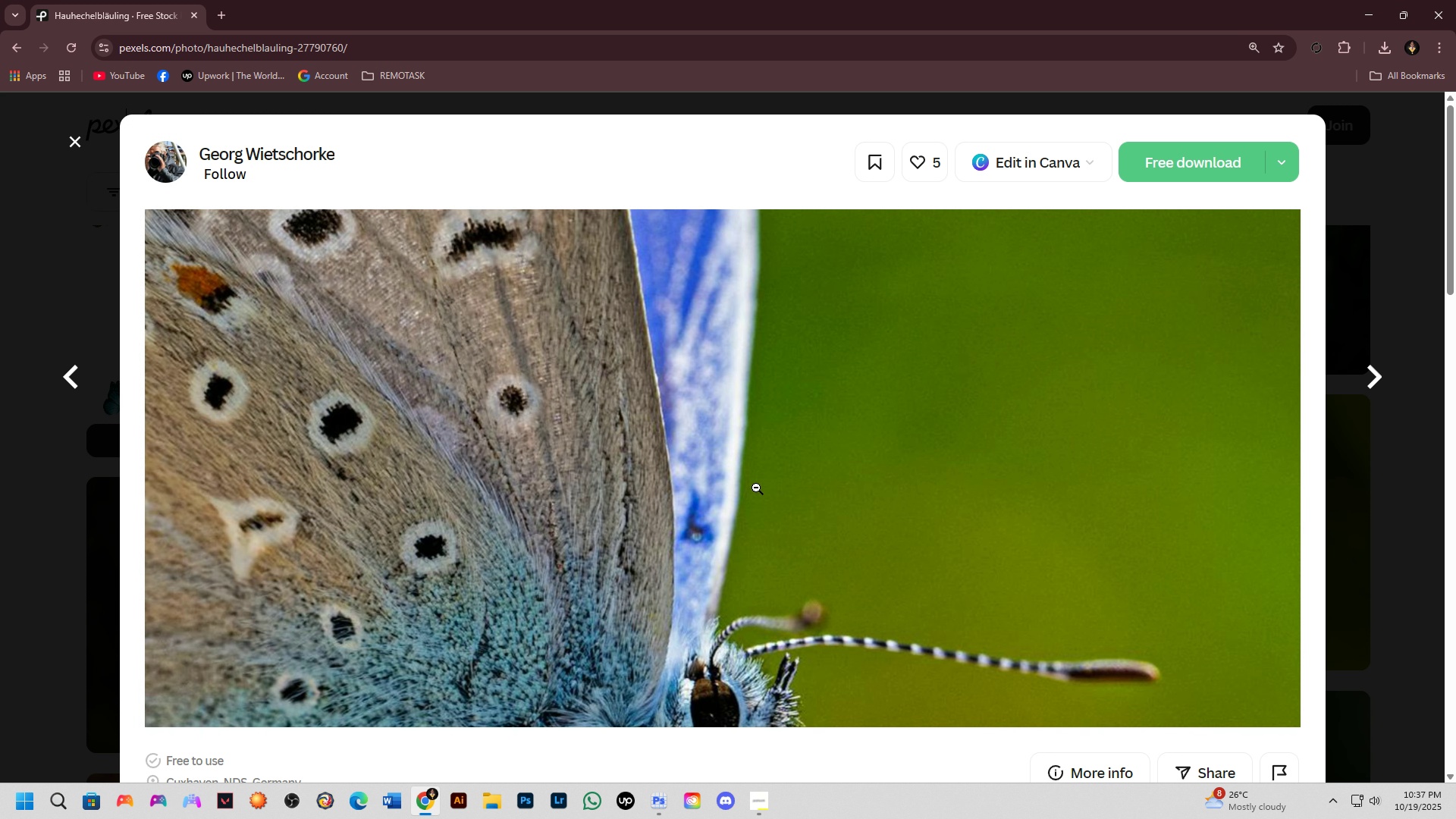 
left_click([756, 488])
 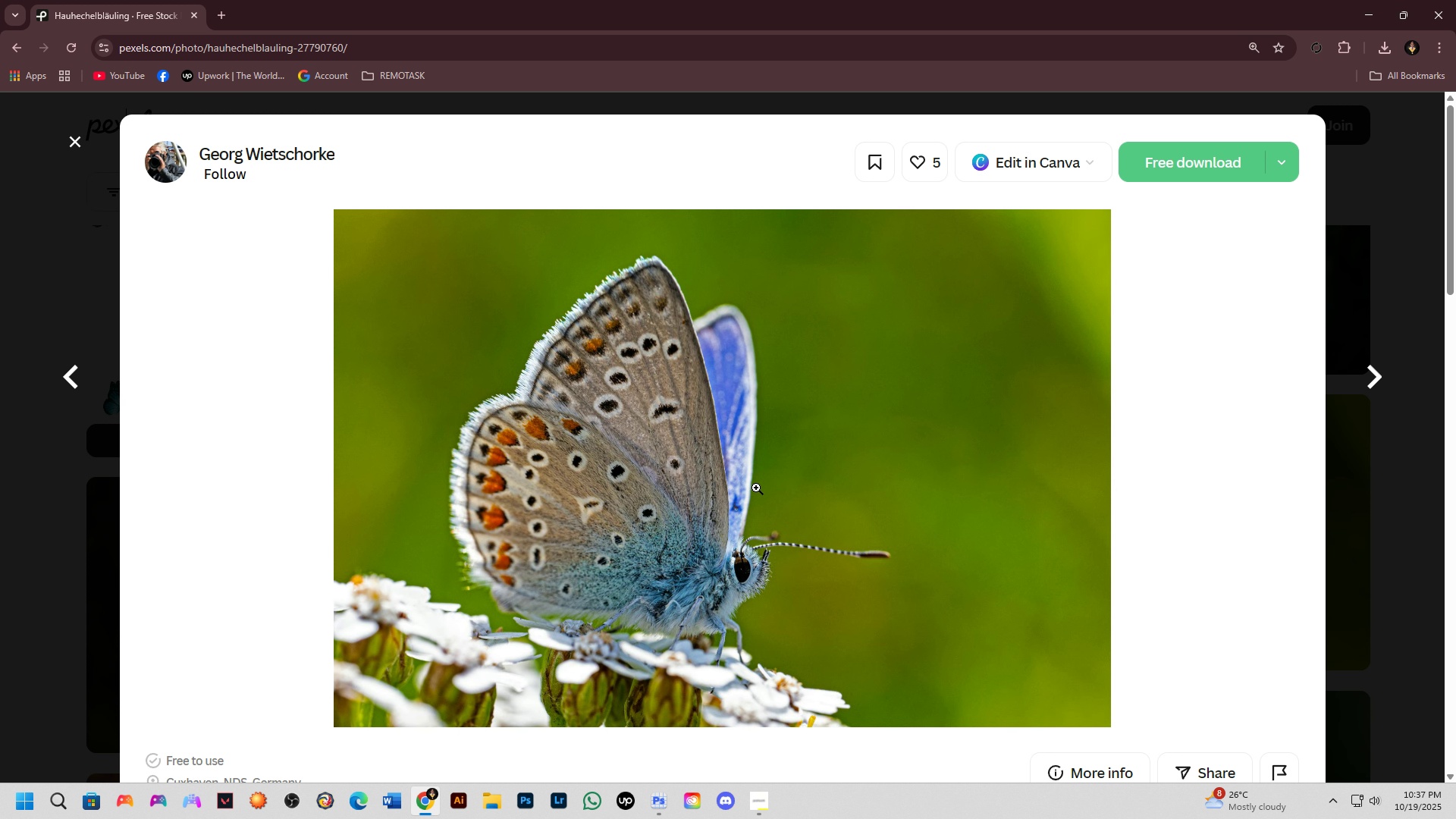 
right_click([756, 488])
 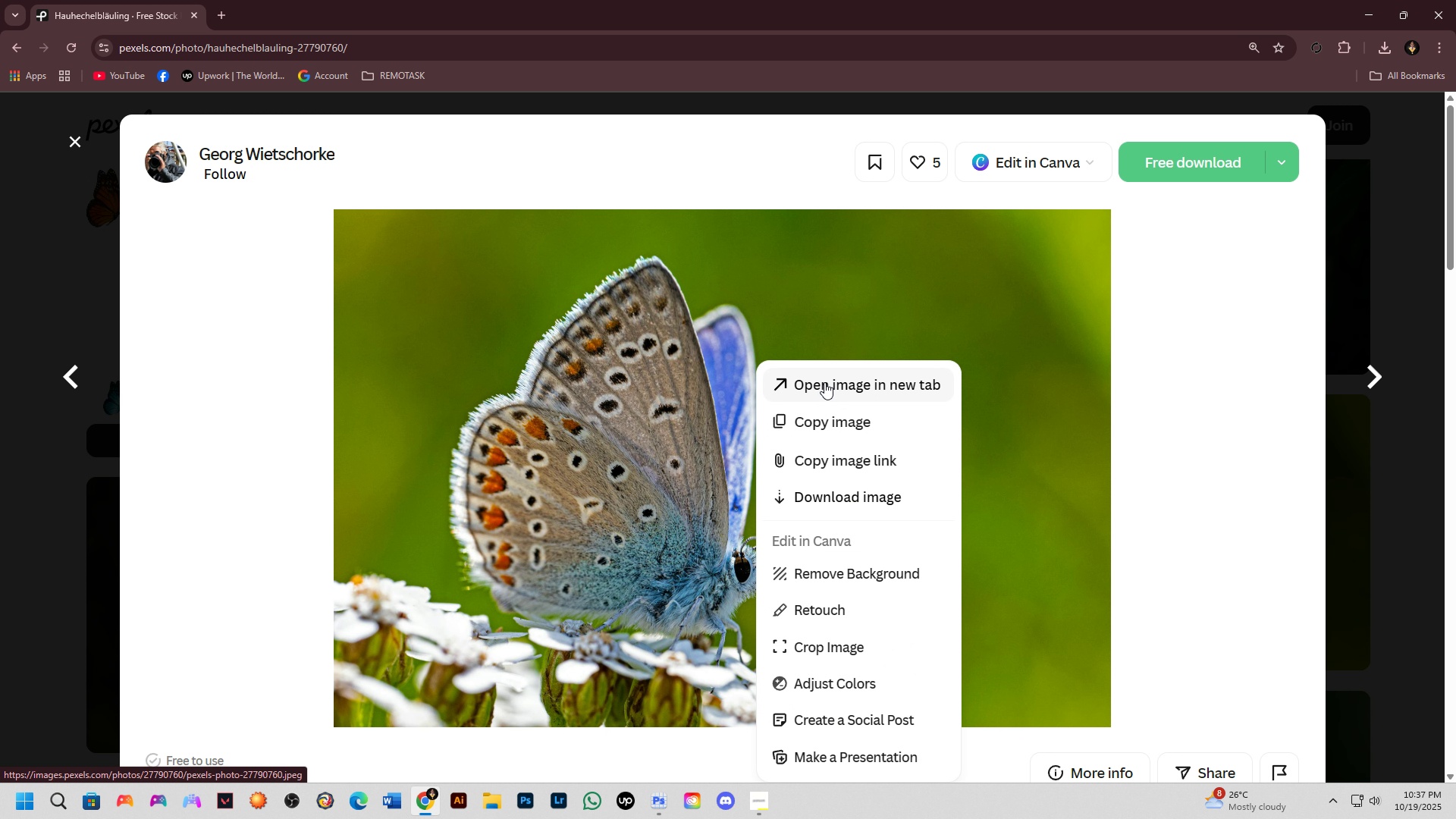 
left_click([824, 382])
 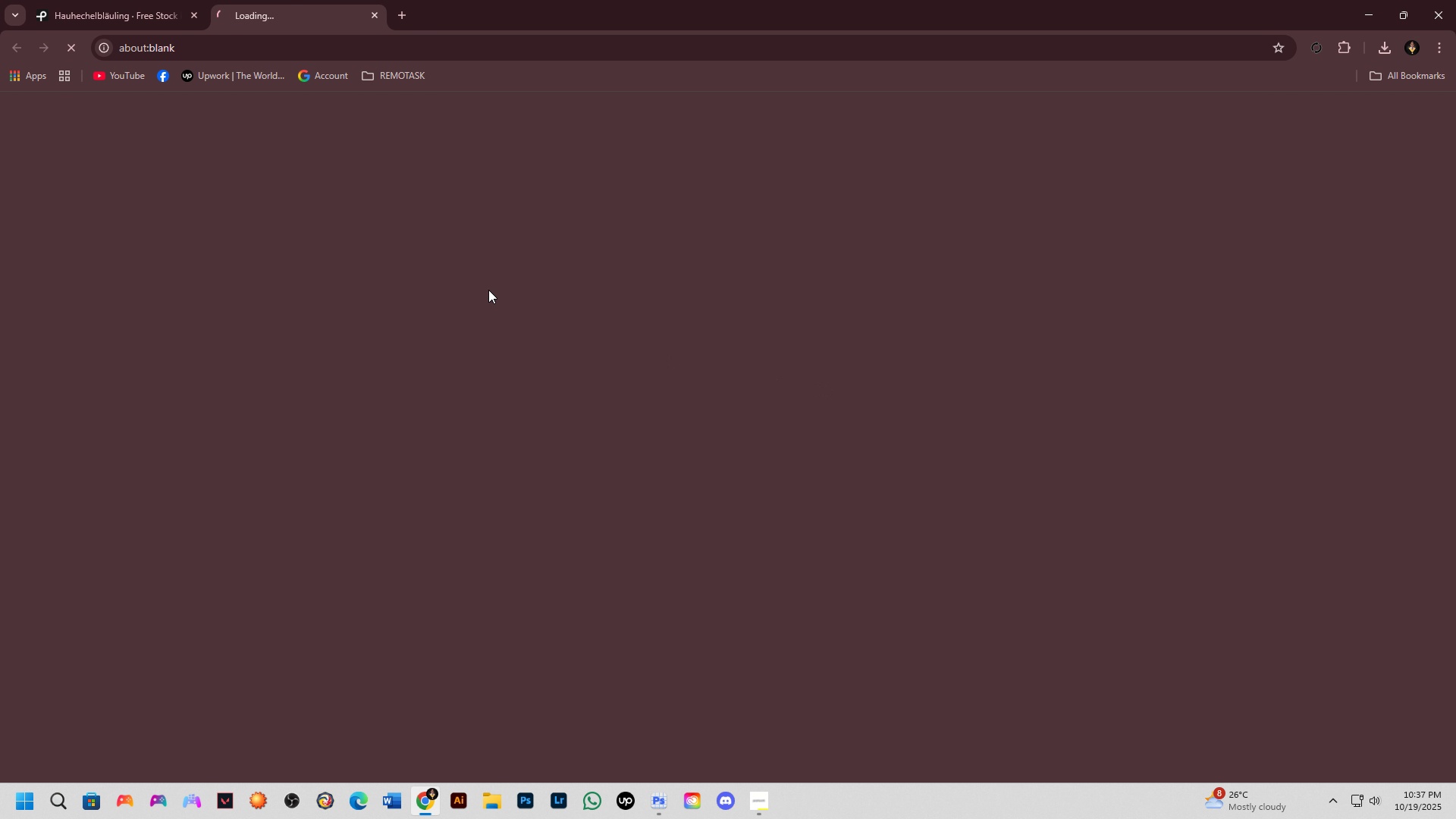 
left_click([126, 0])
 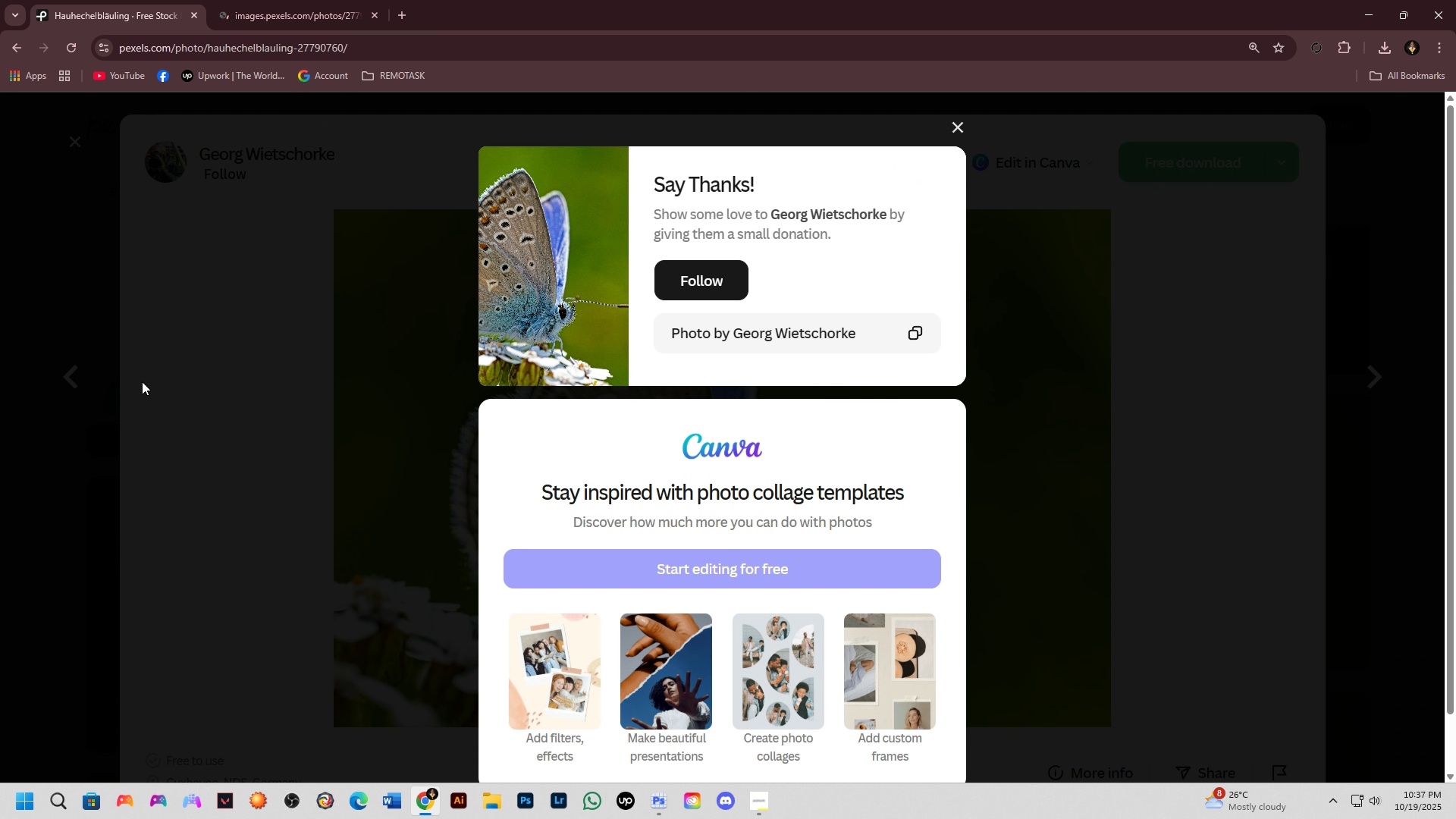 
left_click([22, 426])
 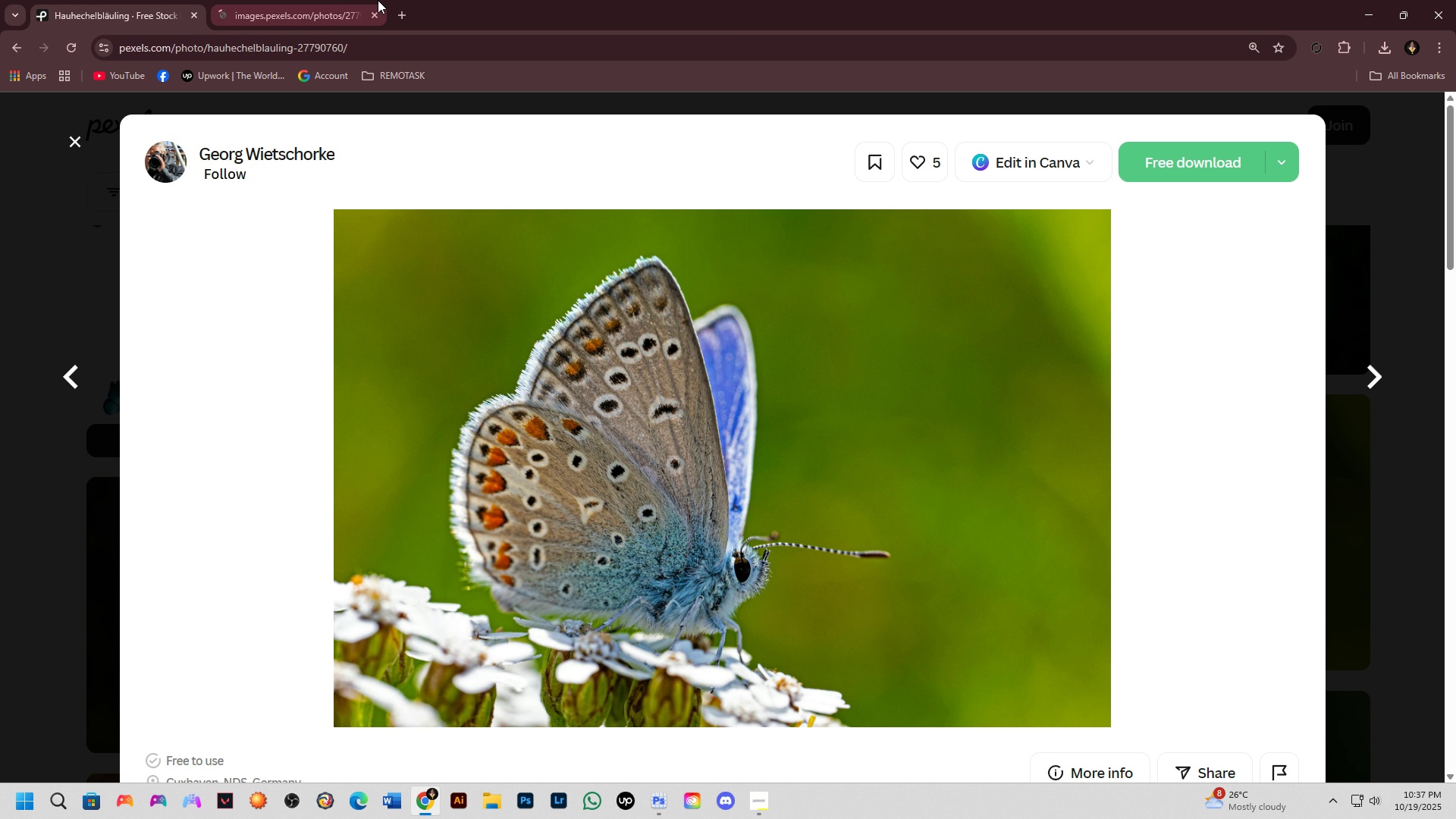 
left_click([352, 0])
 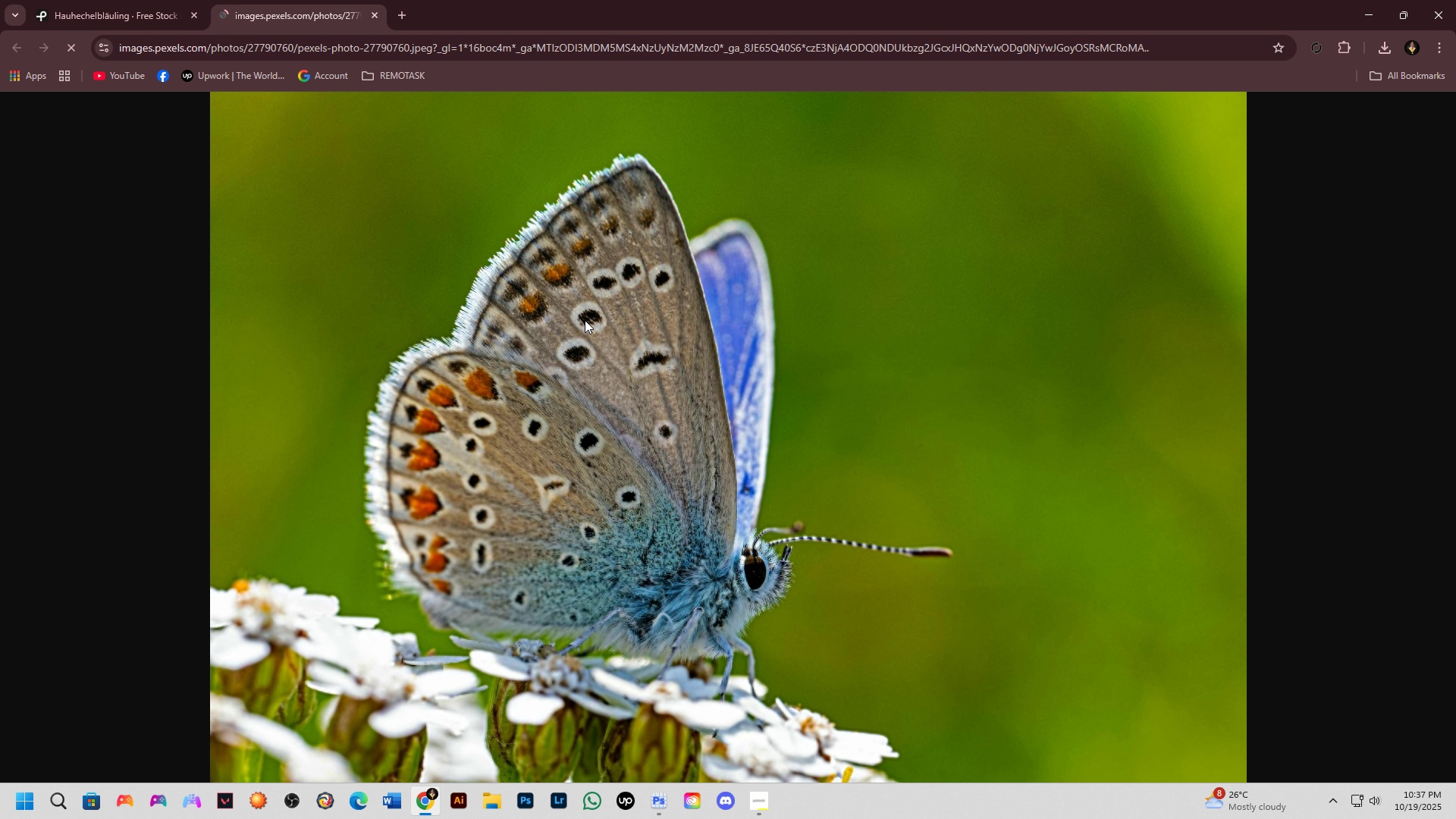 
scroll: coordinate [610, 325], scroll_direction: down, amount: 1.0
 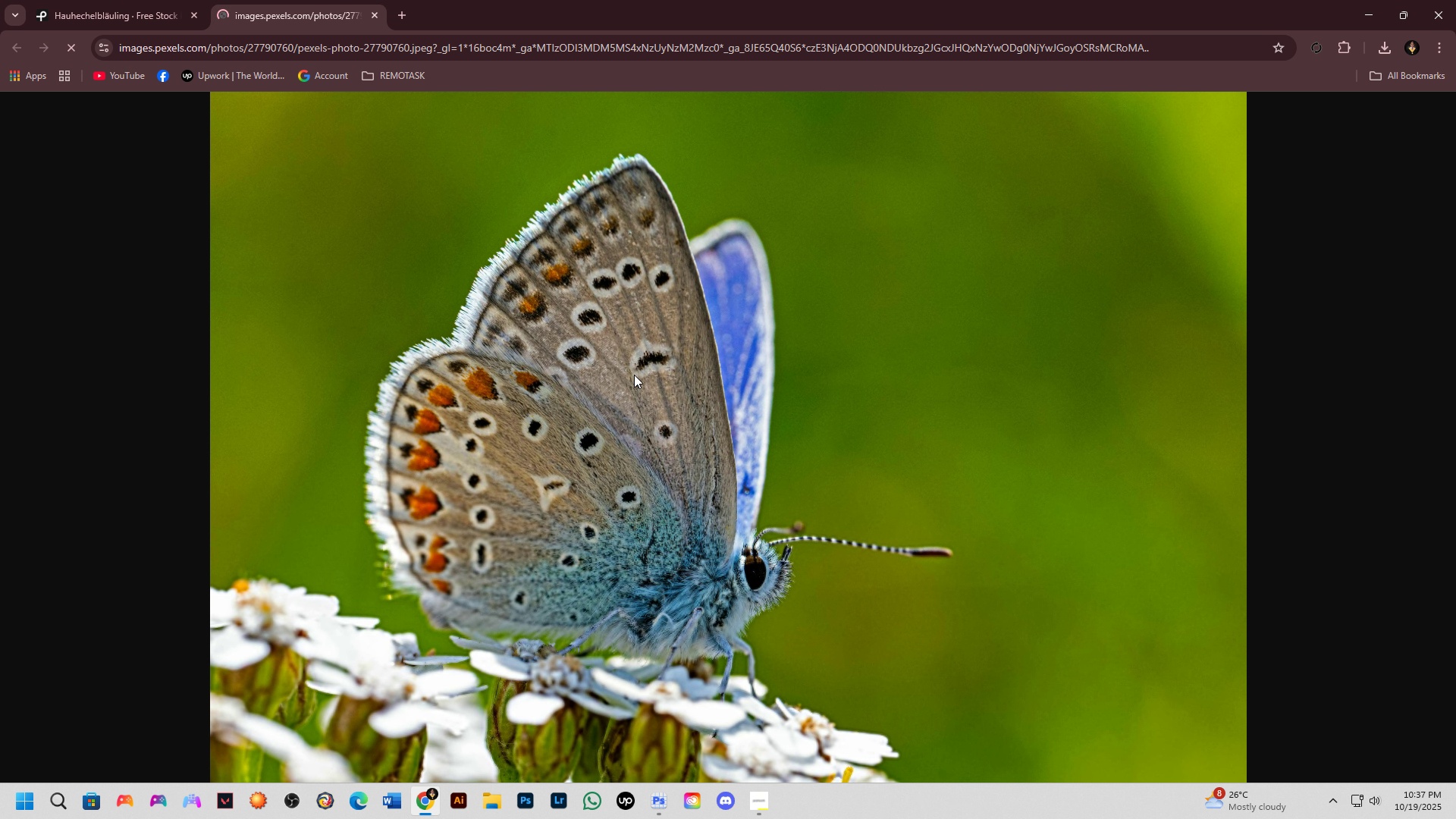 
right_click([634, 375])
 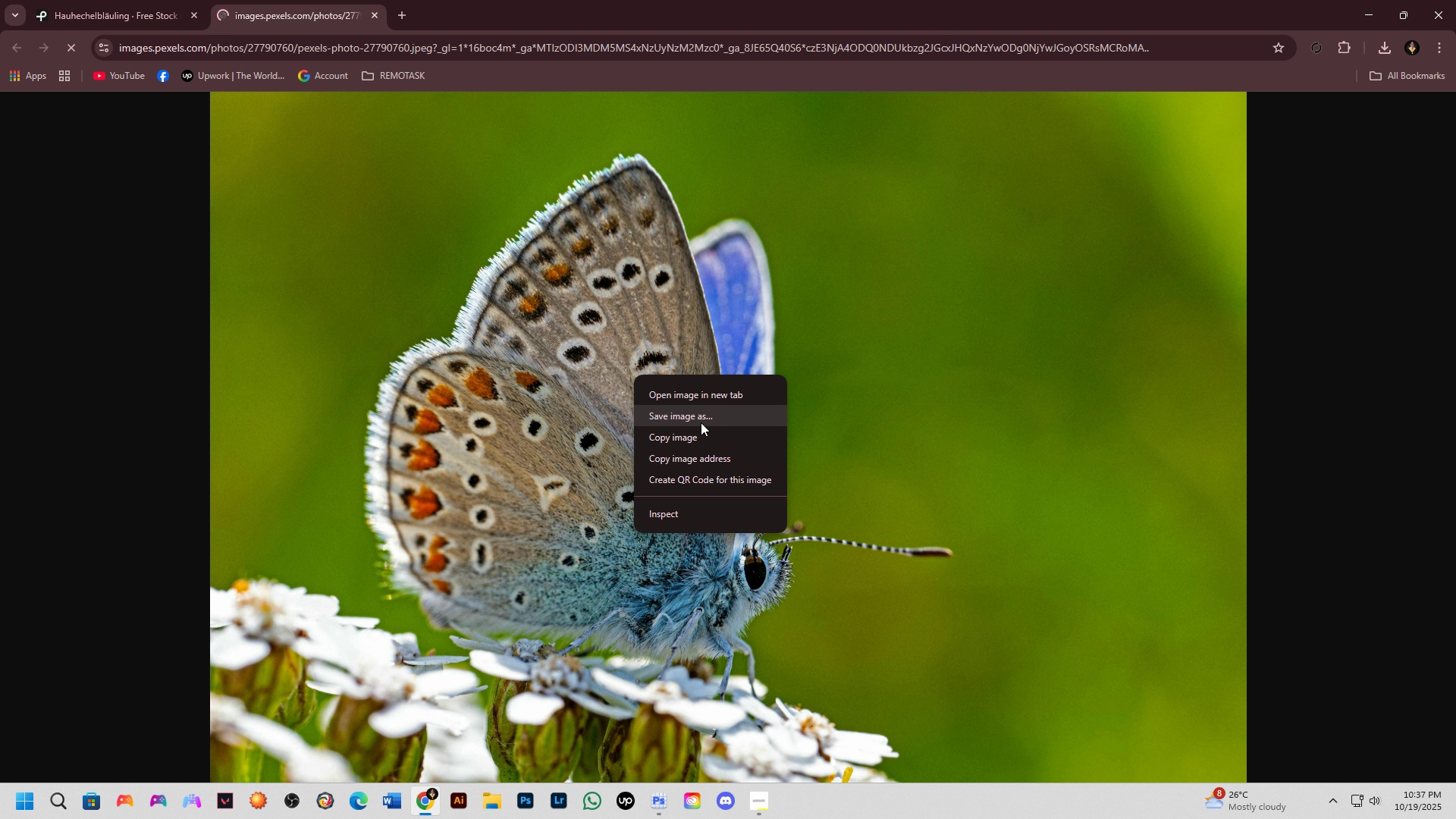 
left_click([701, 422])
 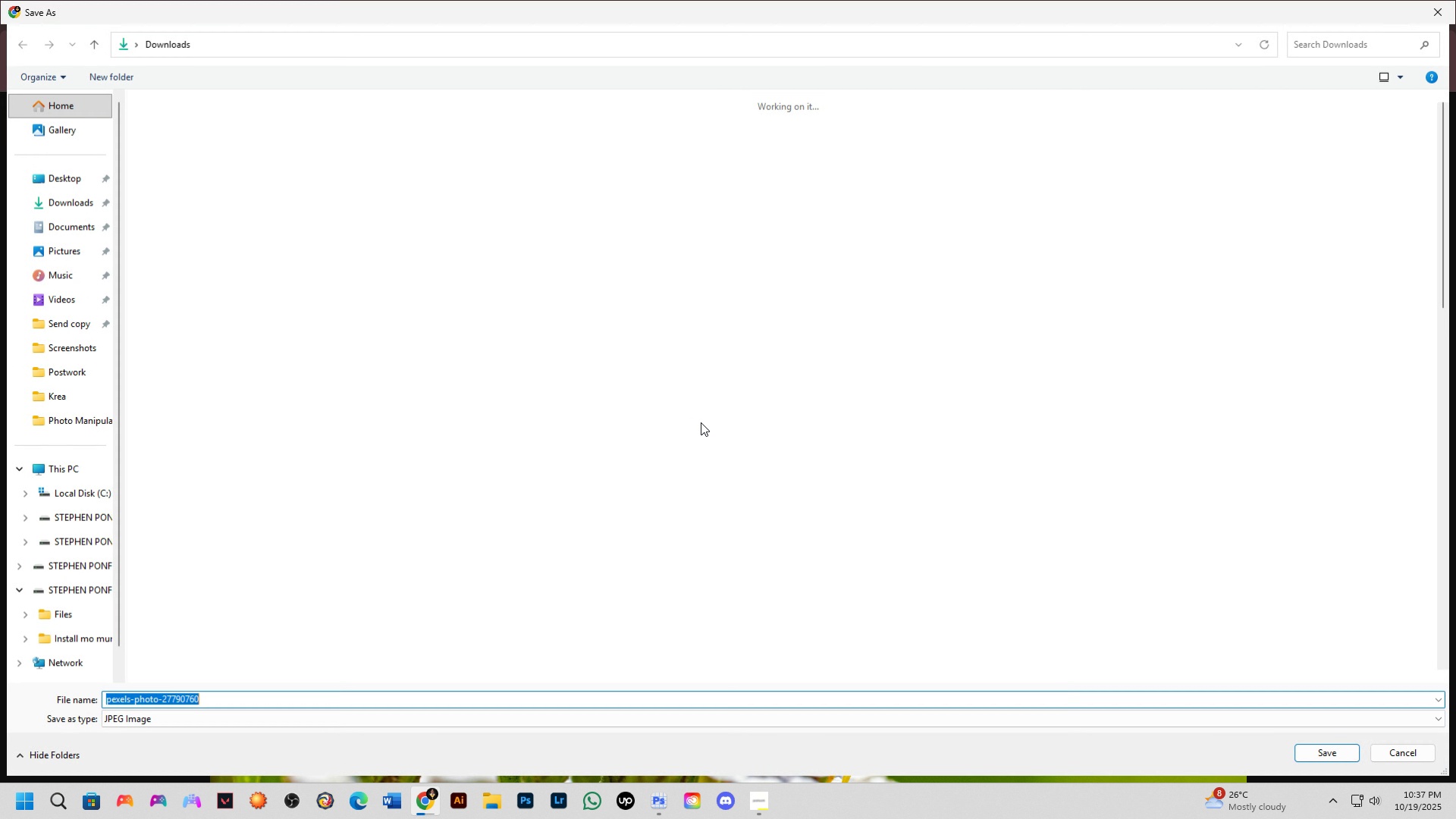 
key(NumpadEnter)
 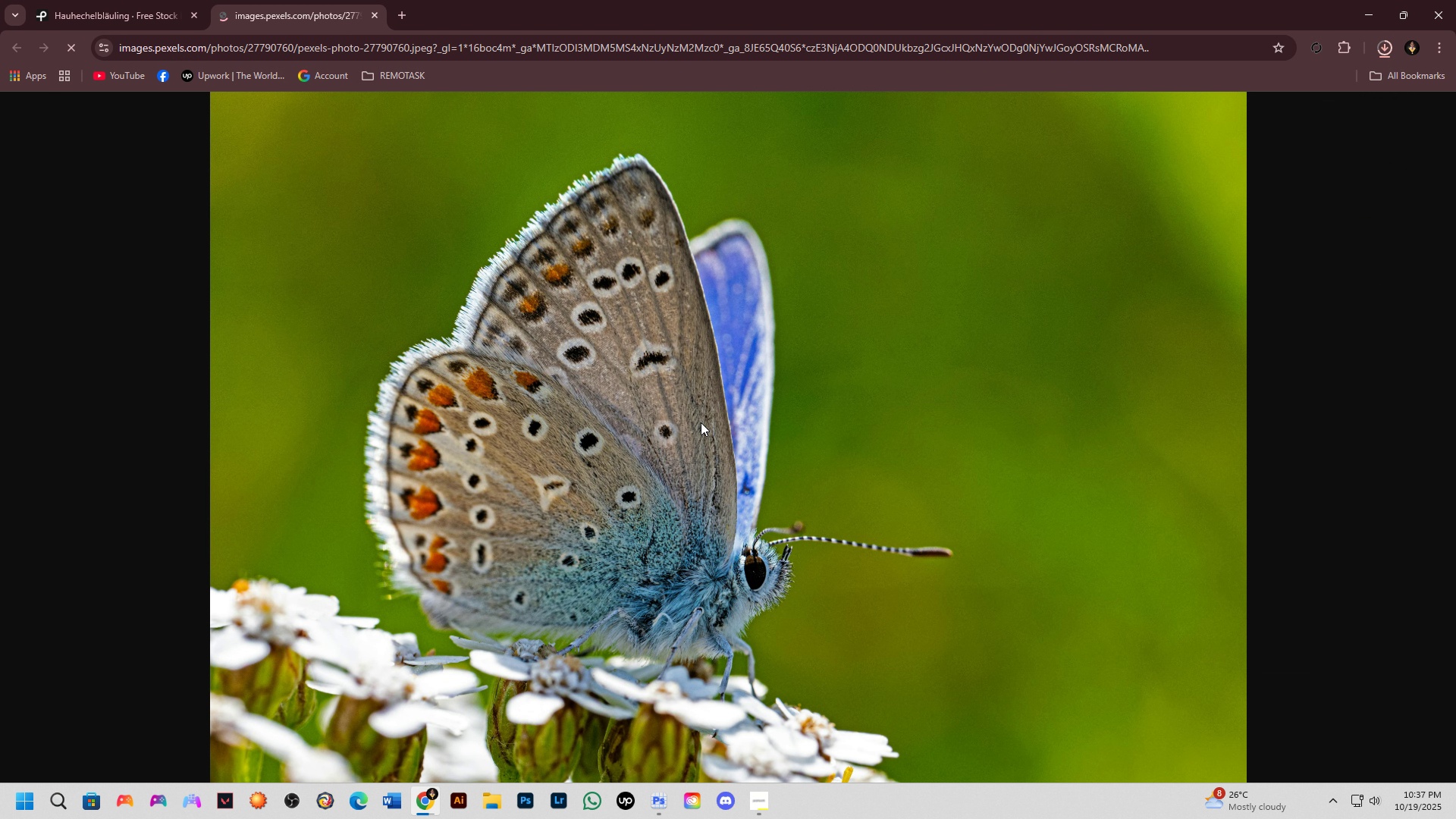 
key(Alt+Tab)
 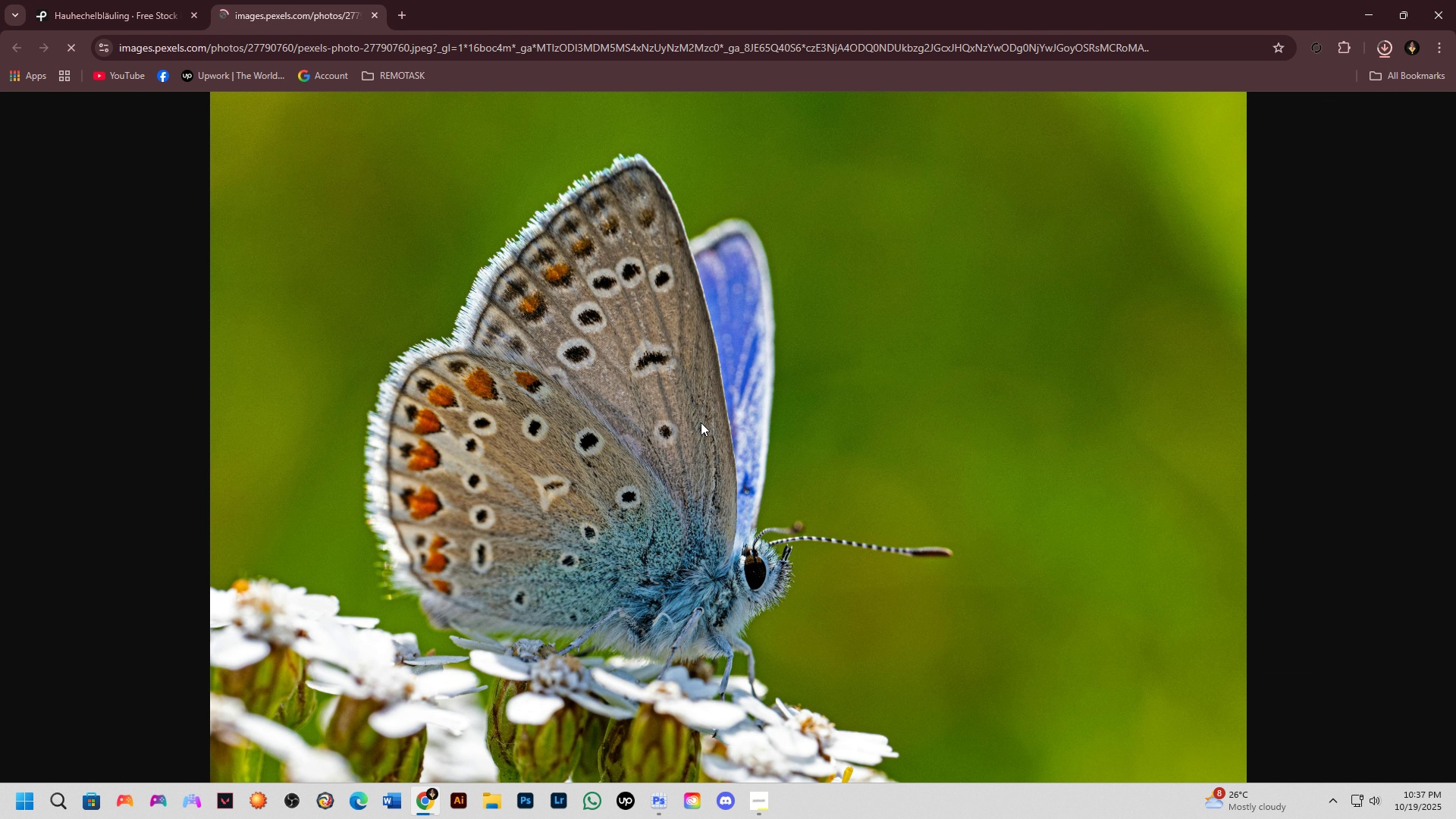 
hold_key(key=Space, duration=1.0)
 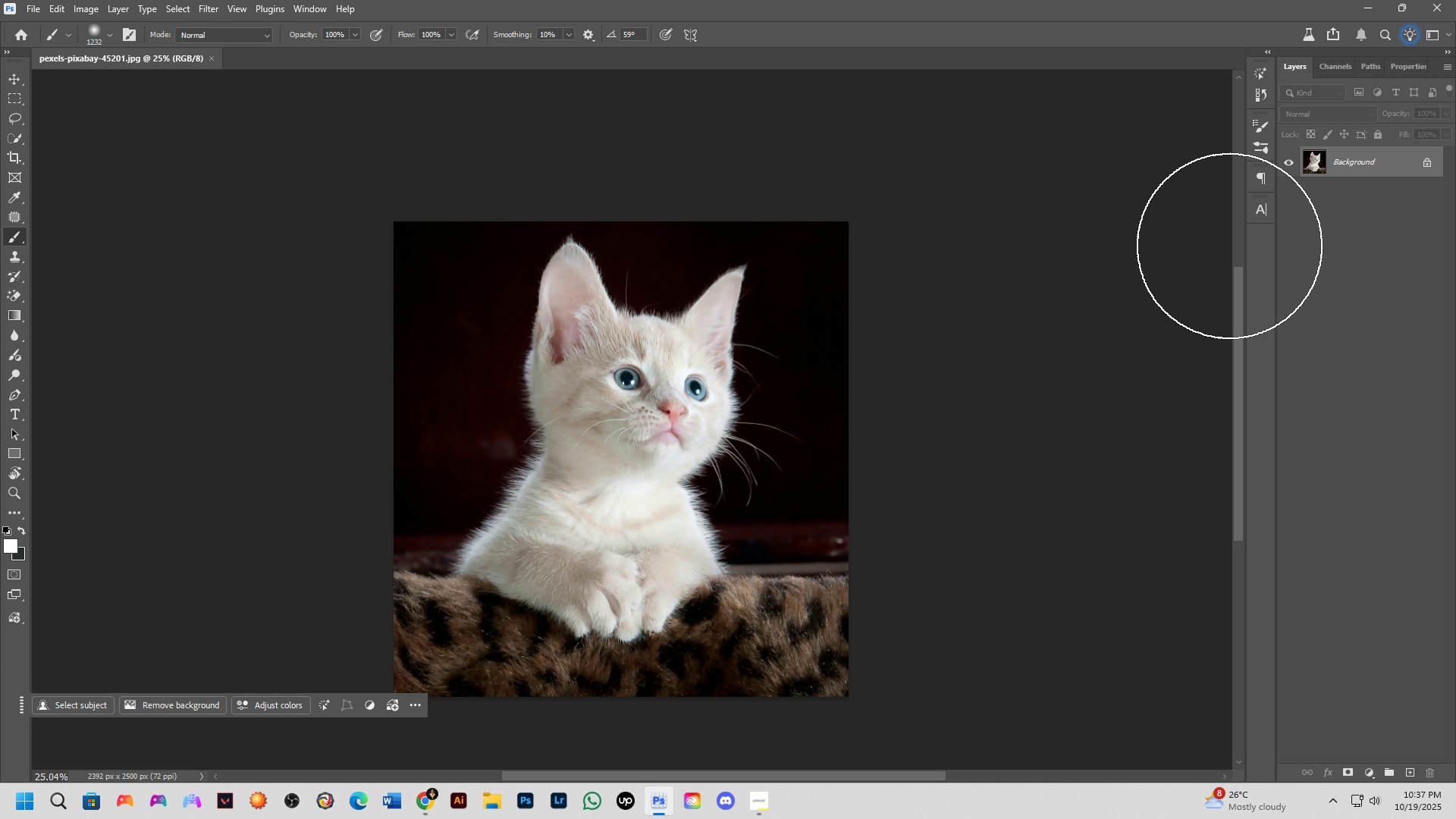 
left_click_drag(start_coordinate=[702, 401], to_coordinate=[655, 403])
 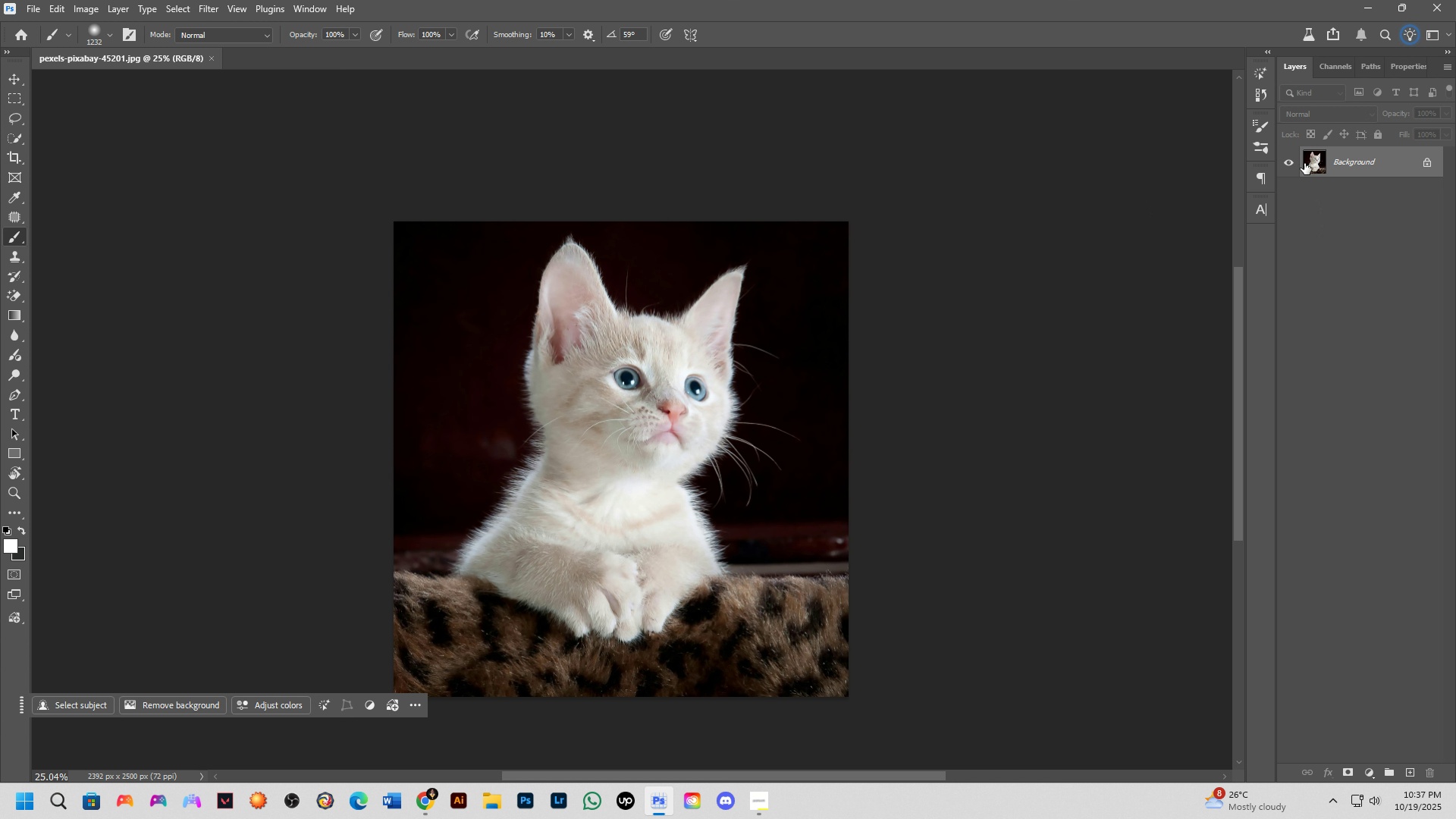 
left_click([1290, 162])
 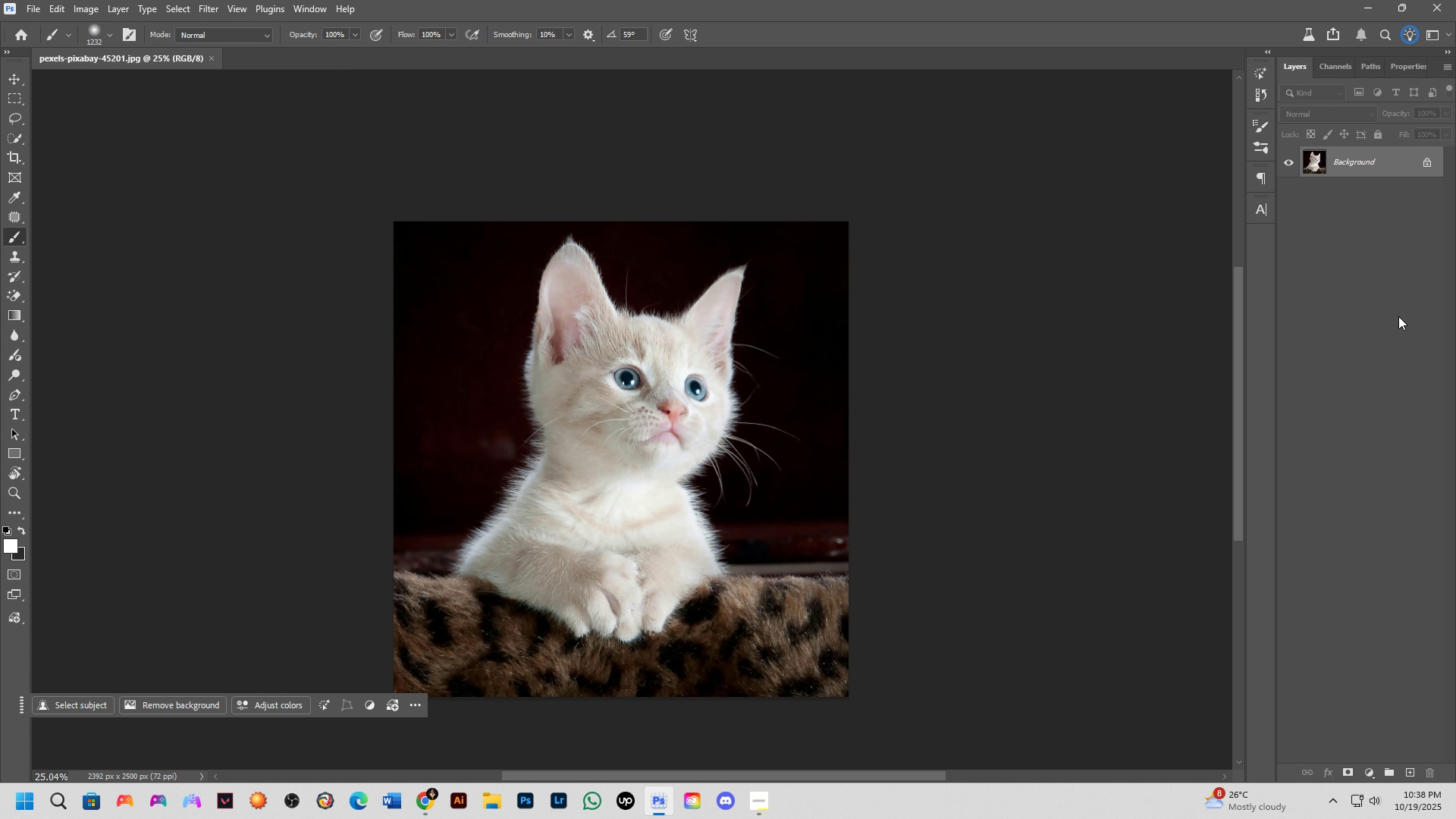 
hold_key(key=ControlLeft, duration=1.5)
 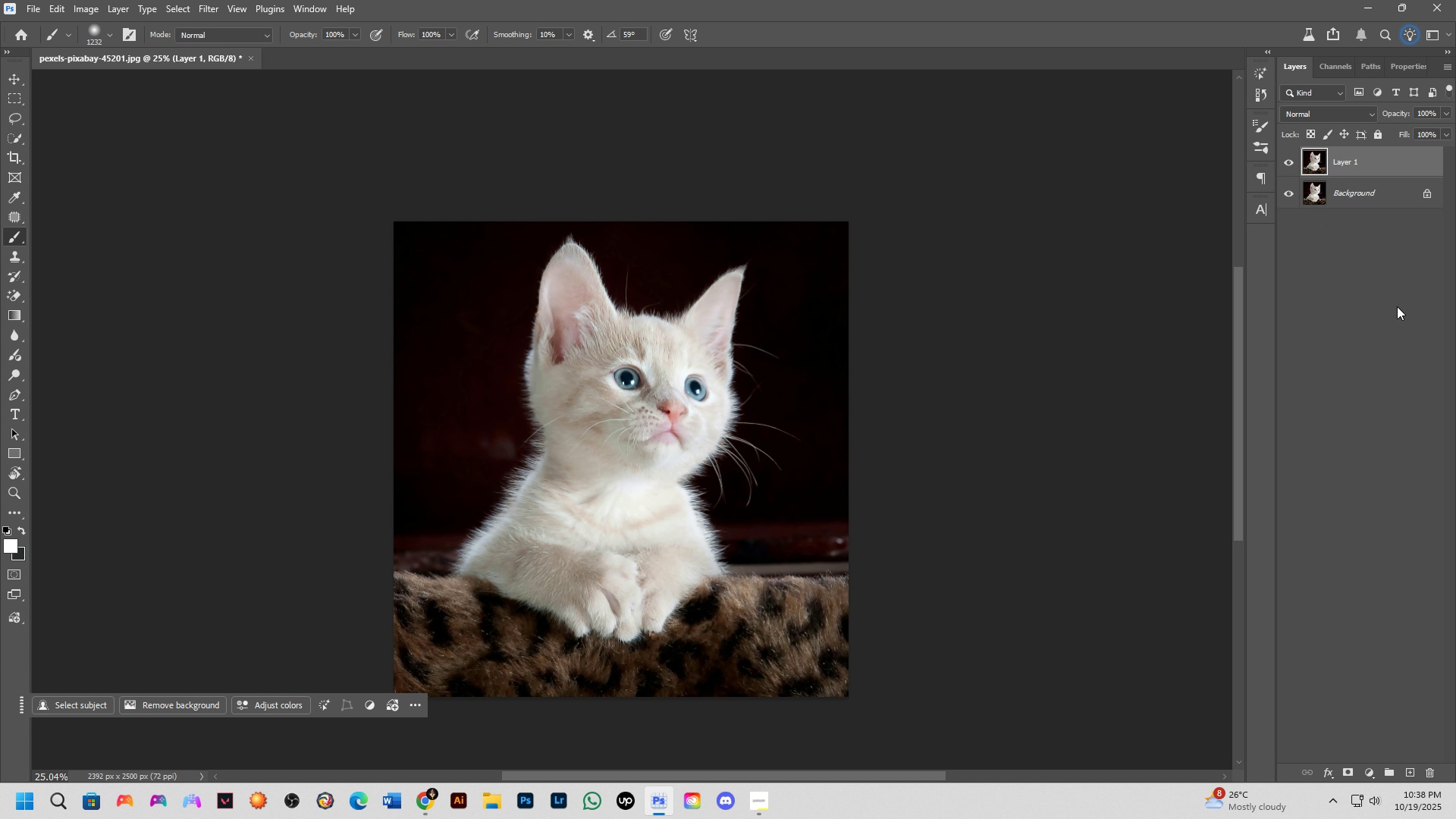 
key(Control+J)
 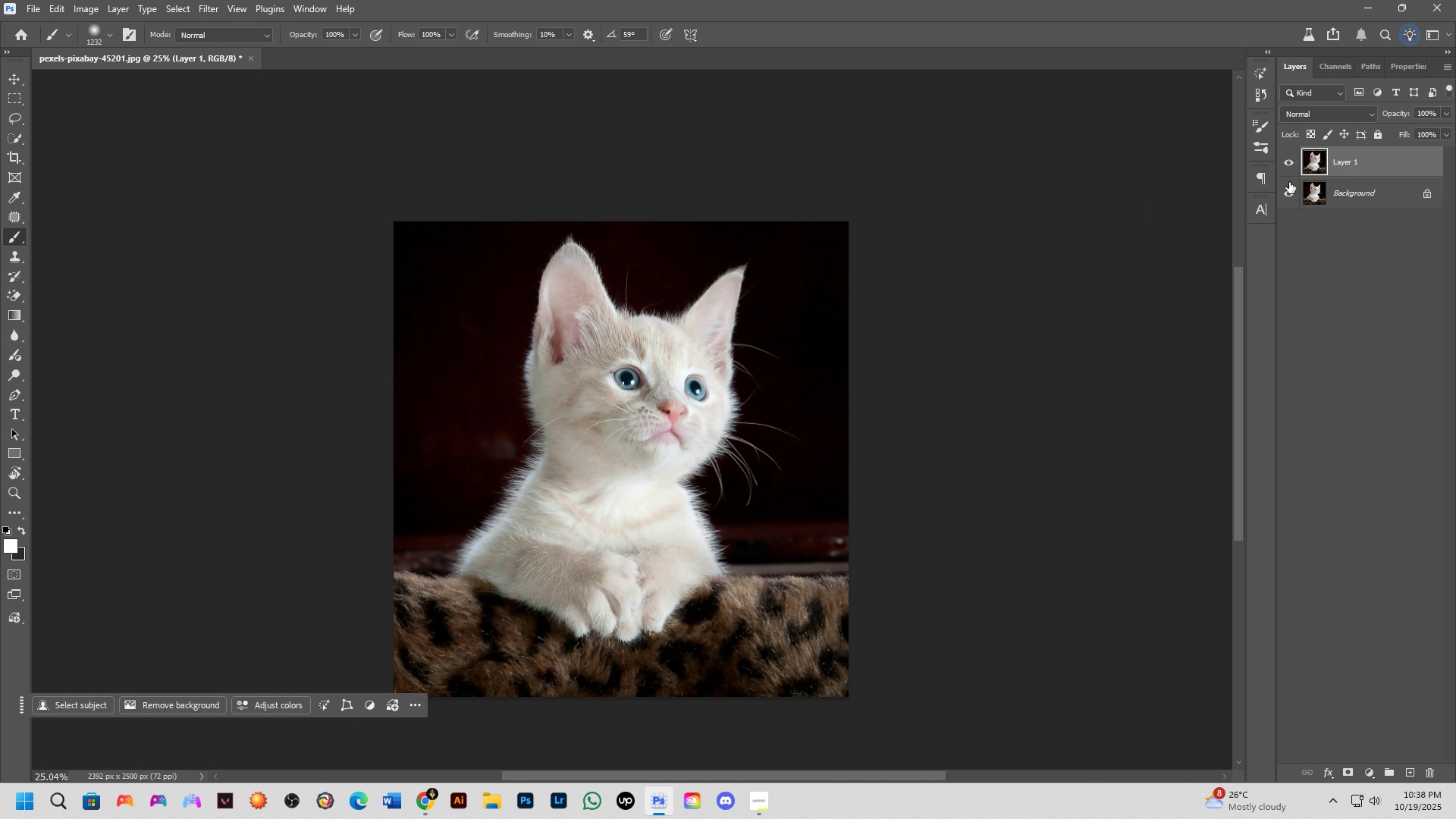 
left_click([1288, 187])
 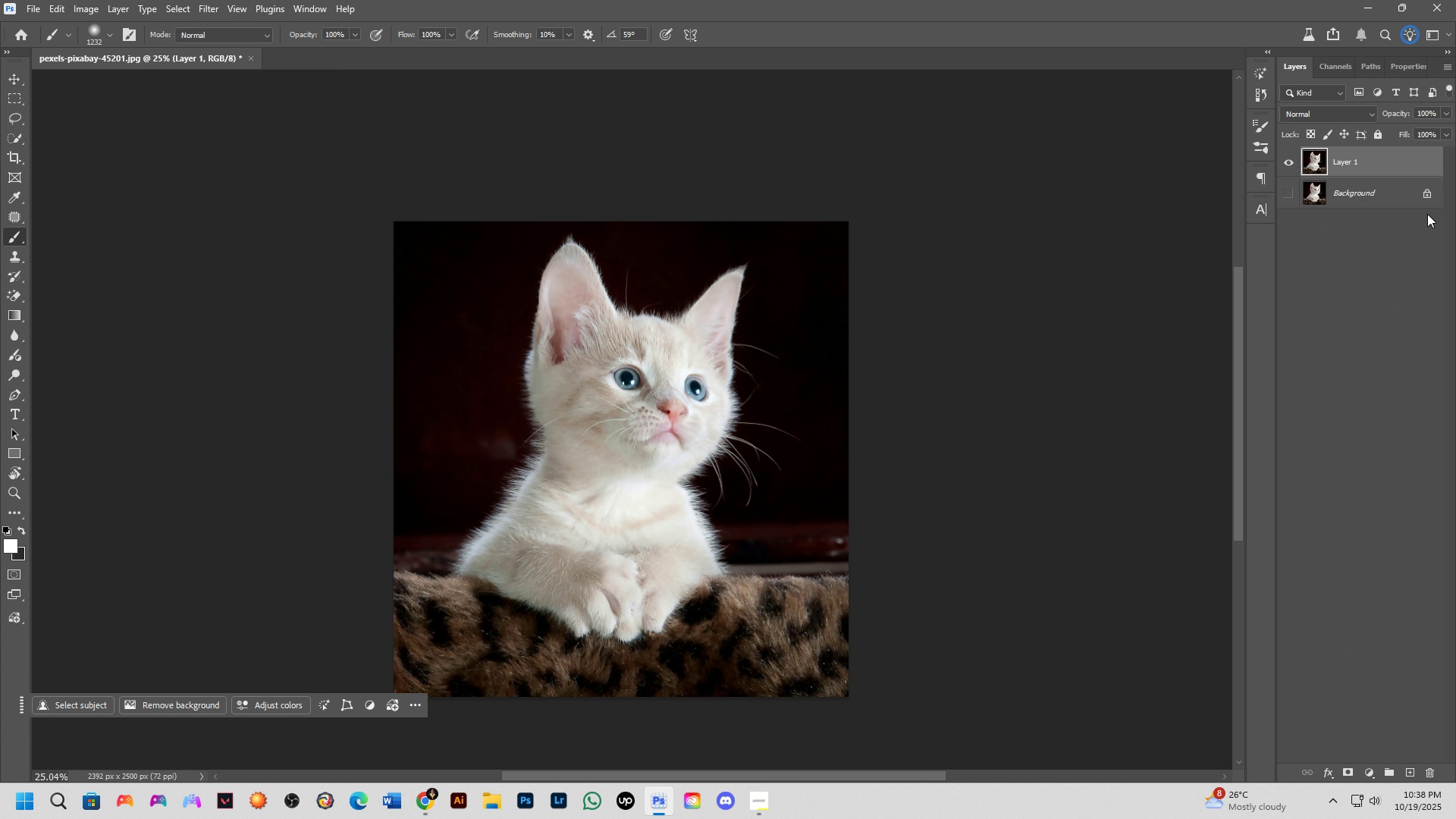 
left_click([1407, 193])
 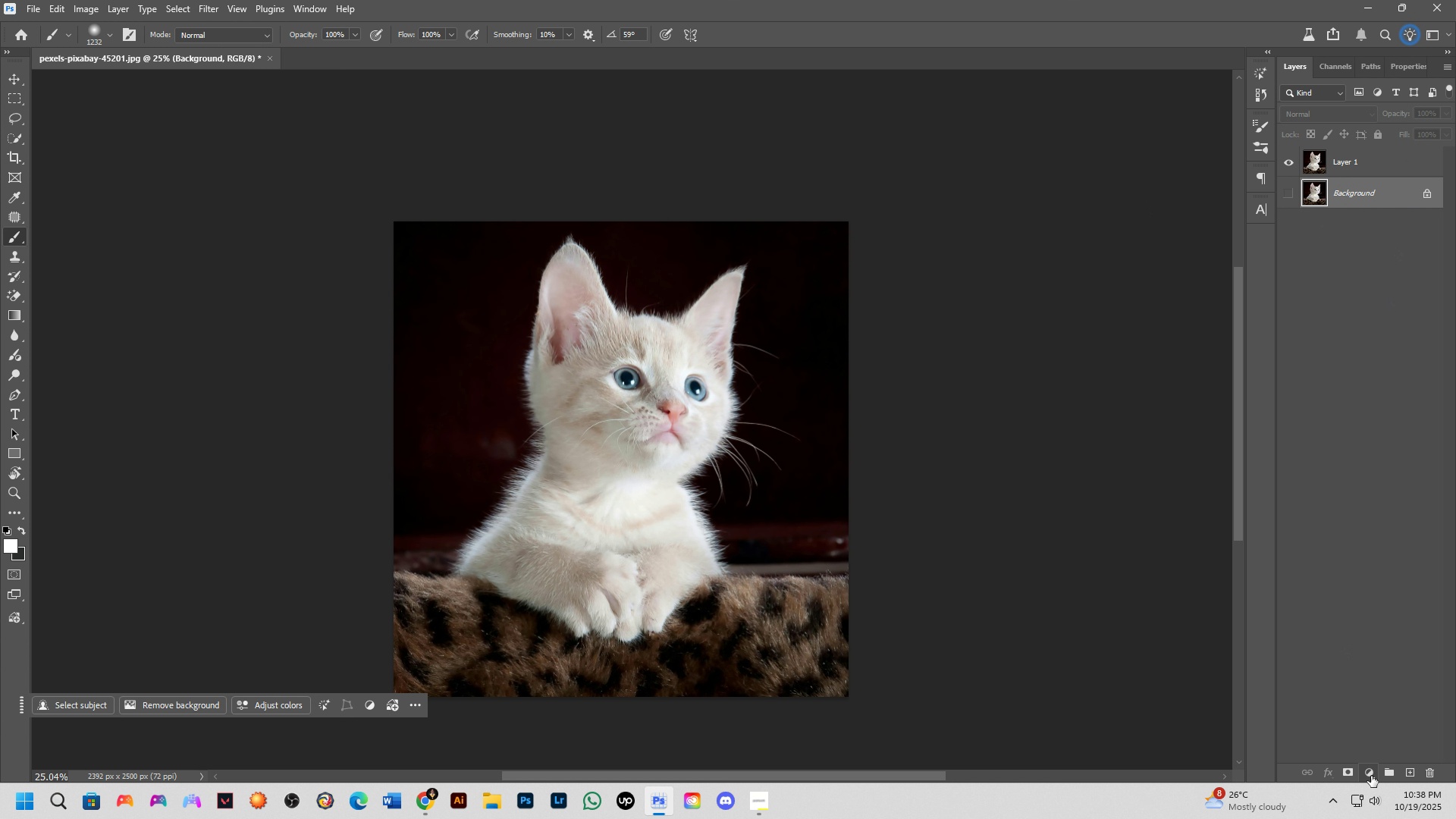 
left_click([1370, 773])
 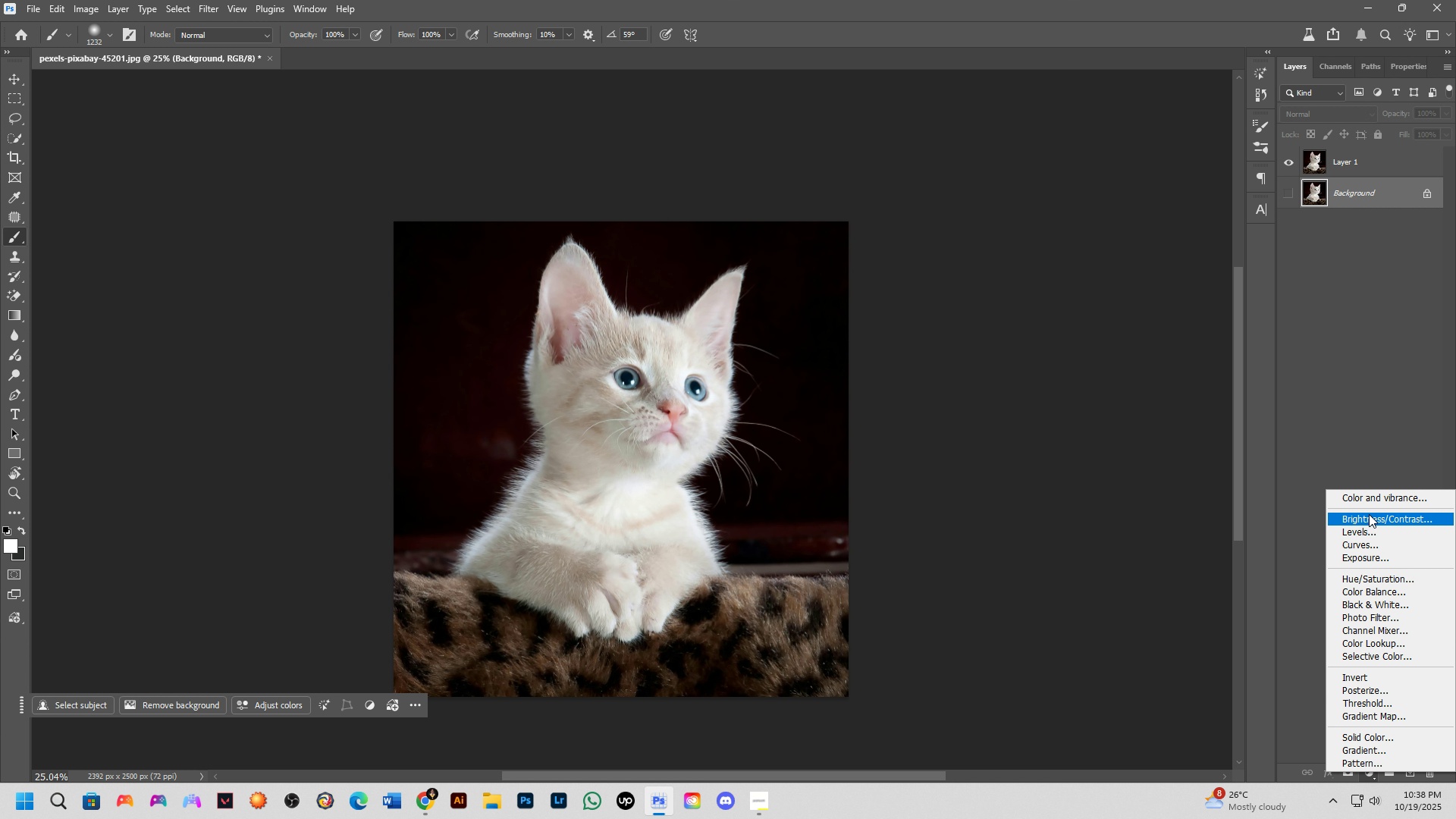 
left_click_drag(start_coordinate=[1371, 507], to_coordinate=[1362, 739])
 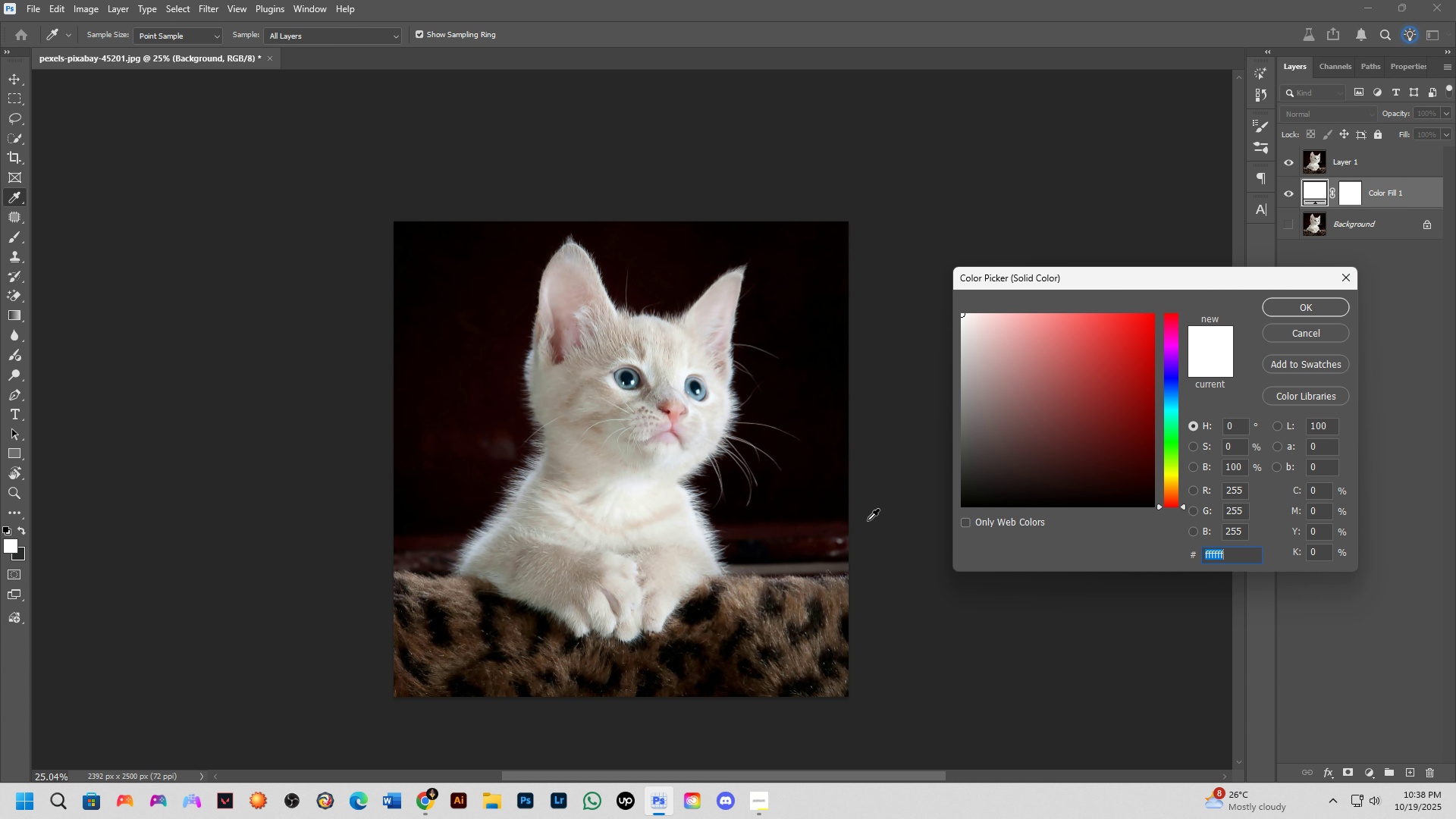 
wait(40.51)
 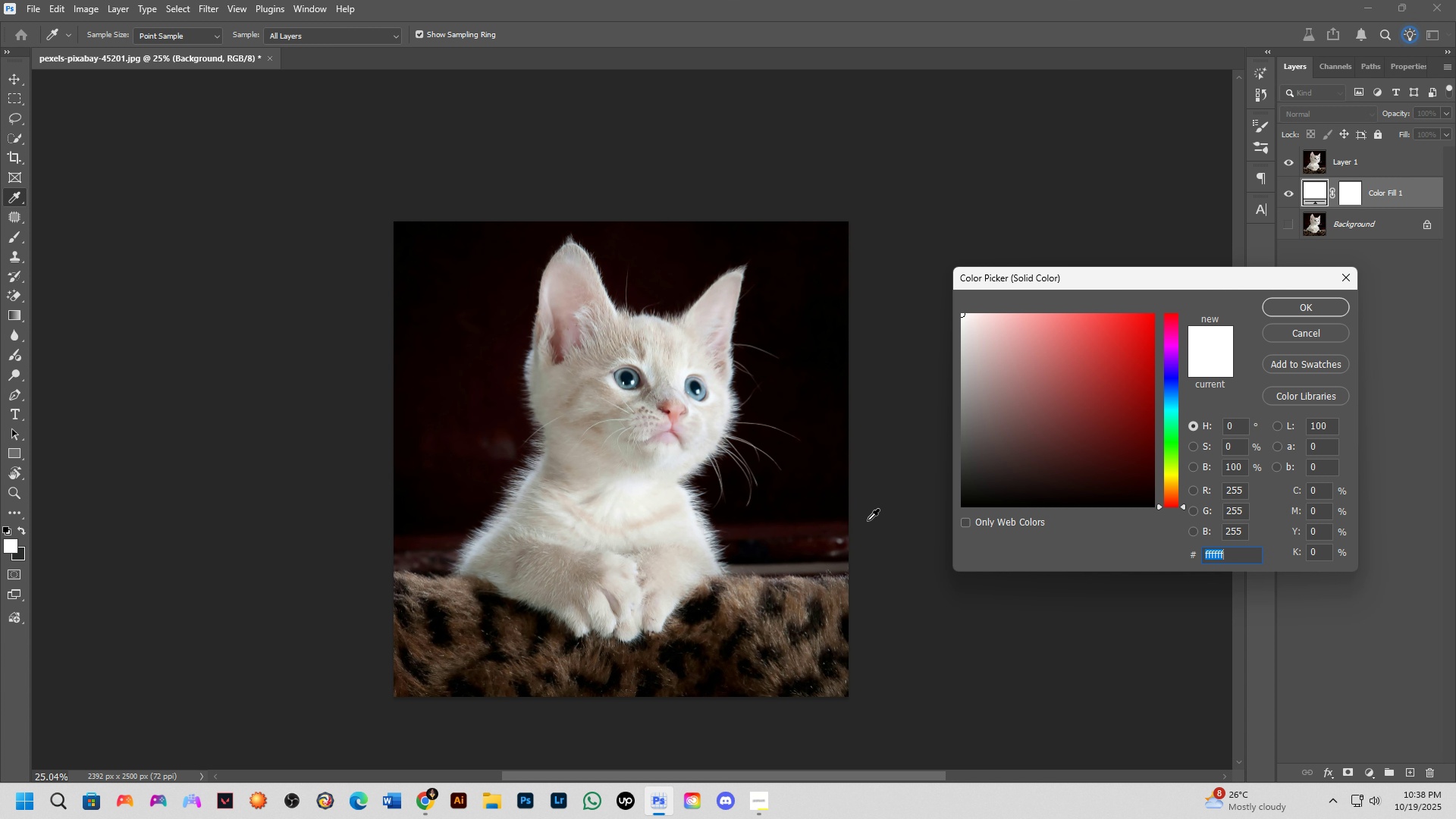 
left_click_drag(start_coordinate=[1099, 409], to_coordinate=[1049, 367])
 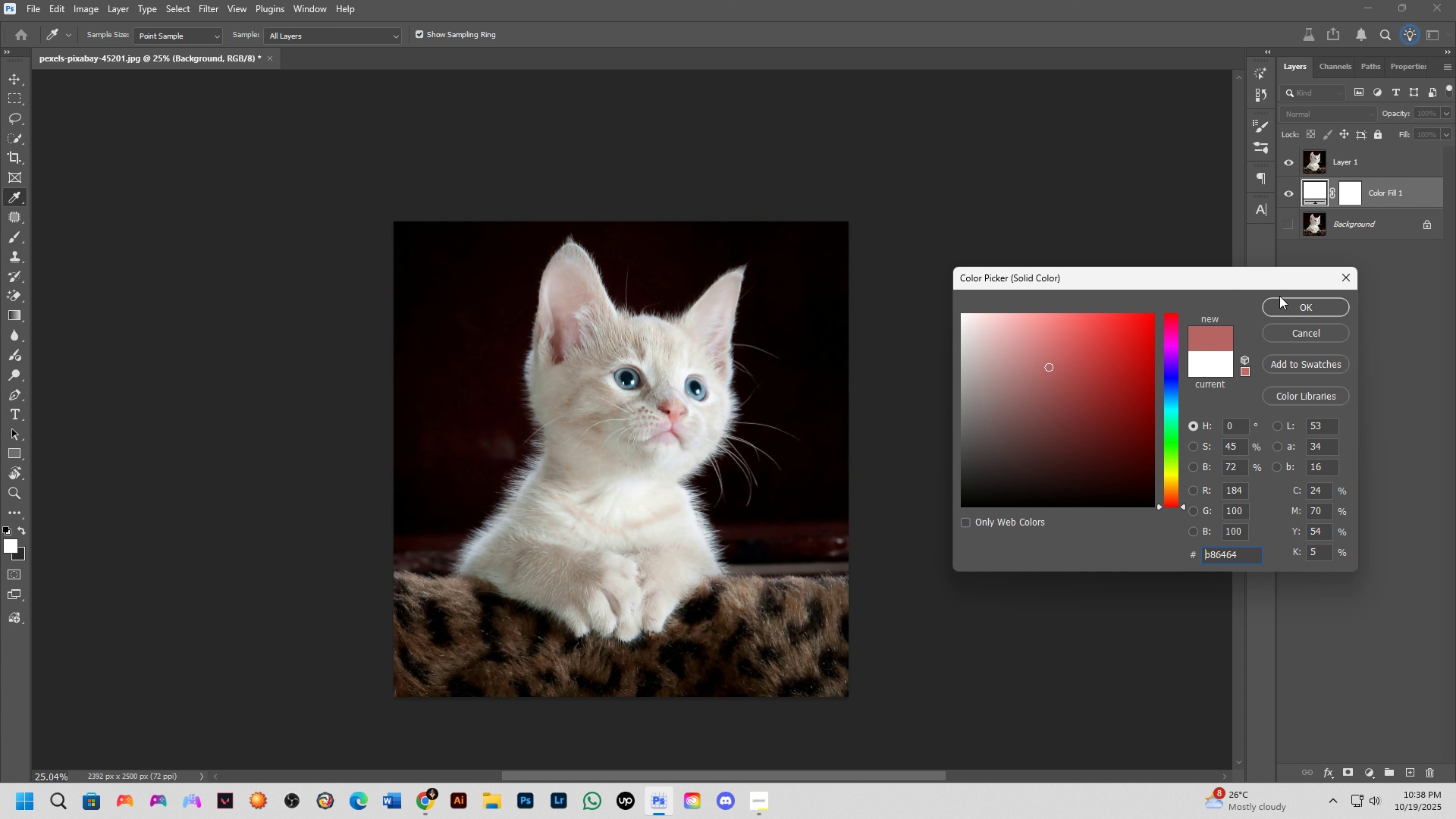 
left_click_drag(start_coordinate=[1030, 333], to_coordinate=[847, 259])
 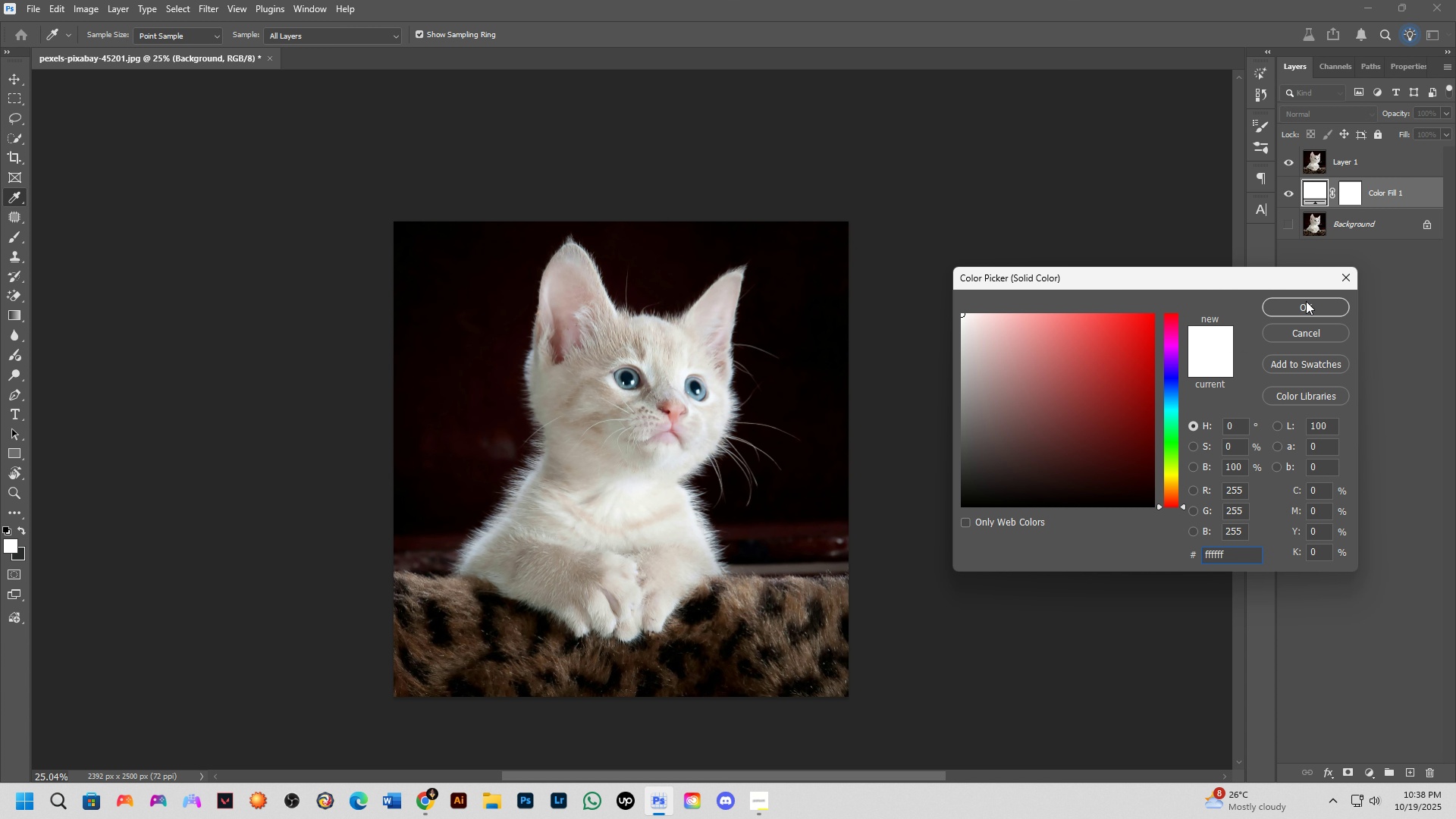 
left_click([1306, 304])
 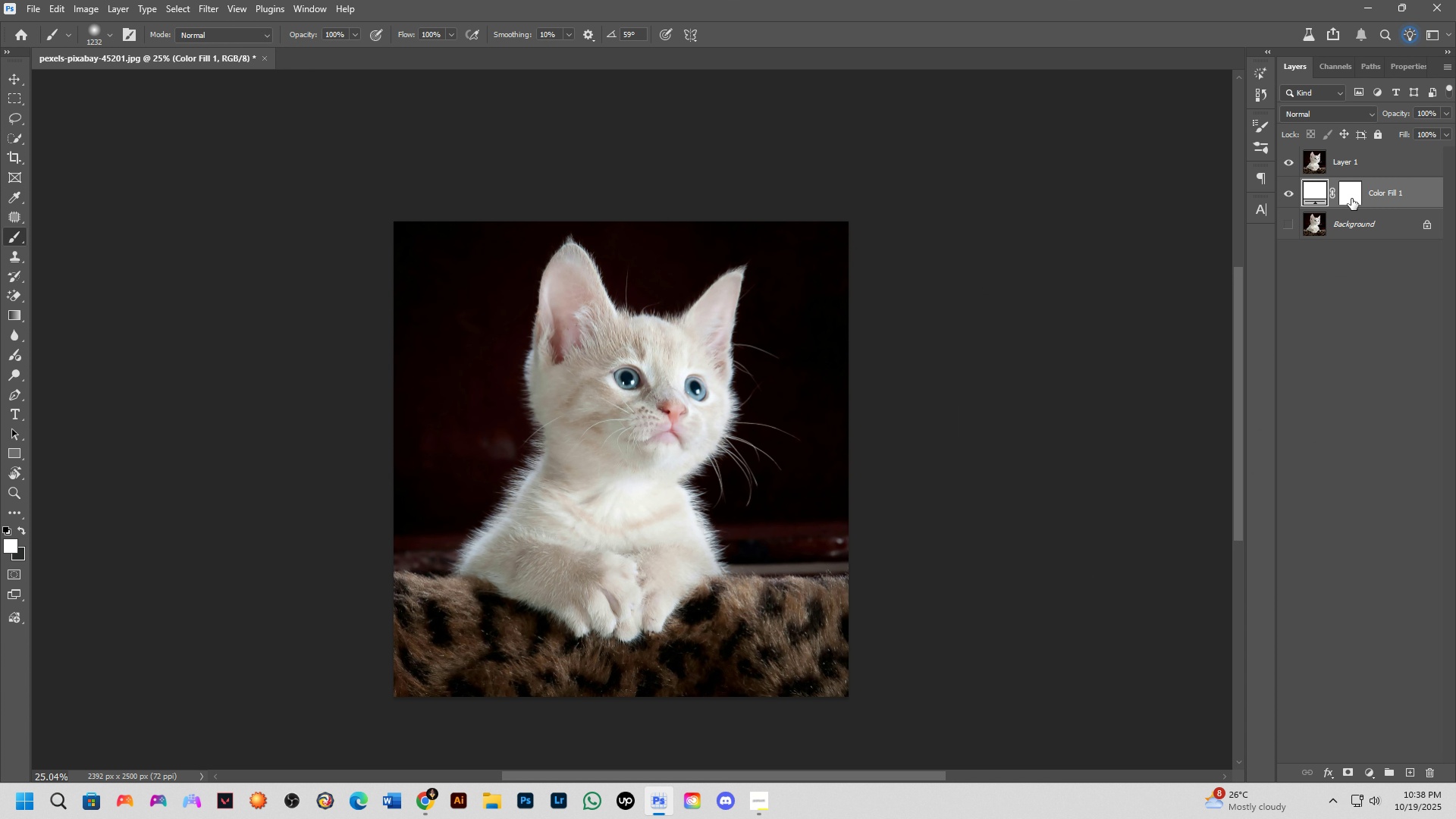 
left_click([1351, 199])
 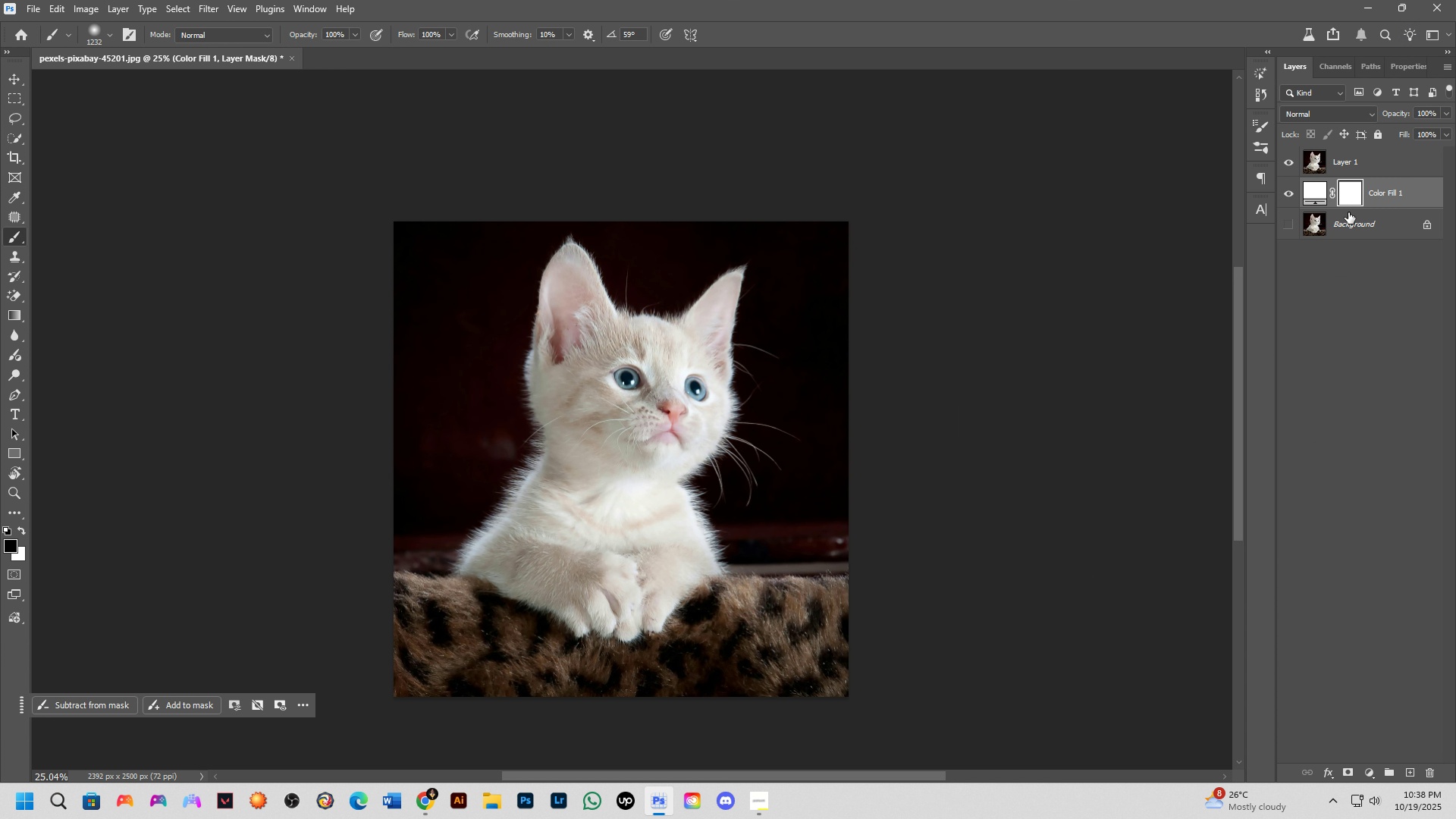 
hold_key(key=ControlLeft, duration=0.76)
 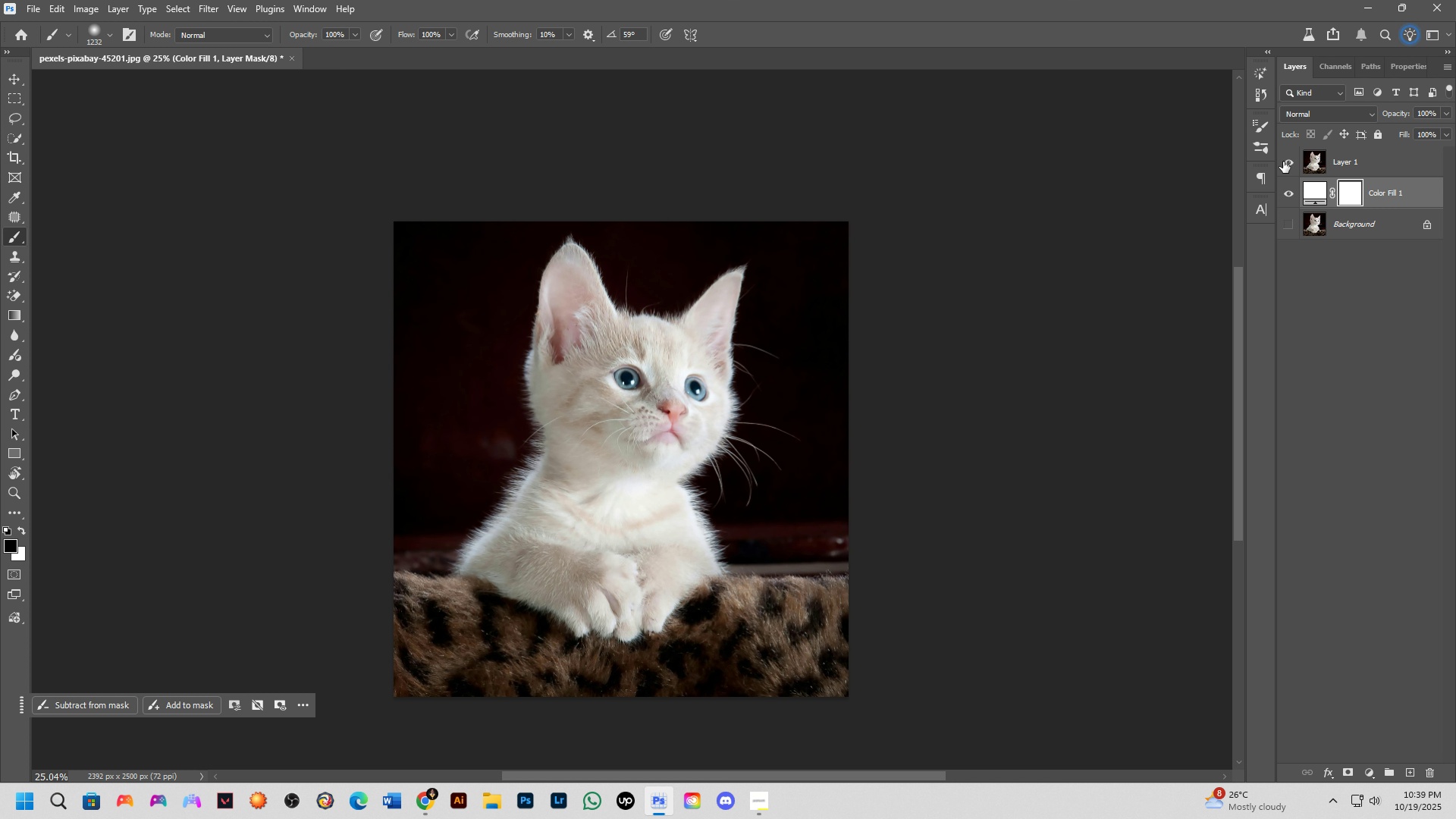 
left_click([1289, 158])
 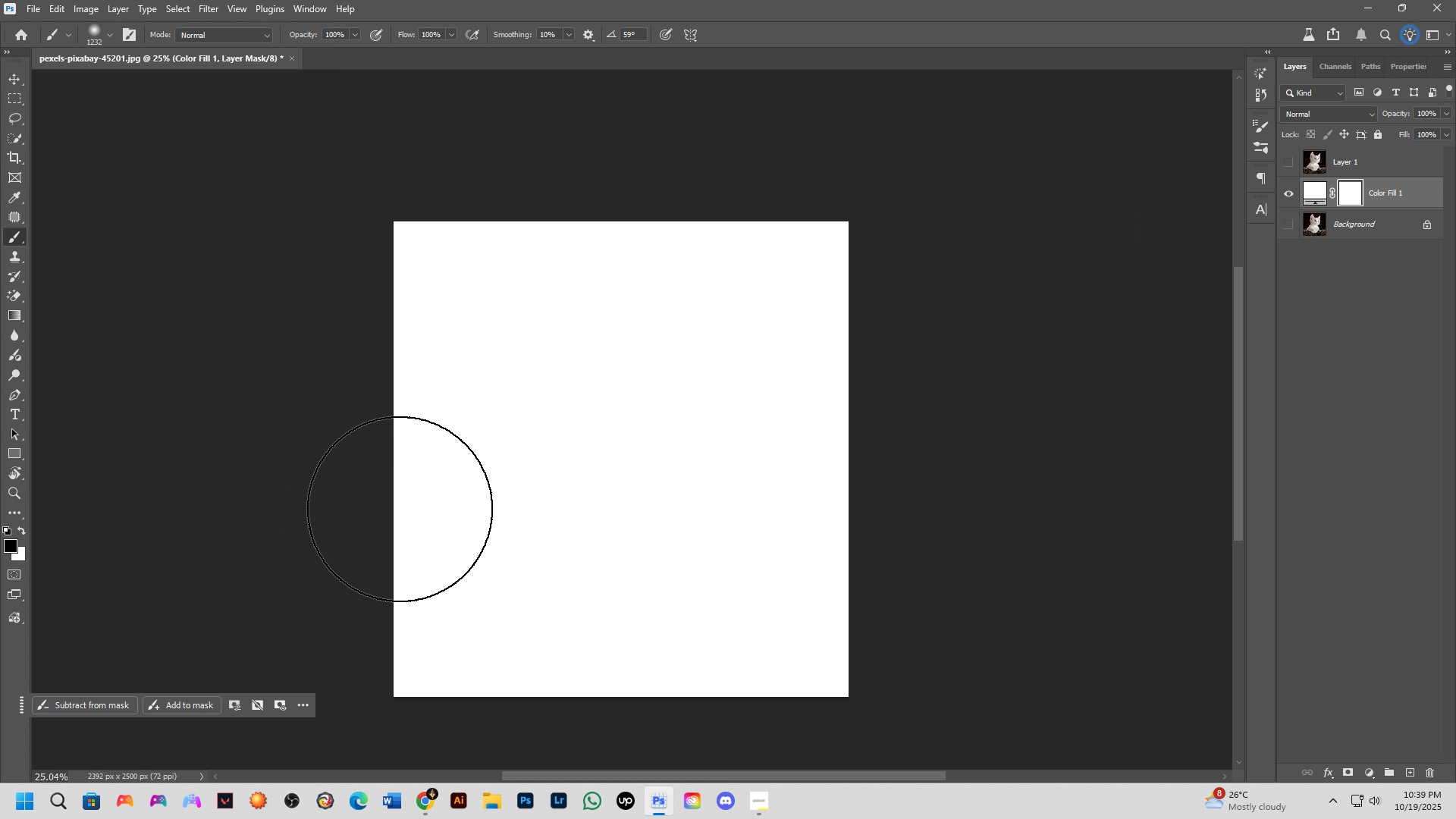 
hold_key(key=Space, duration=0.46)
 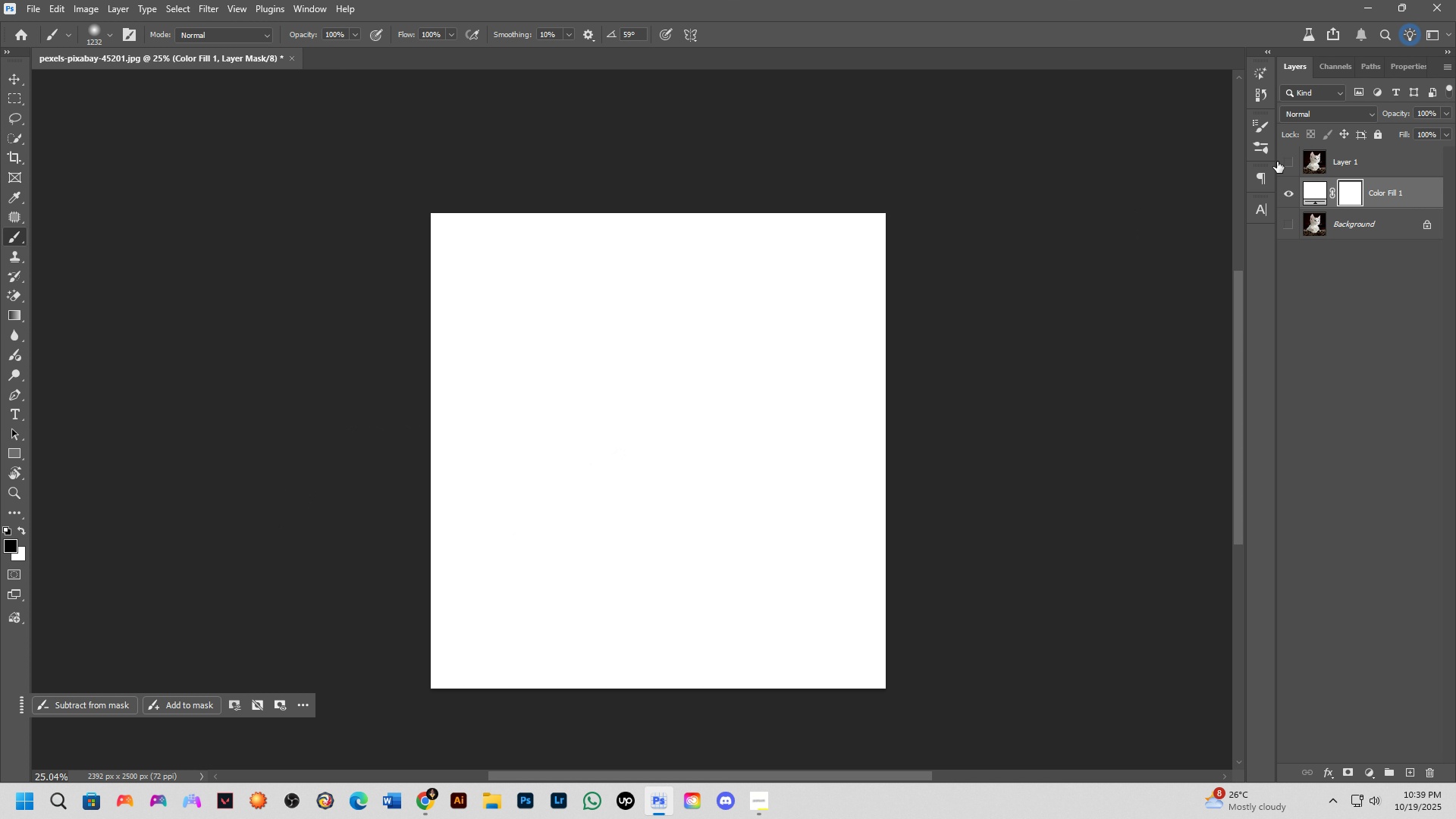 
left_click_drag(start_coordinate=[593, 459], to_coordinate=[620, 453])
 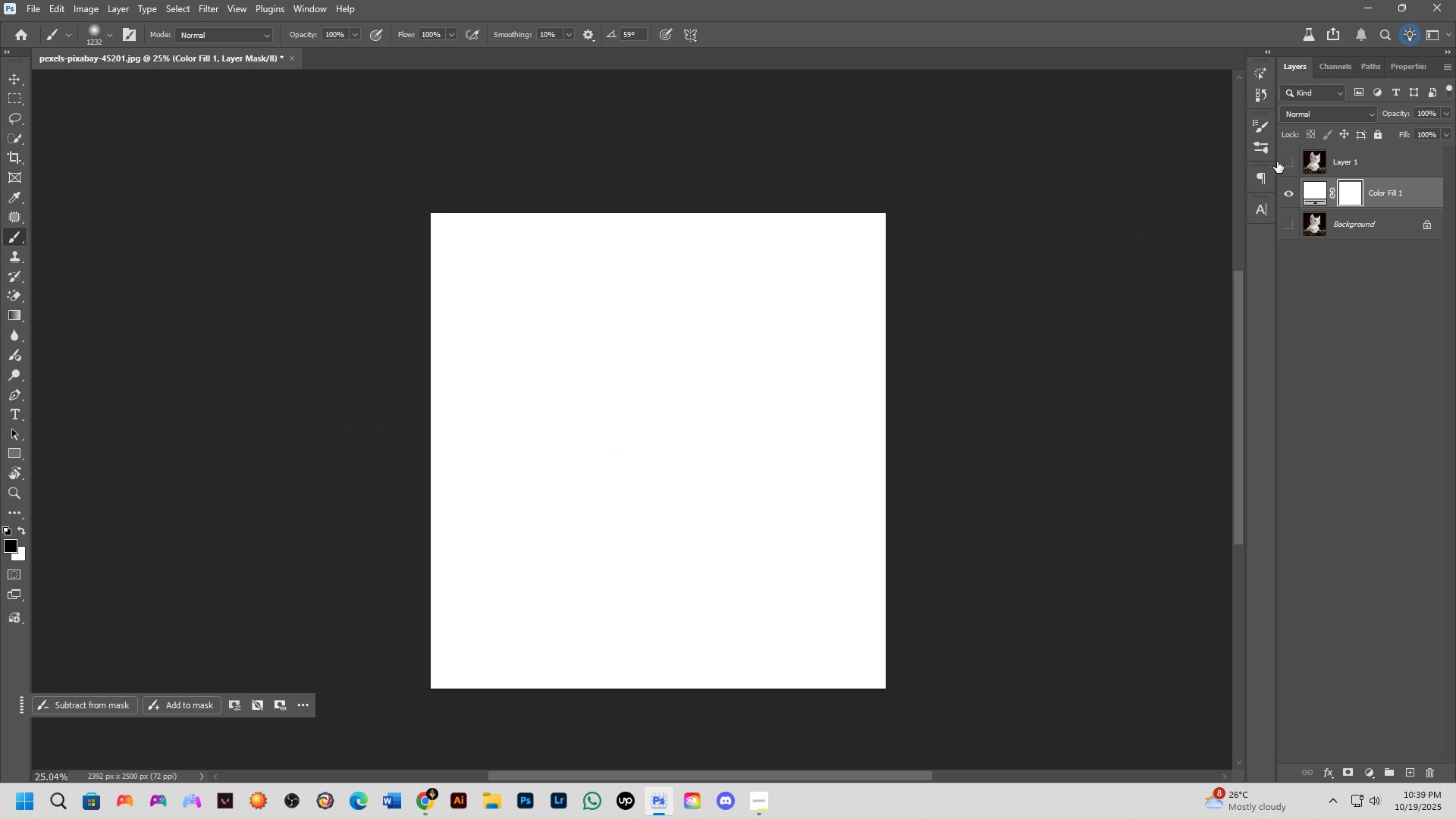 
left_click([1277, 162])
 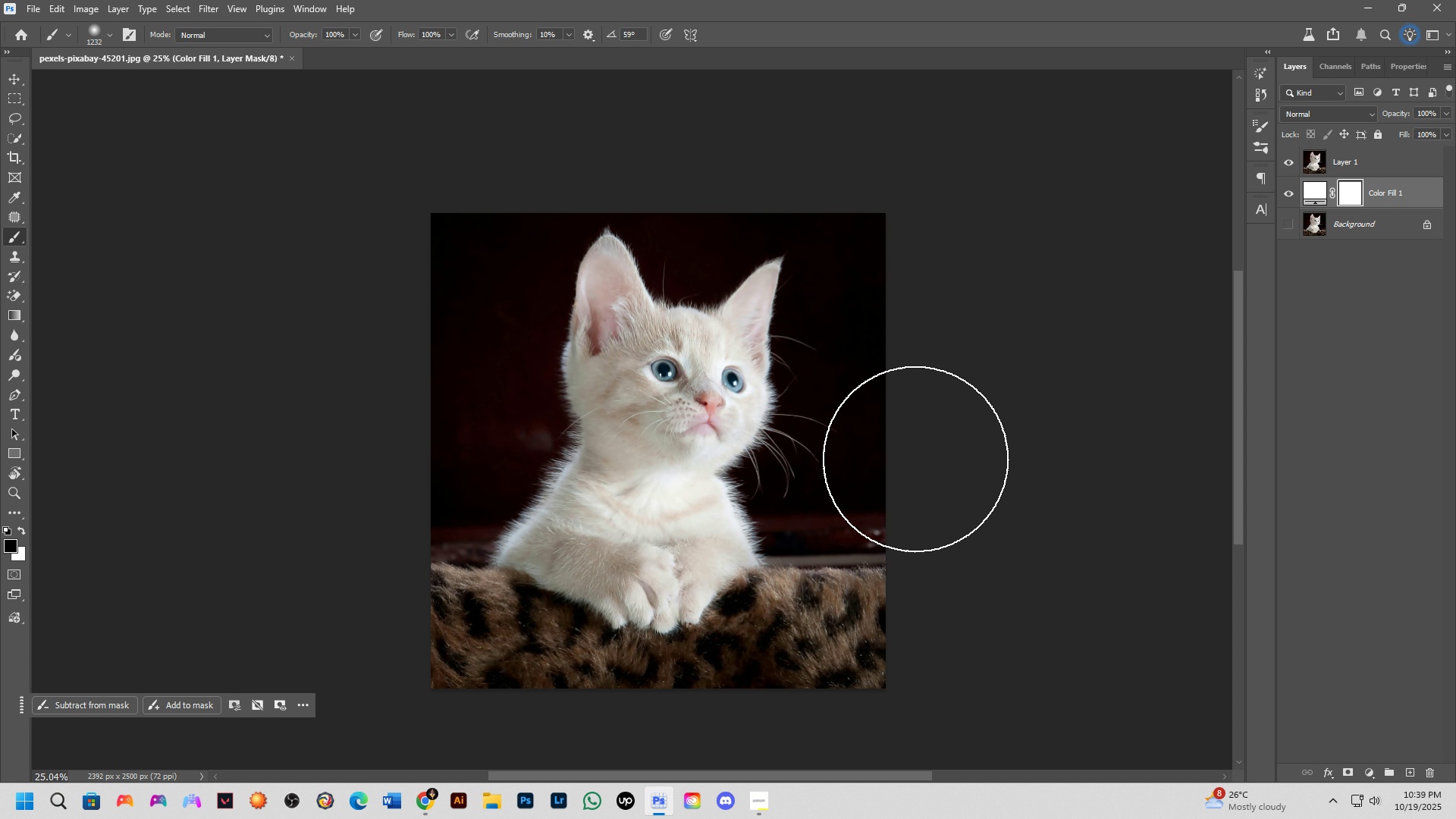 
key(Shift+ShiftLeft)
 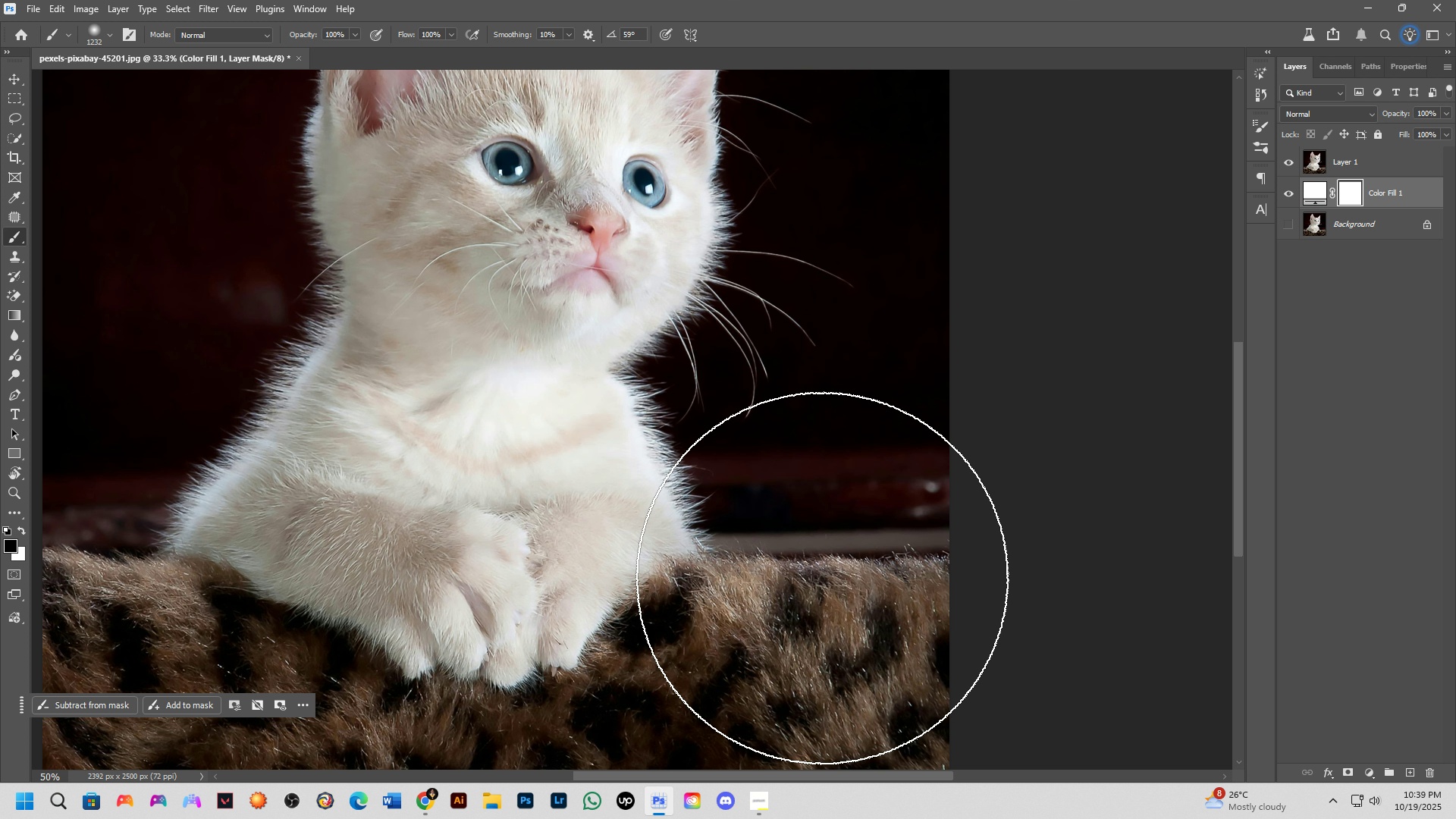 
scroll: coordinate [822, 579], scroll_direction: up, amount: 4.0
 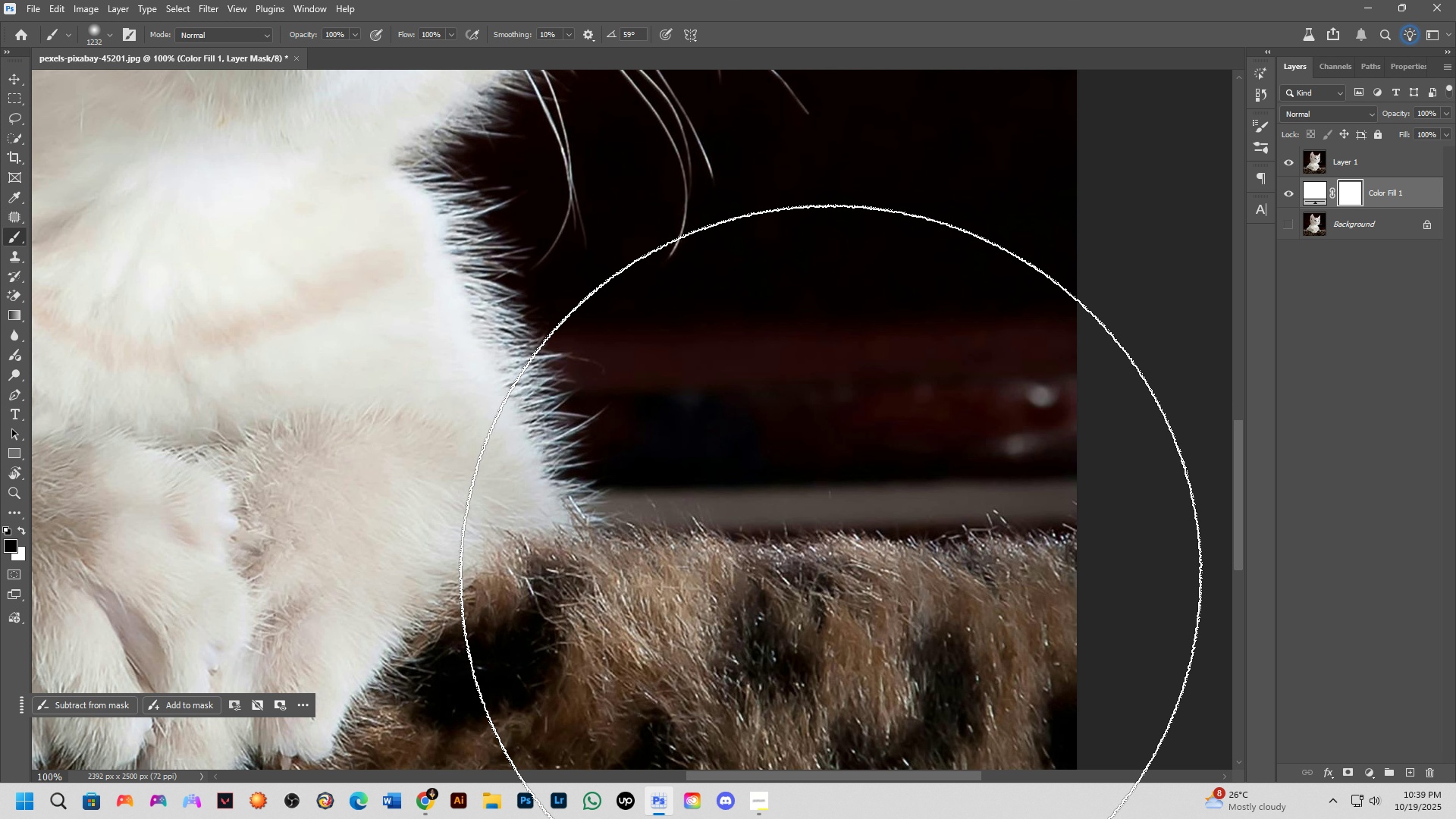 
hold_key(key=ShiftLeft, duration=0.47)
scroll: coordinate [836, 514], scroll_direction: down, amount: 2.0
 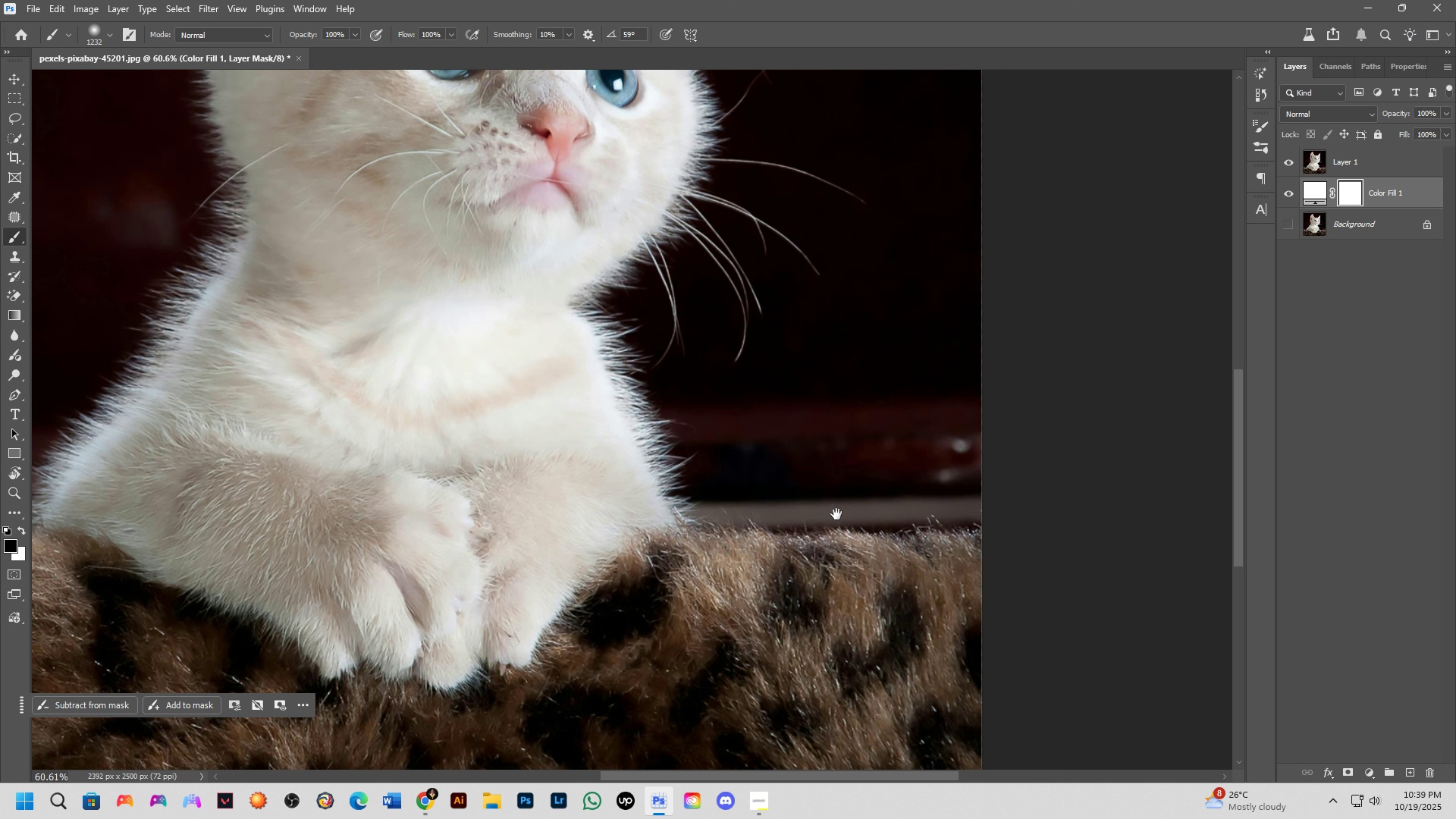 
hold_key(key=Space, duration=1.5)
 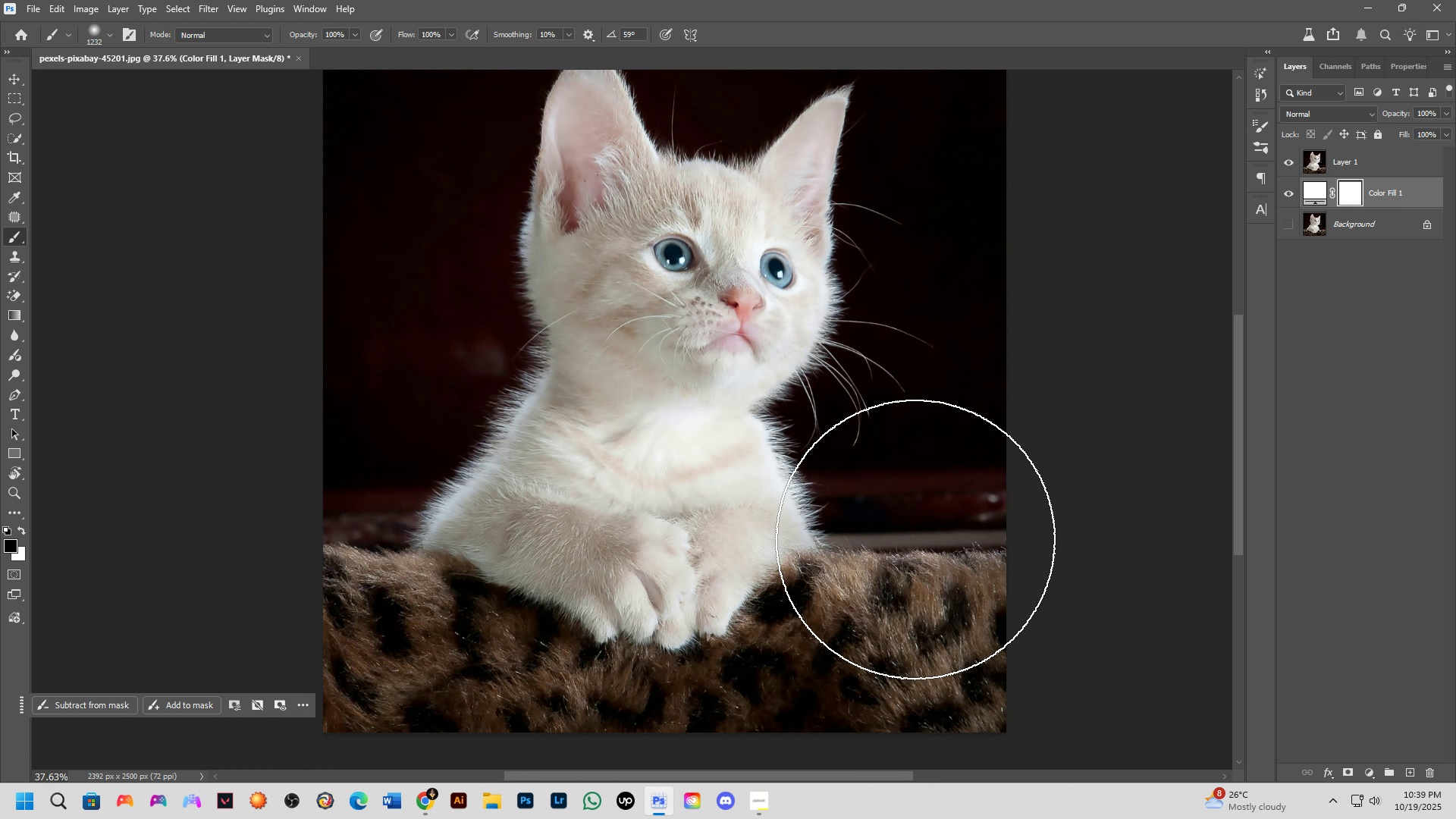 
left_click_drag(start_coordinate=[836, 514], to_coordinate=[916, 543])
 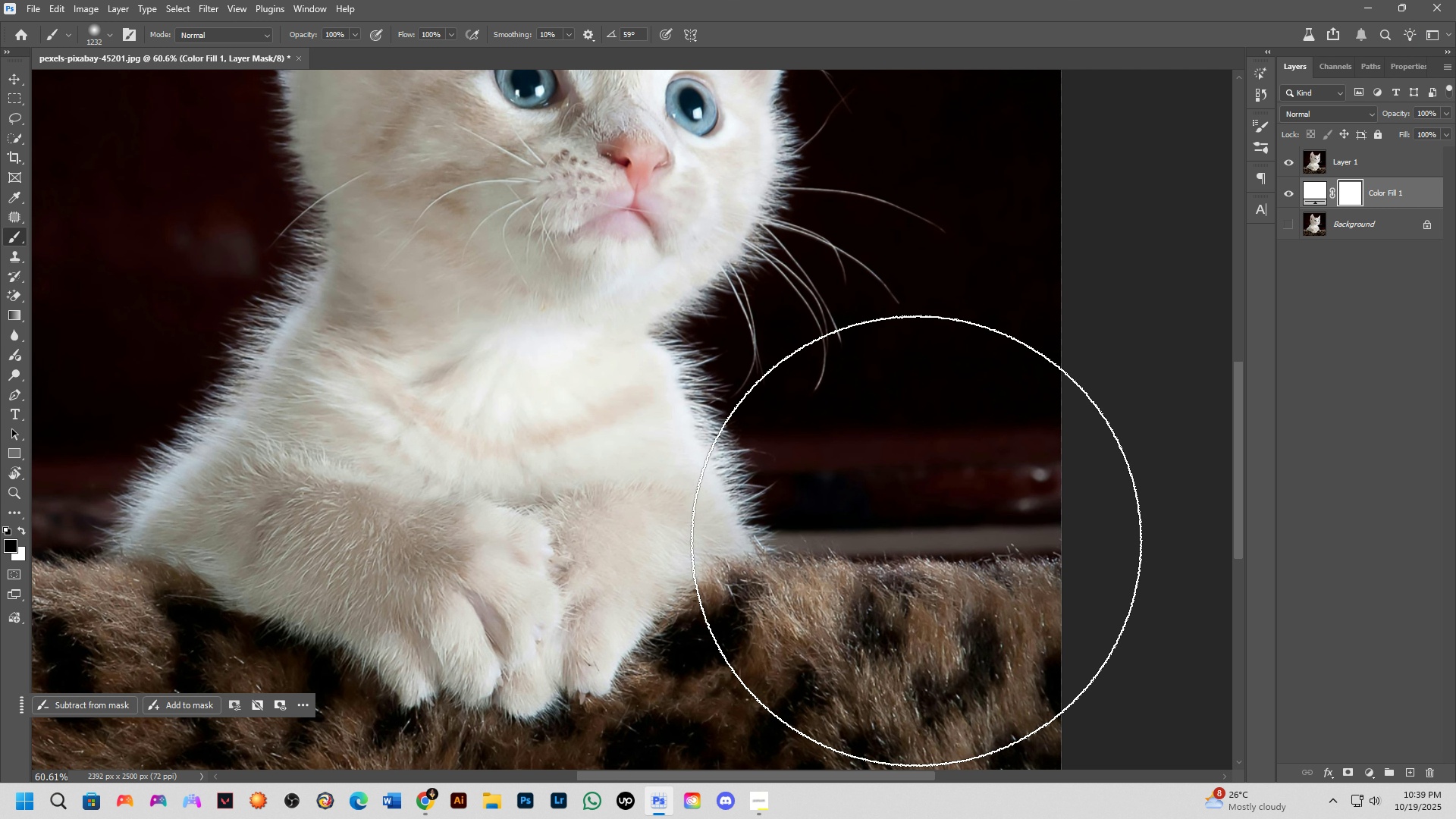 
key(Space)
 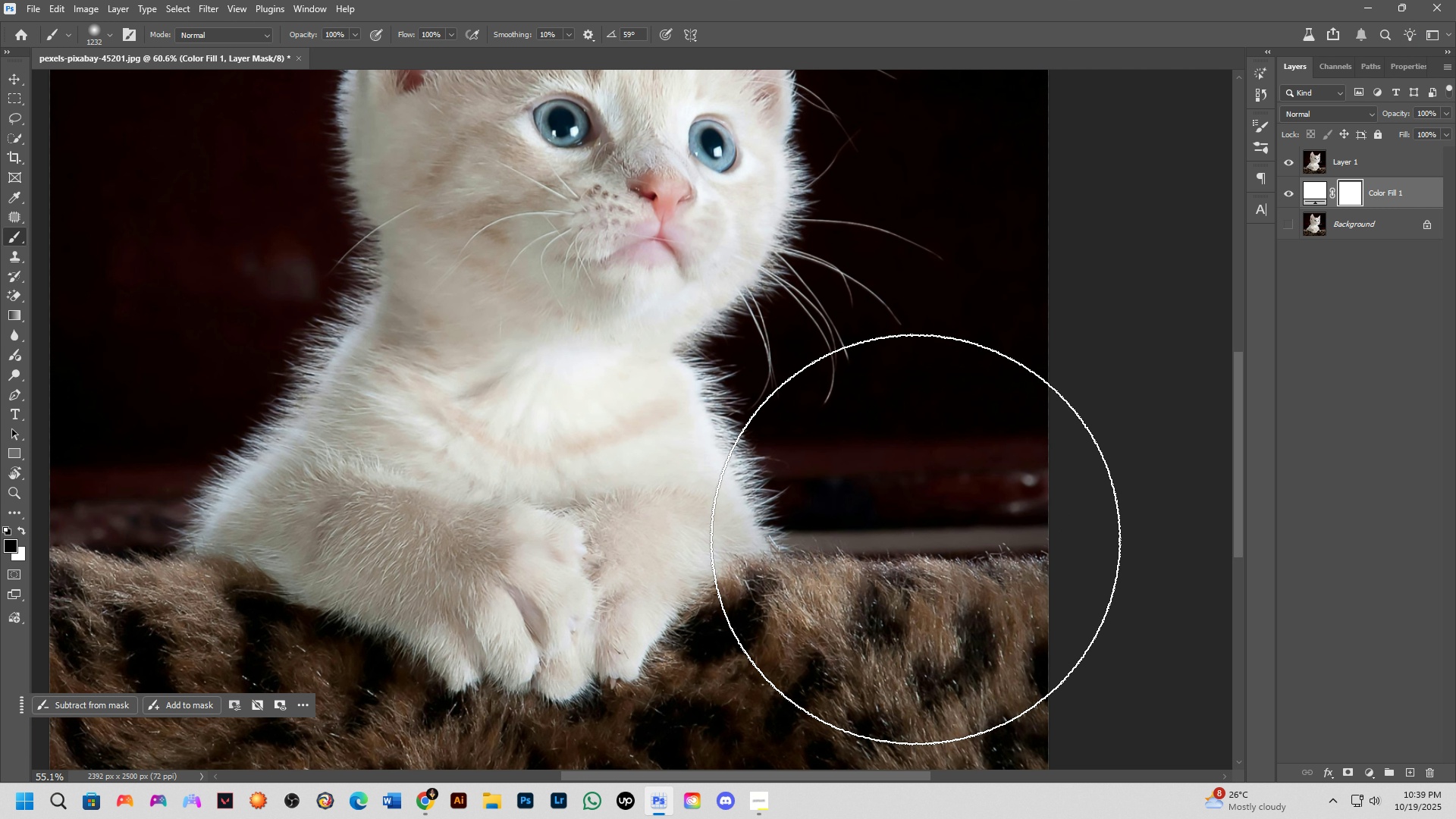 
scroll: coordinate [915, 539], scroll_direction: down, amount: 5.0
 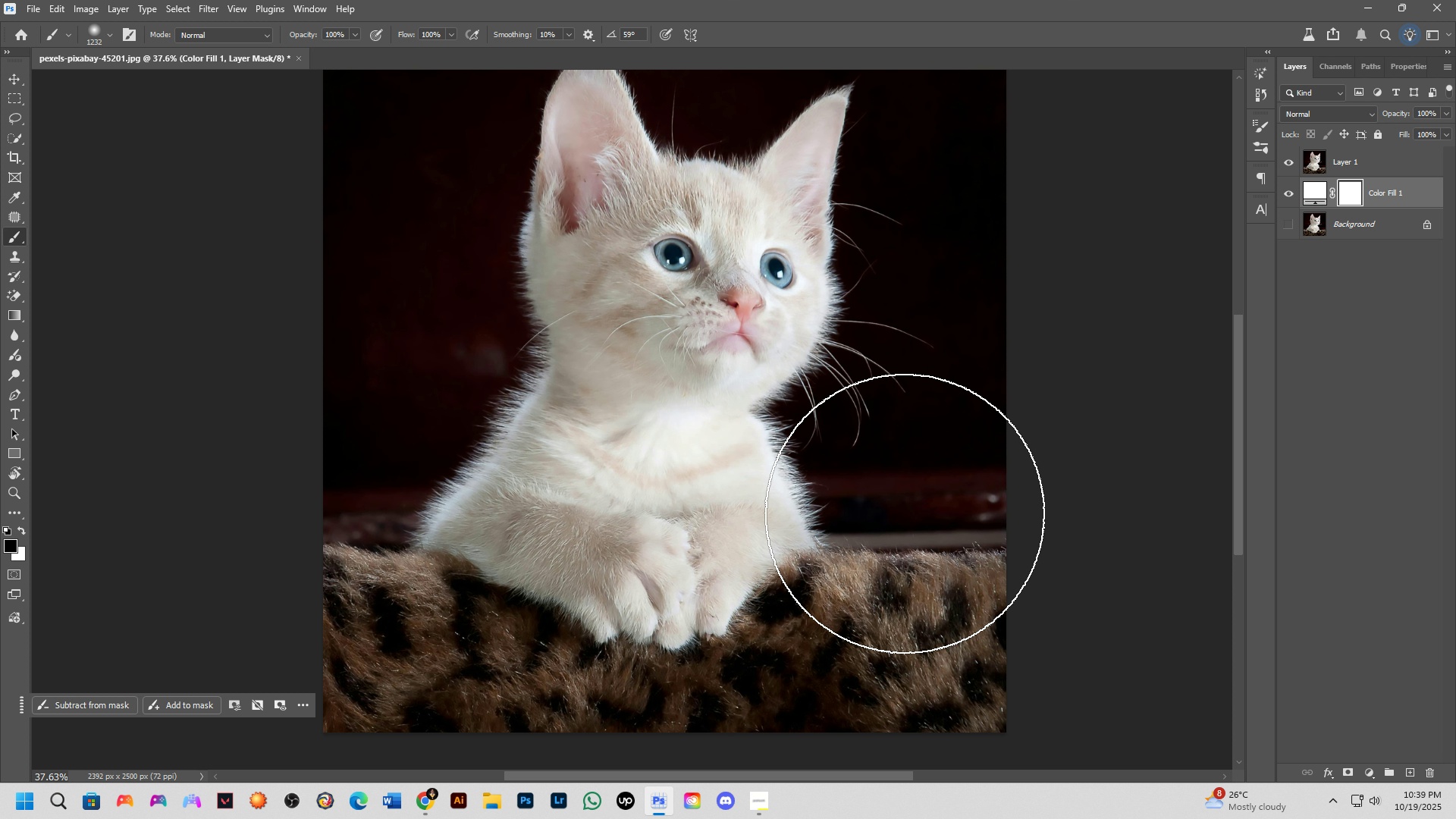 
hold_key(key=Space, duration=0.46)
 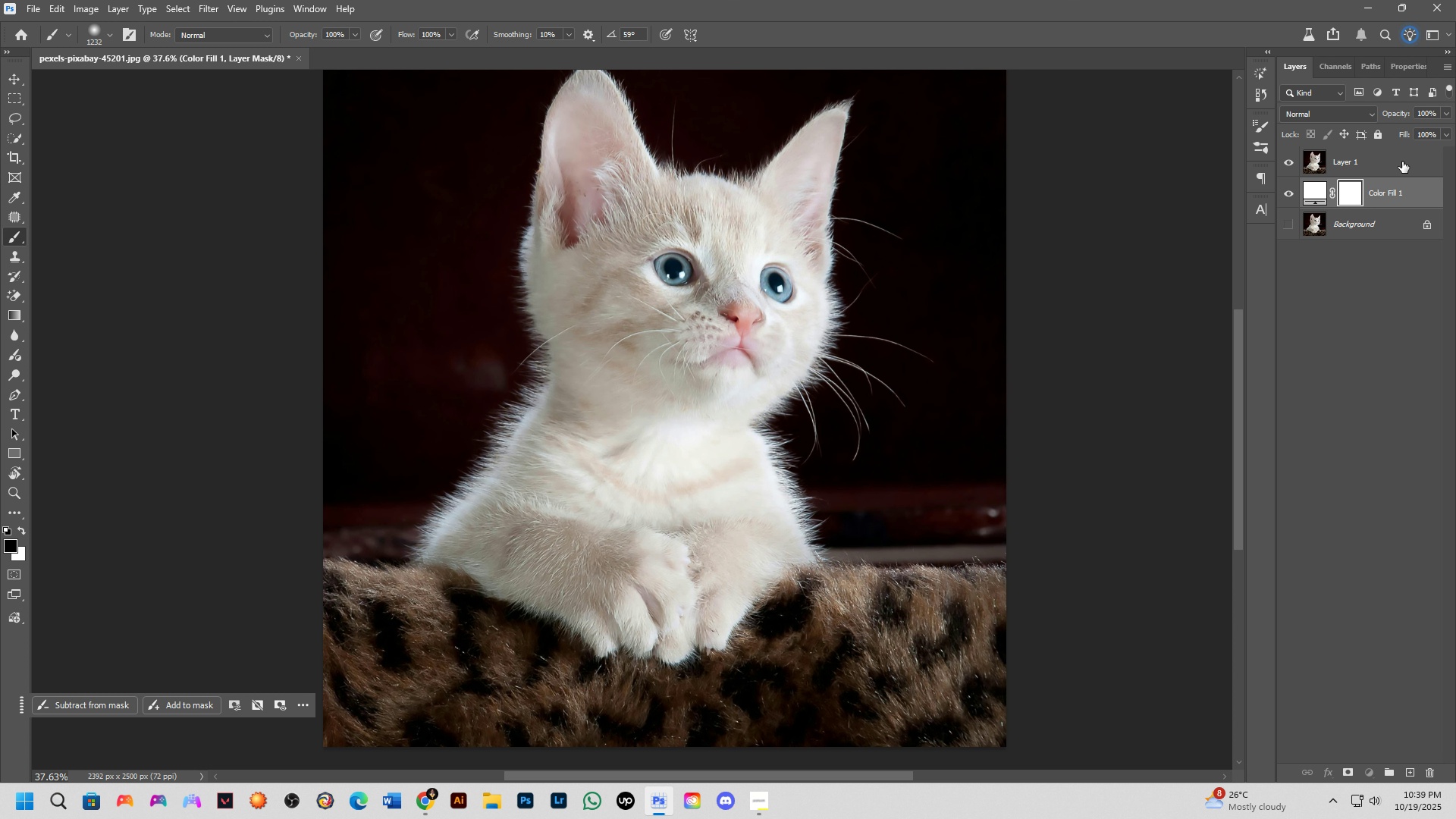 
left_click_drag(start_coordinate=[893, 501], to_coordinate=[893, 516])
 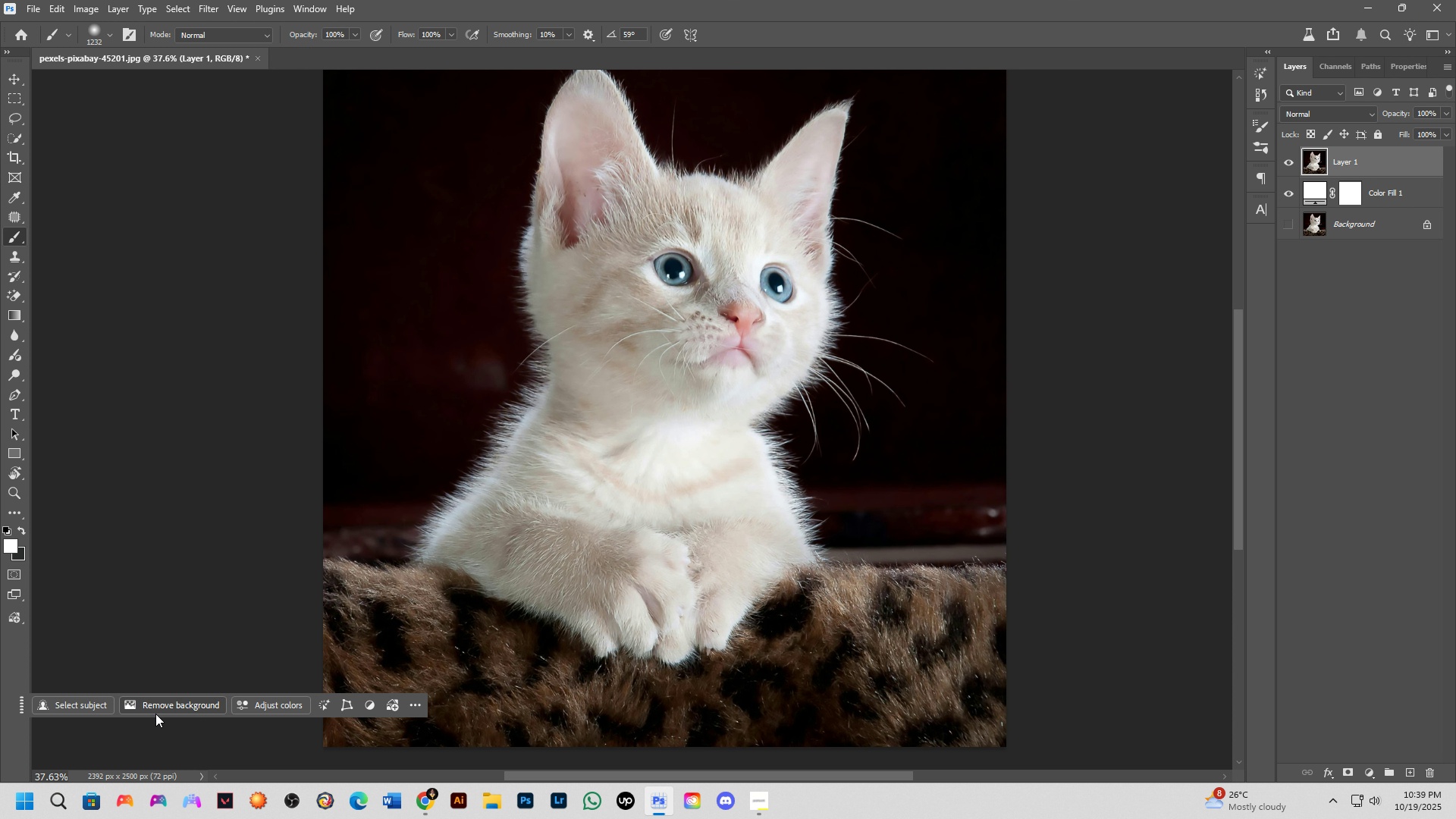 
left_click([169, 700])
 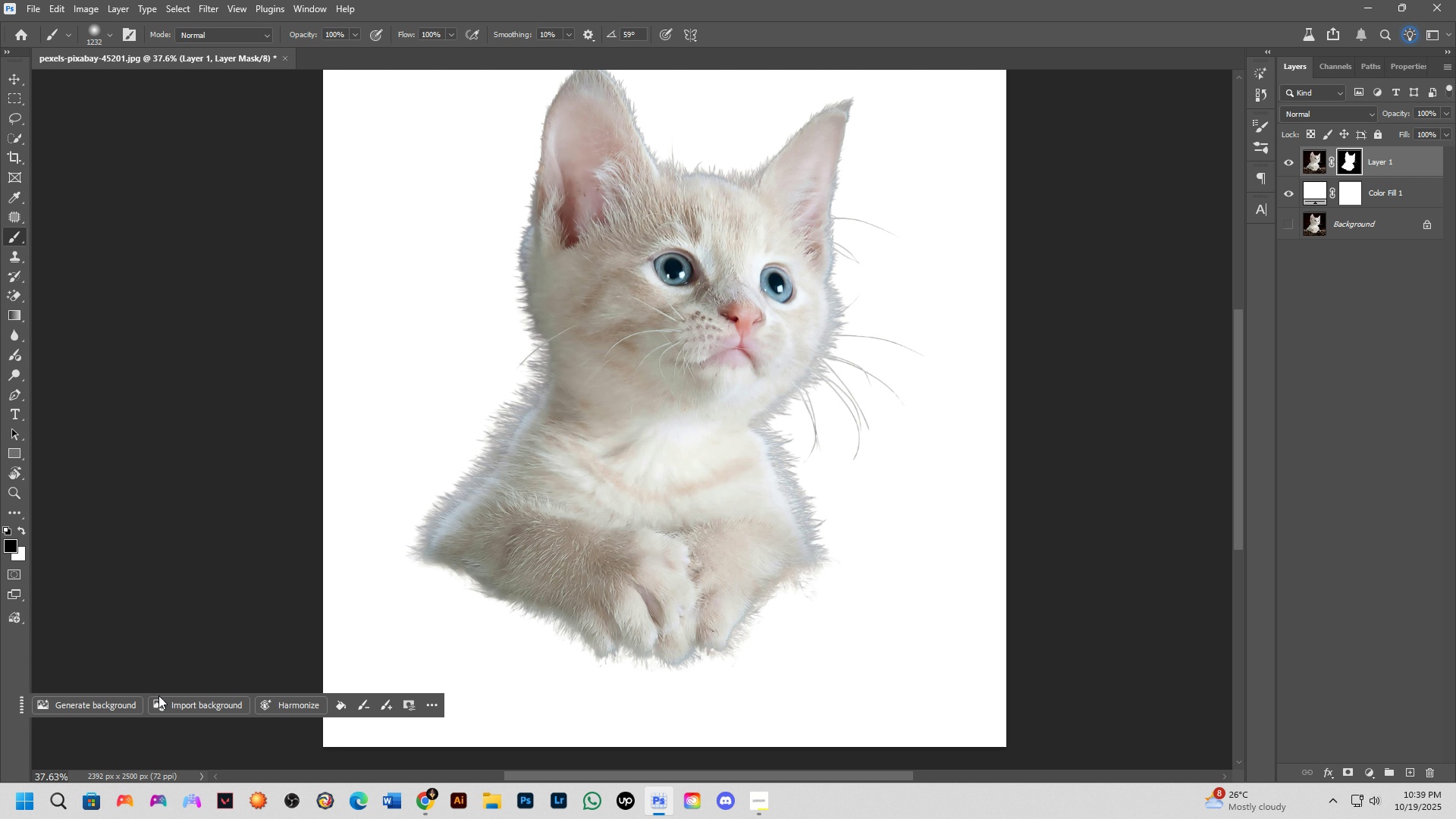 
wait(21.88)
 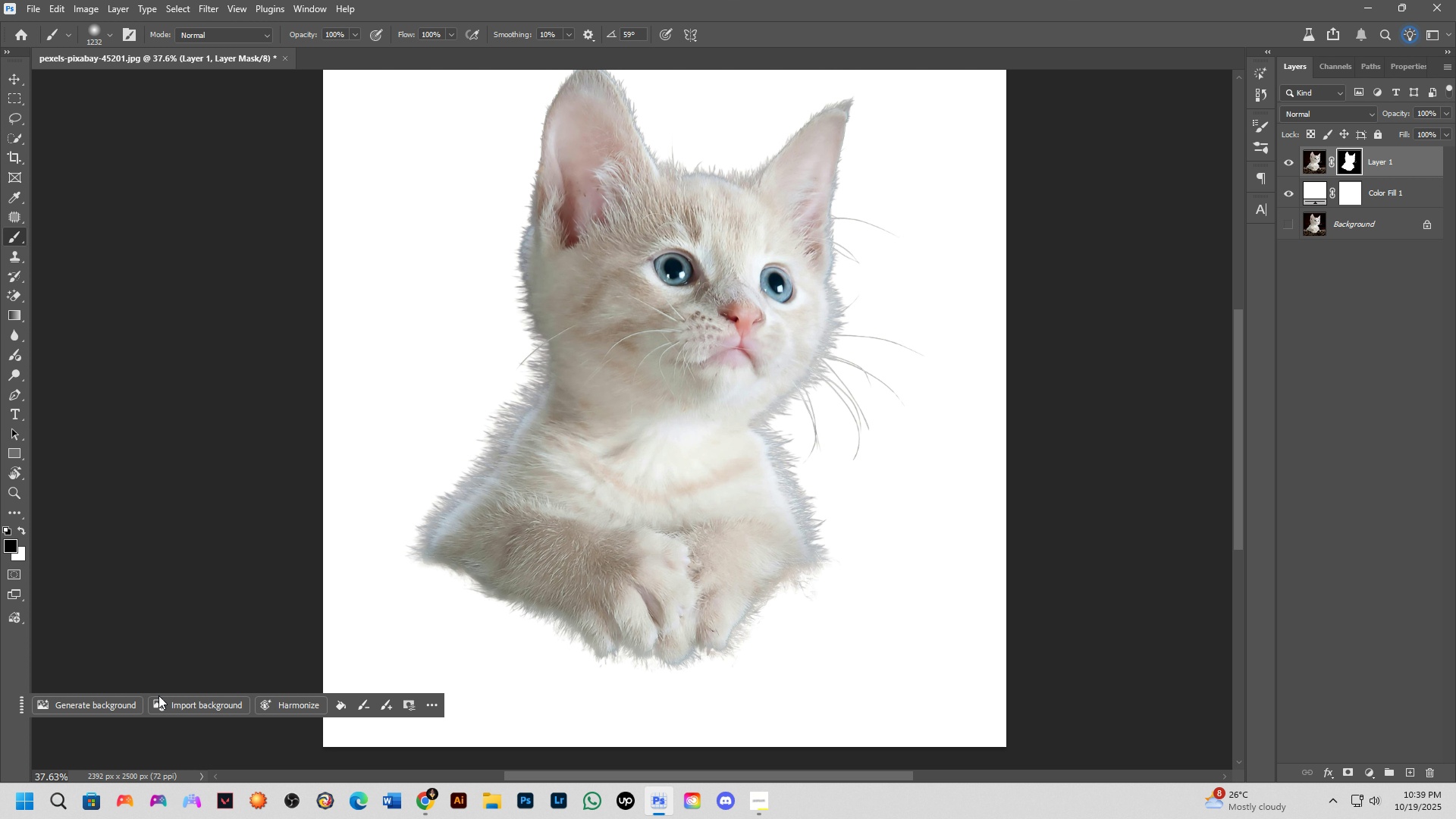 
scroll: coordinate [147, 701], scroll_direction: down, amount: 1.0
 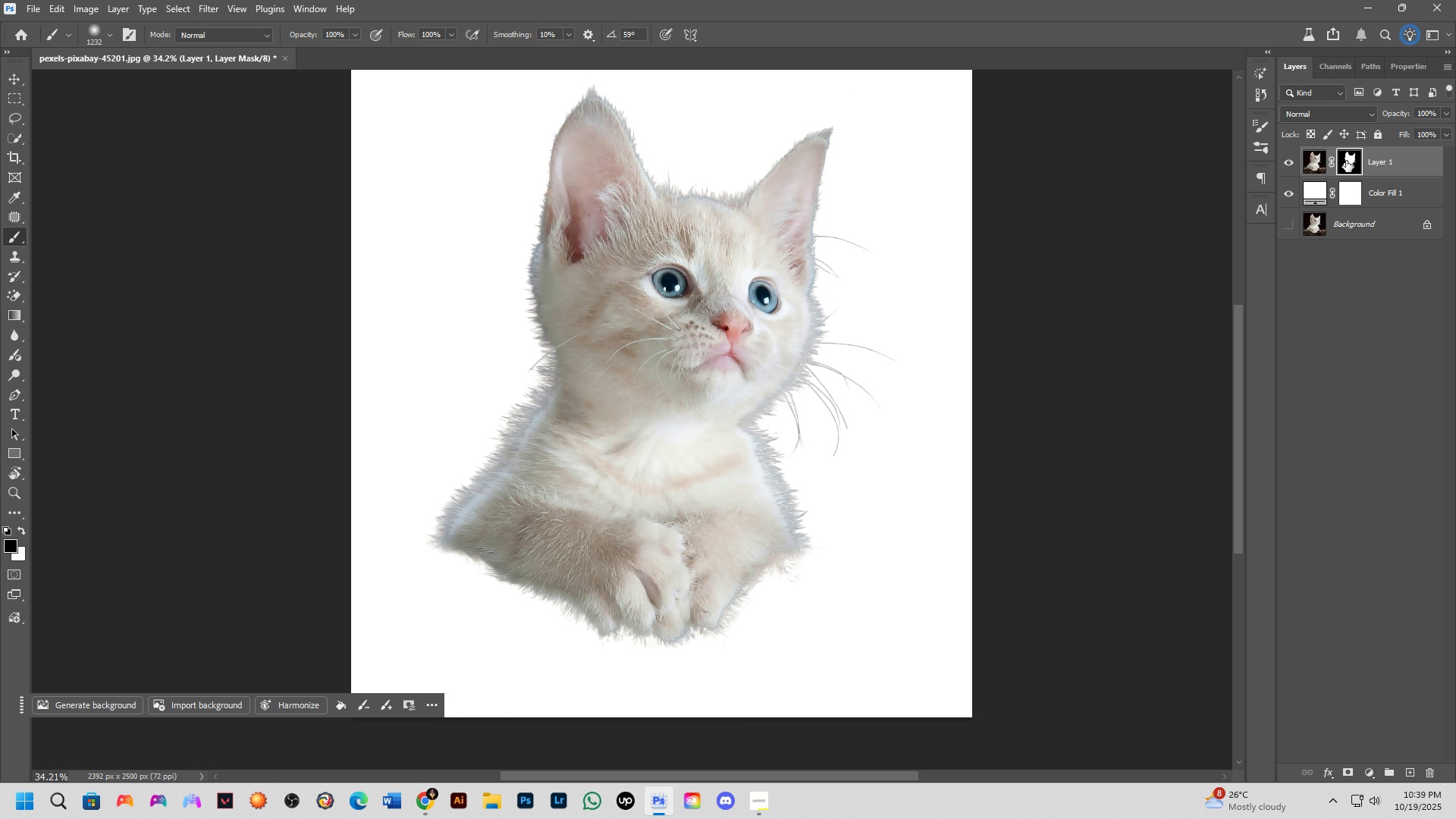 
left_click([1294, 161])
 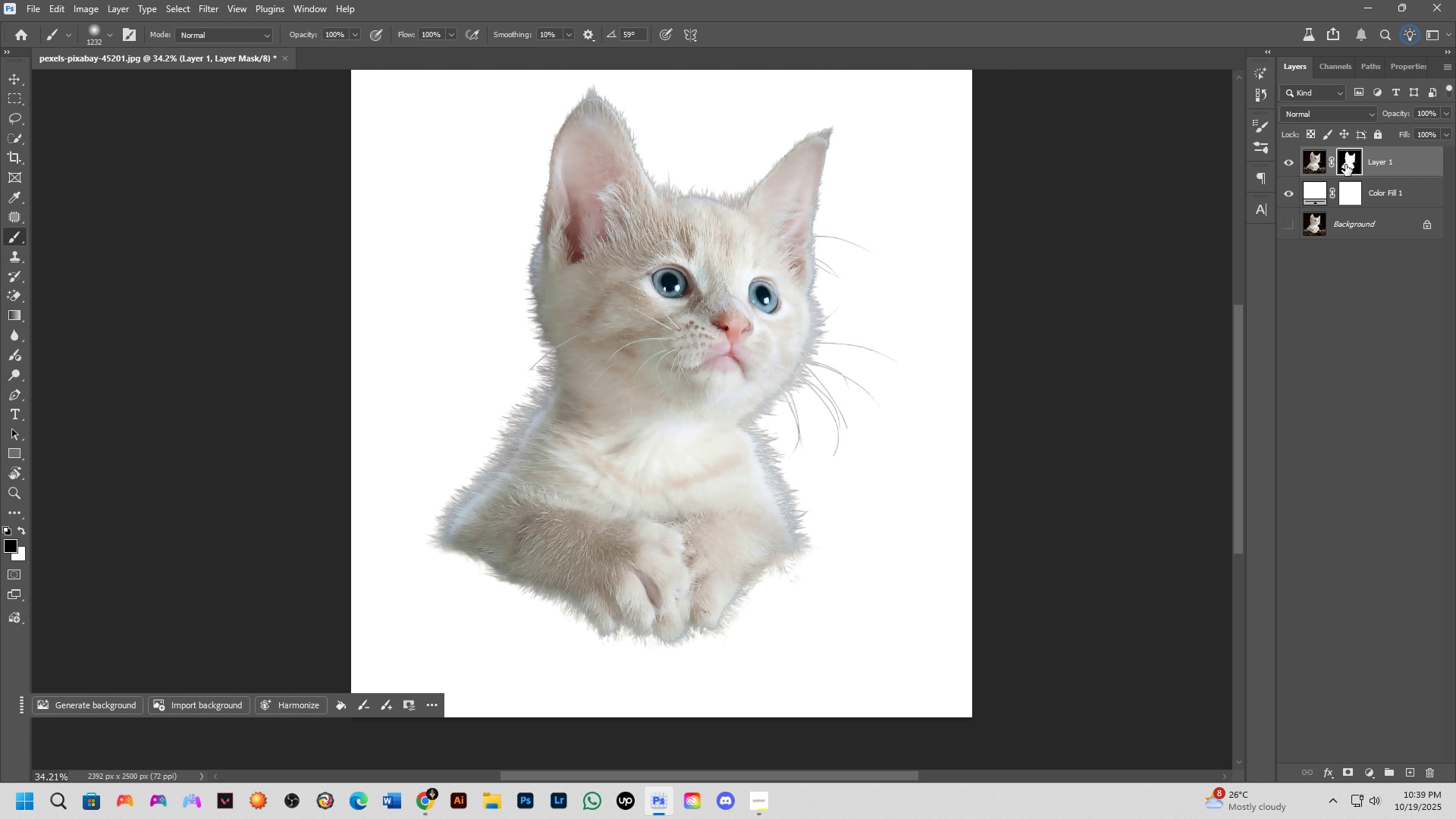 
double_click([1348, 165])
 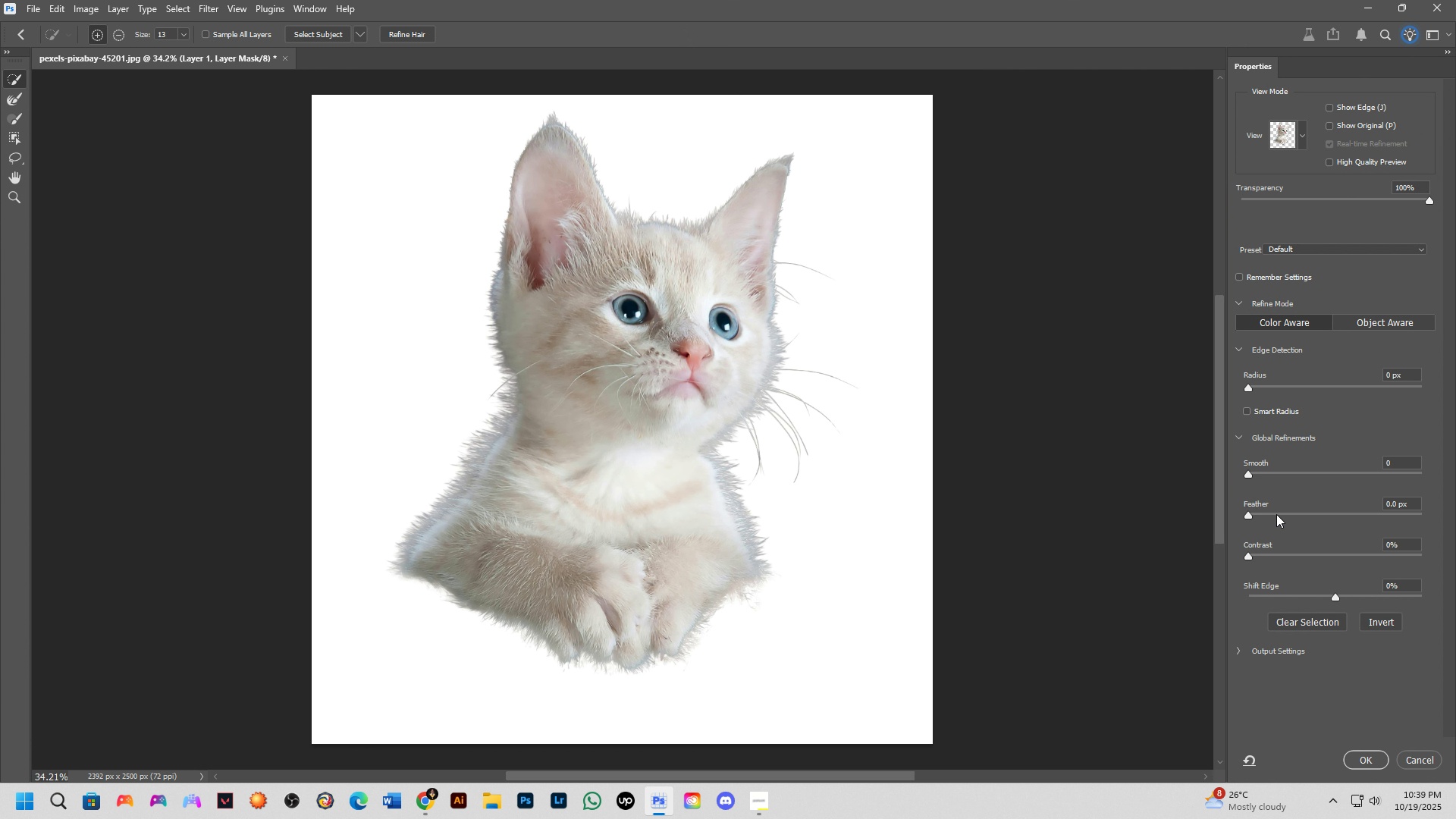 
left_click_drag(start_coordinate=[1249, 474], to_coordinate=[1313, 470])
 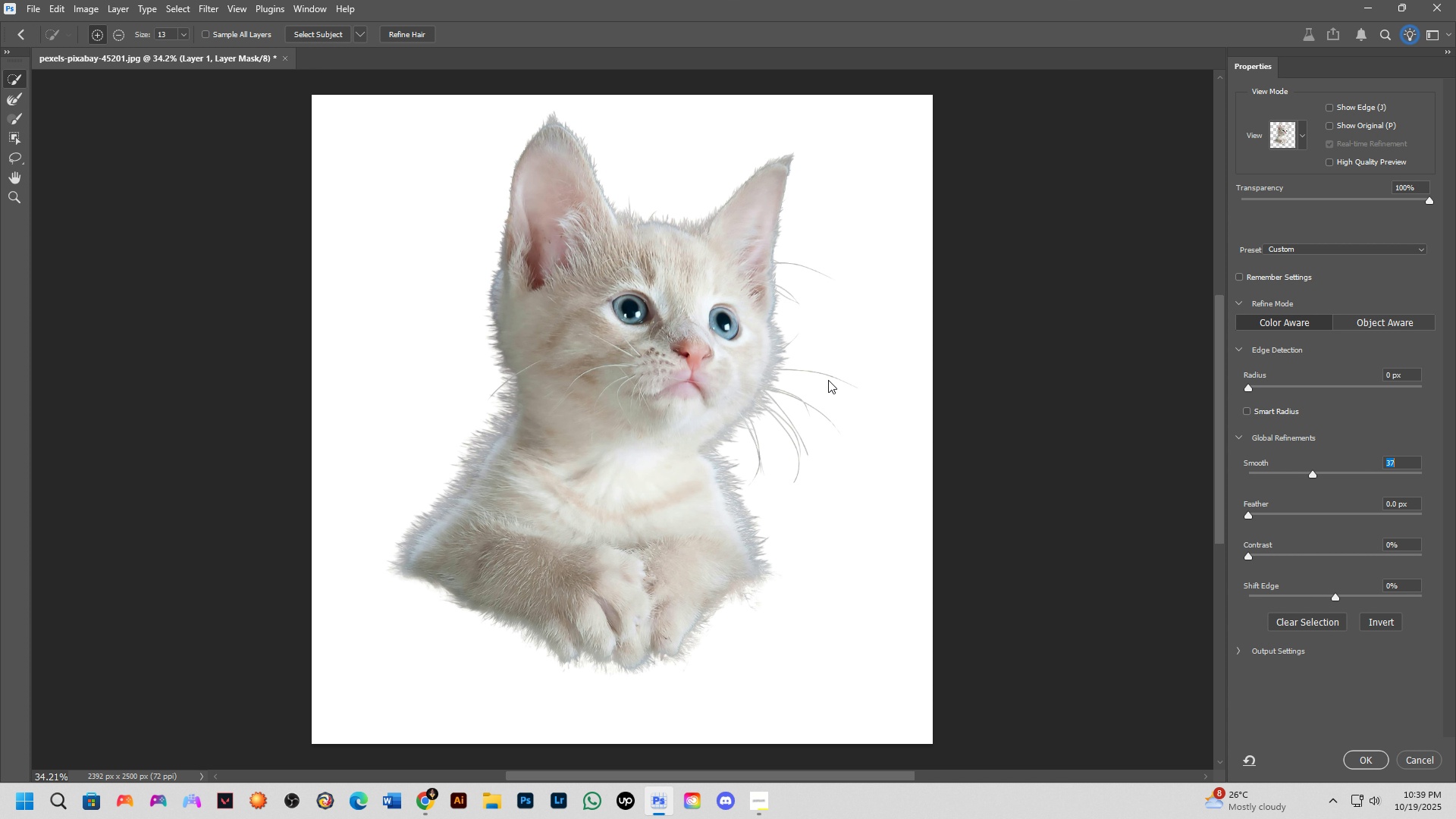 
key(Control+Z)
 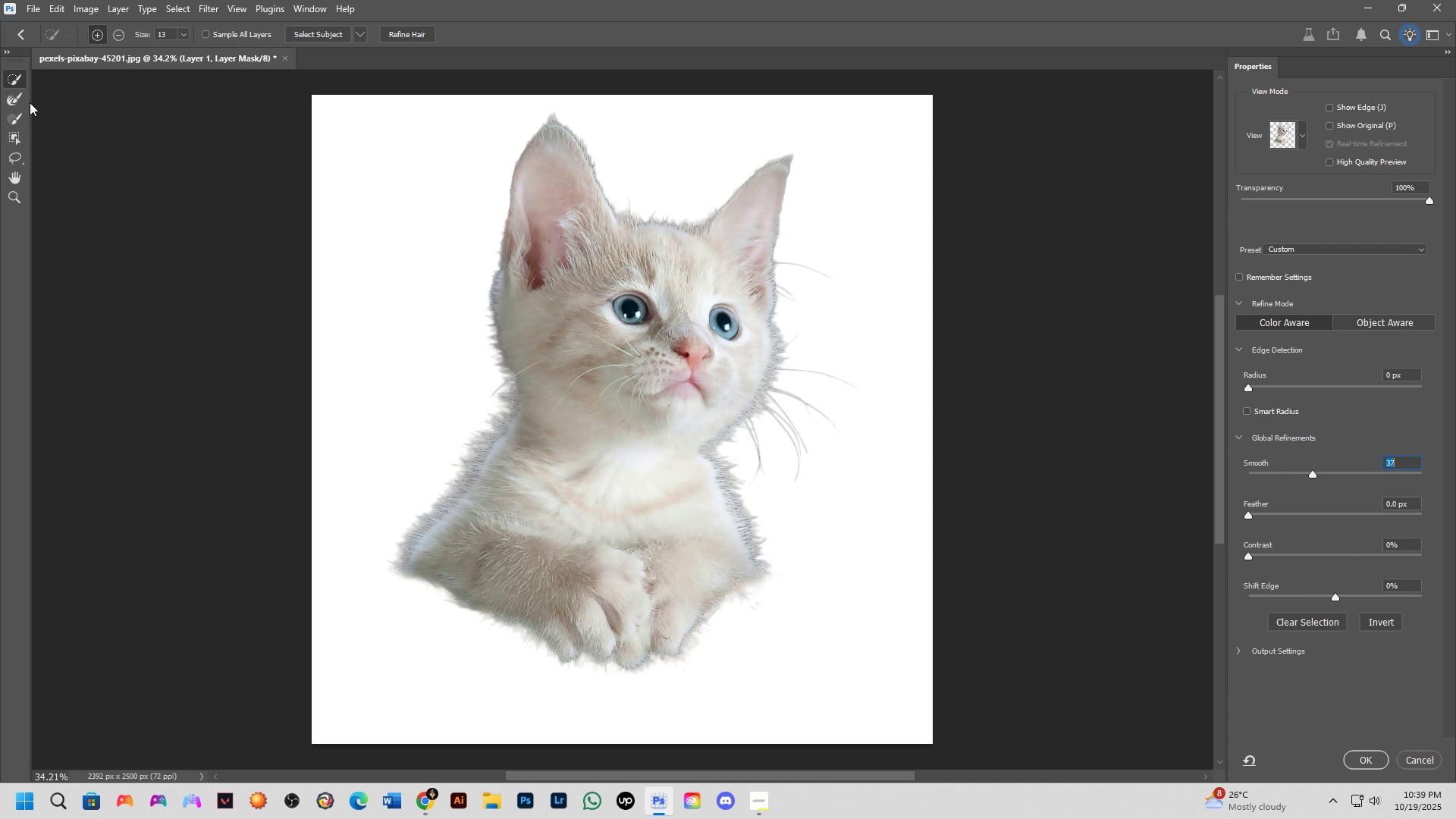 
left_click([17, 96])
 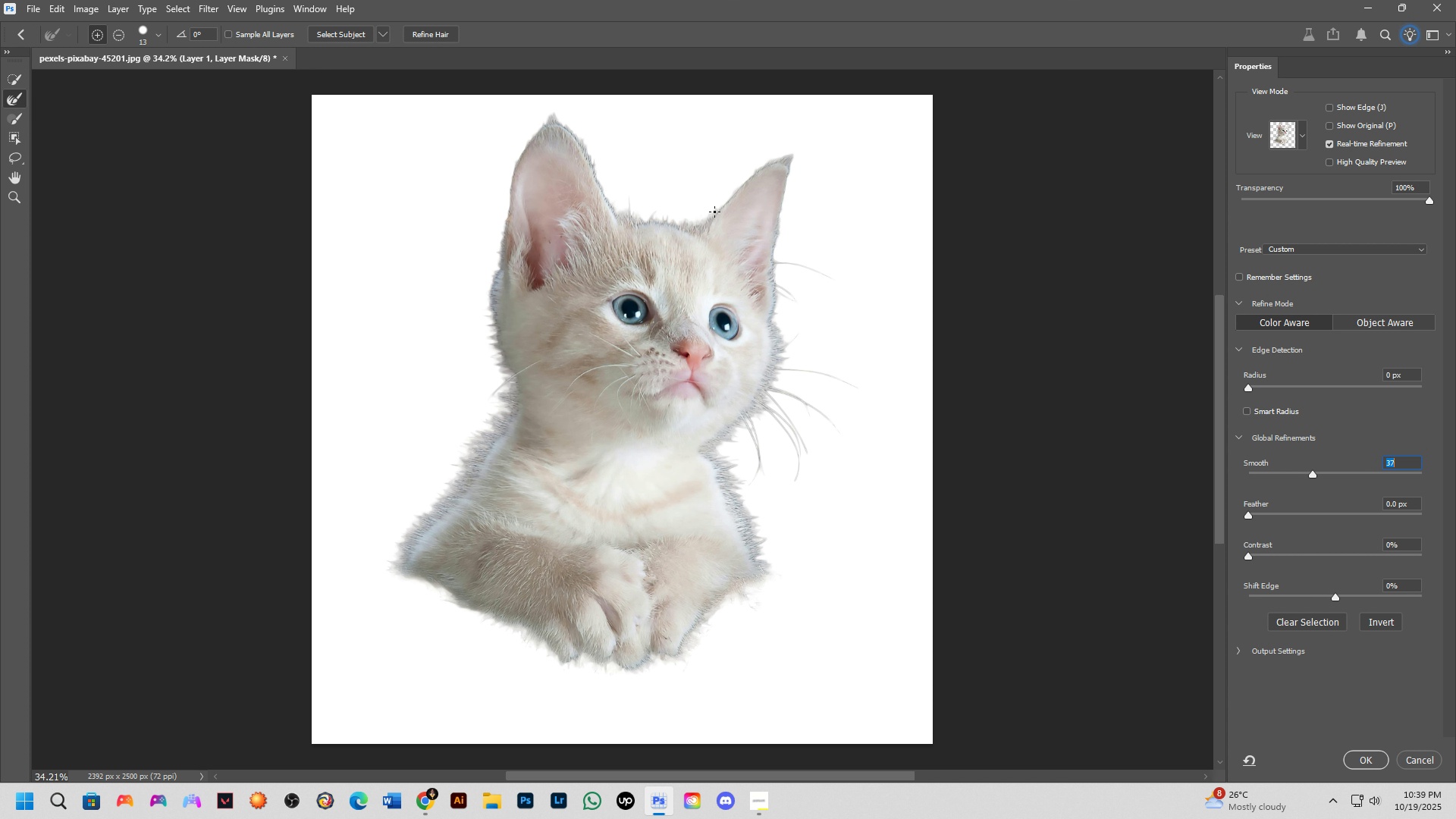 
hold_key(key=AltLeft, duration=1.53)
 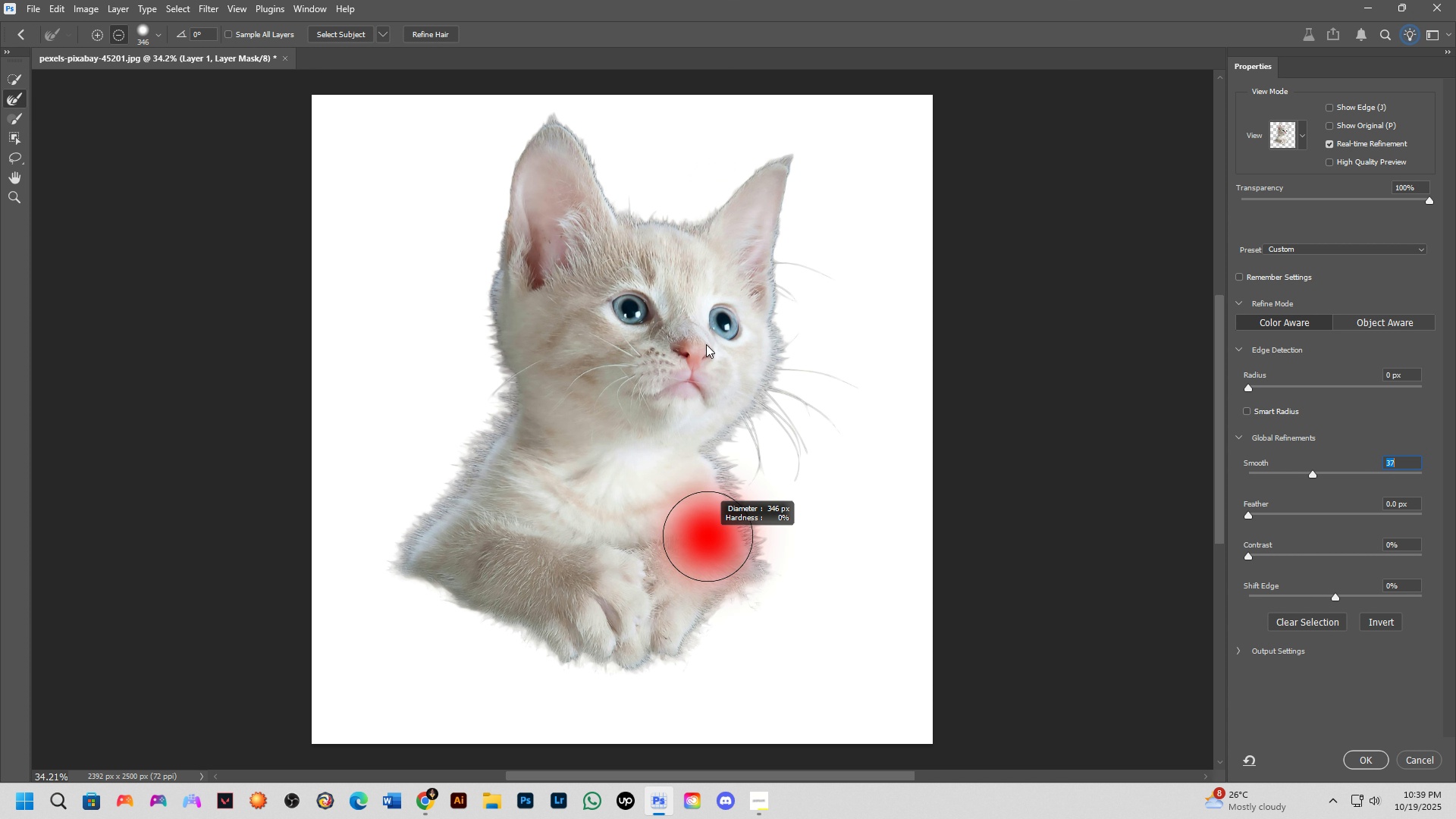 
key(Alt+AltLeft)
 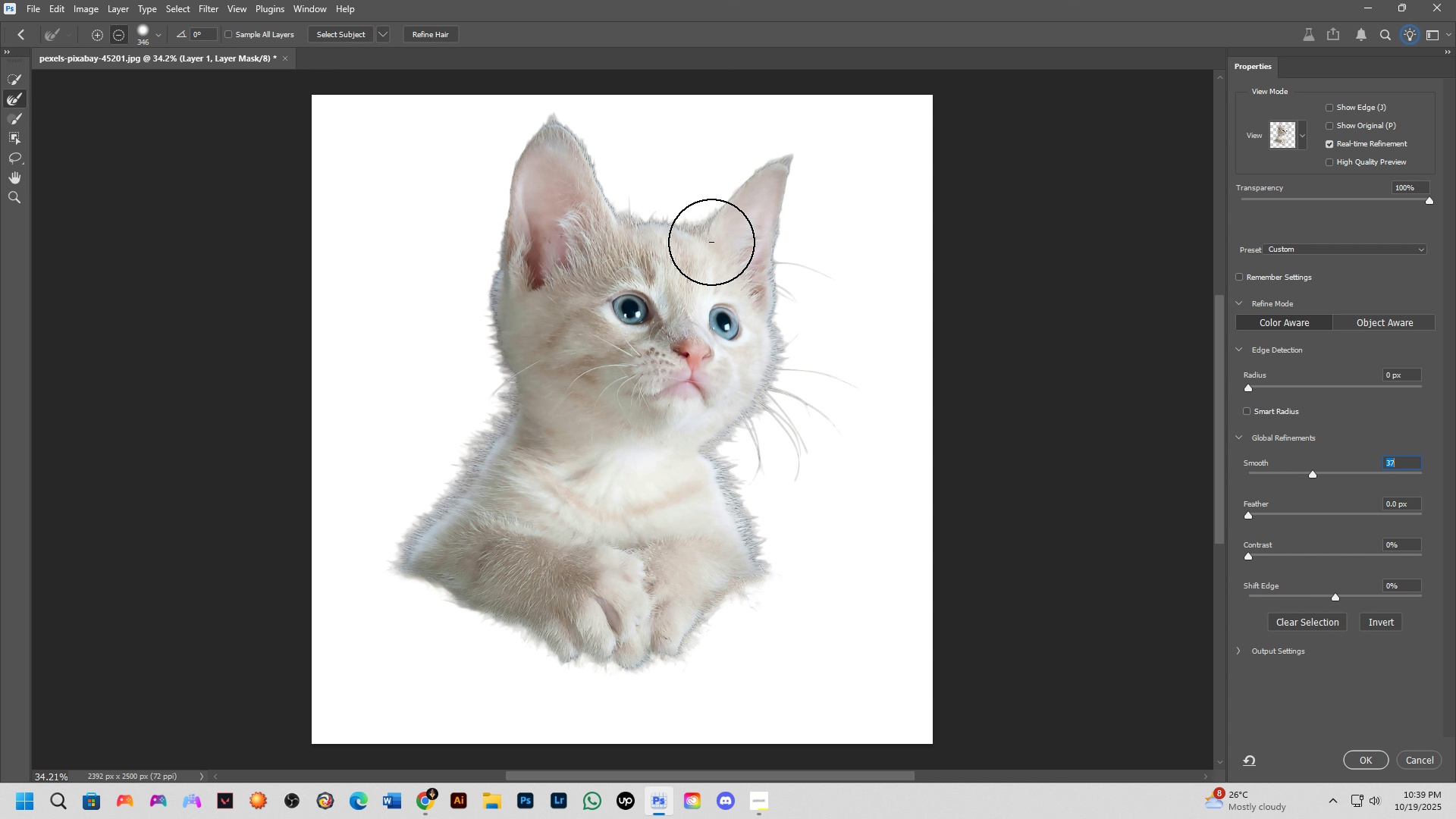 
key(Alt+AltLeft)
 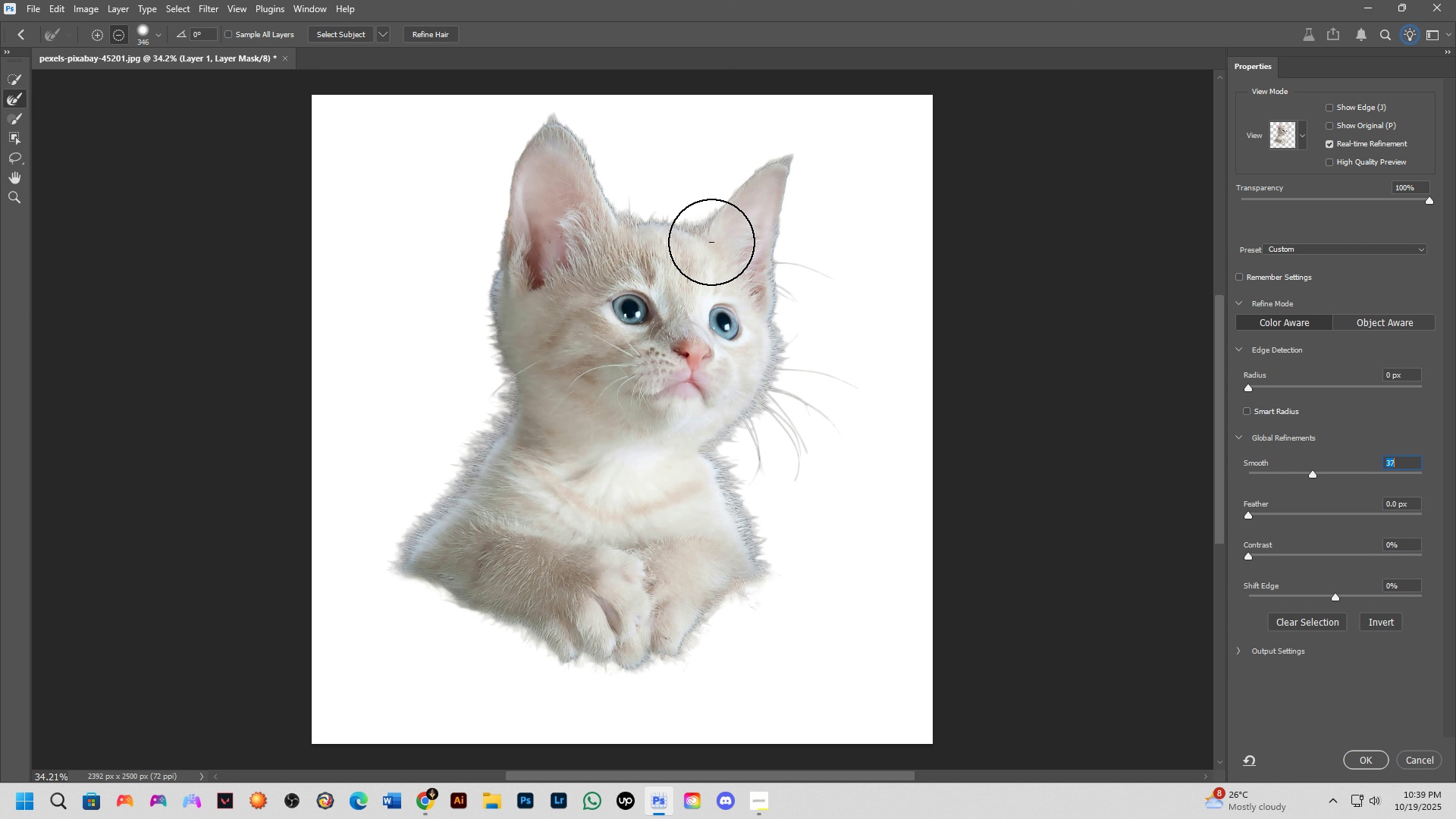 
key(Alt+AltLeft)
 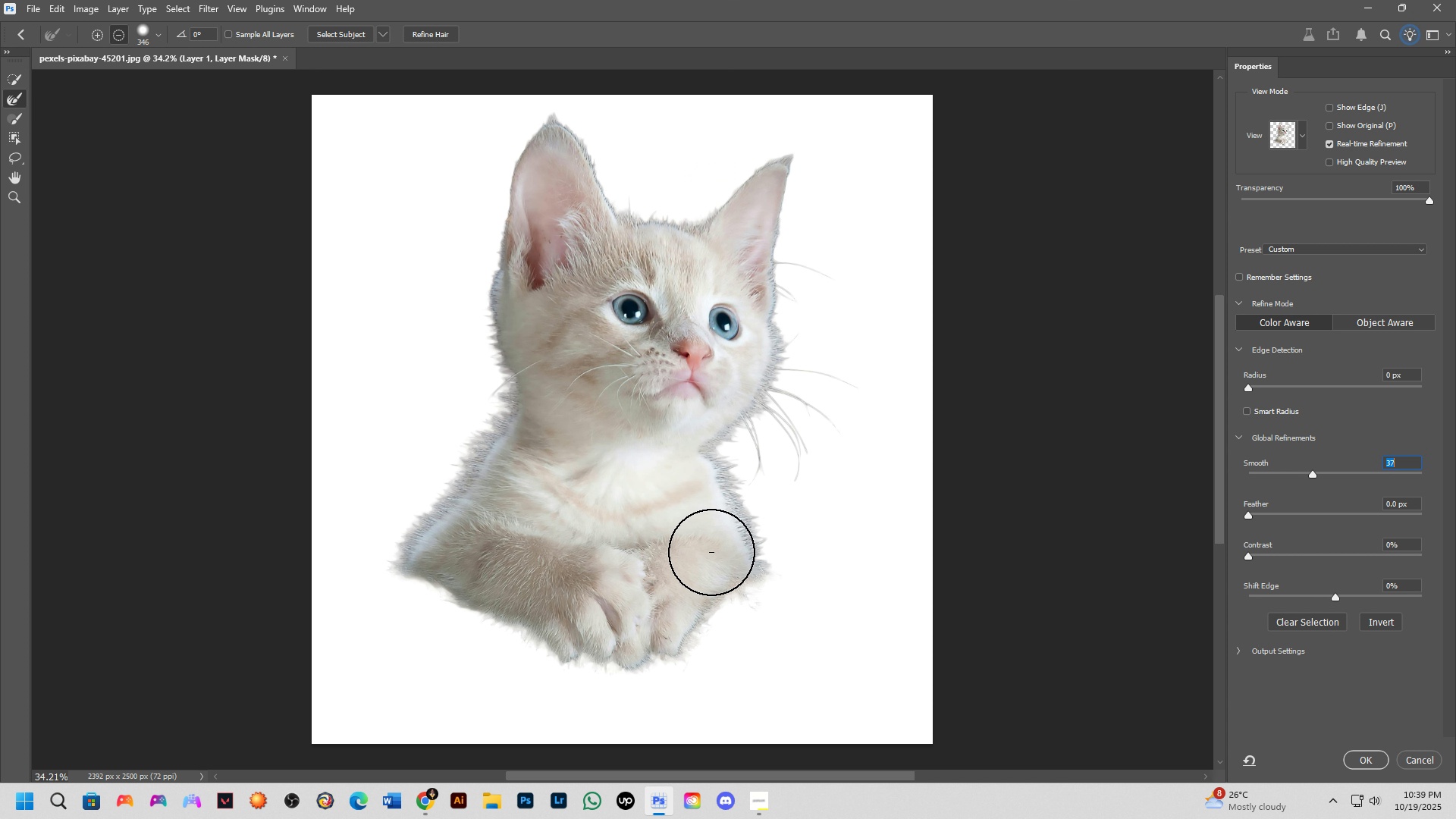 
hold_key(key=AltLeft, duration=0.6)
 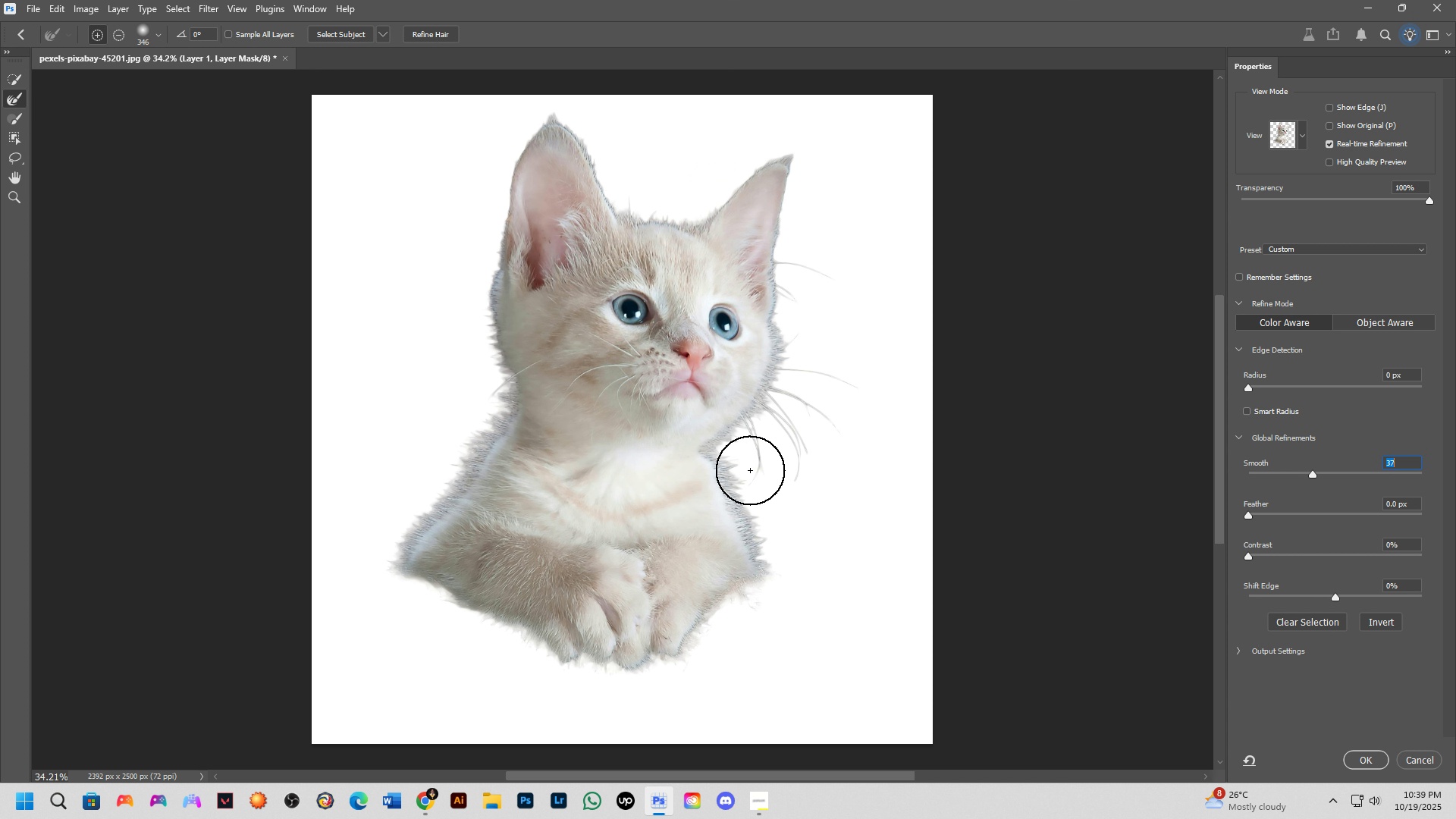 
left_click([750, 470])
 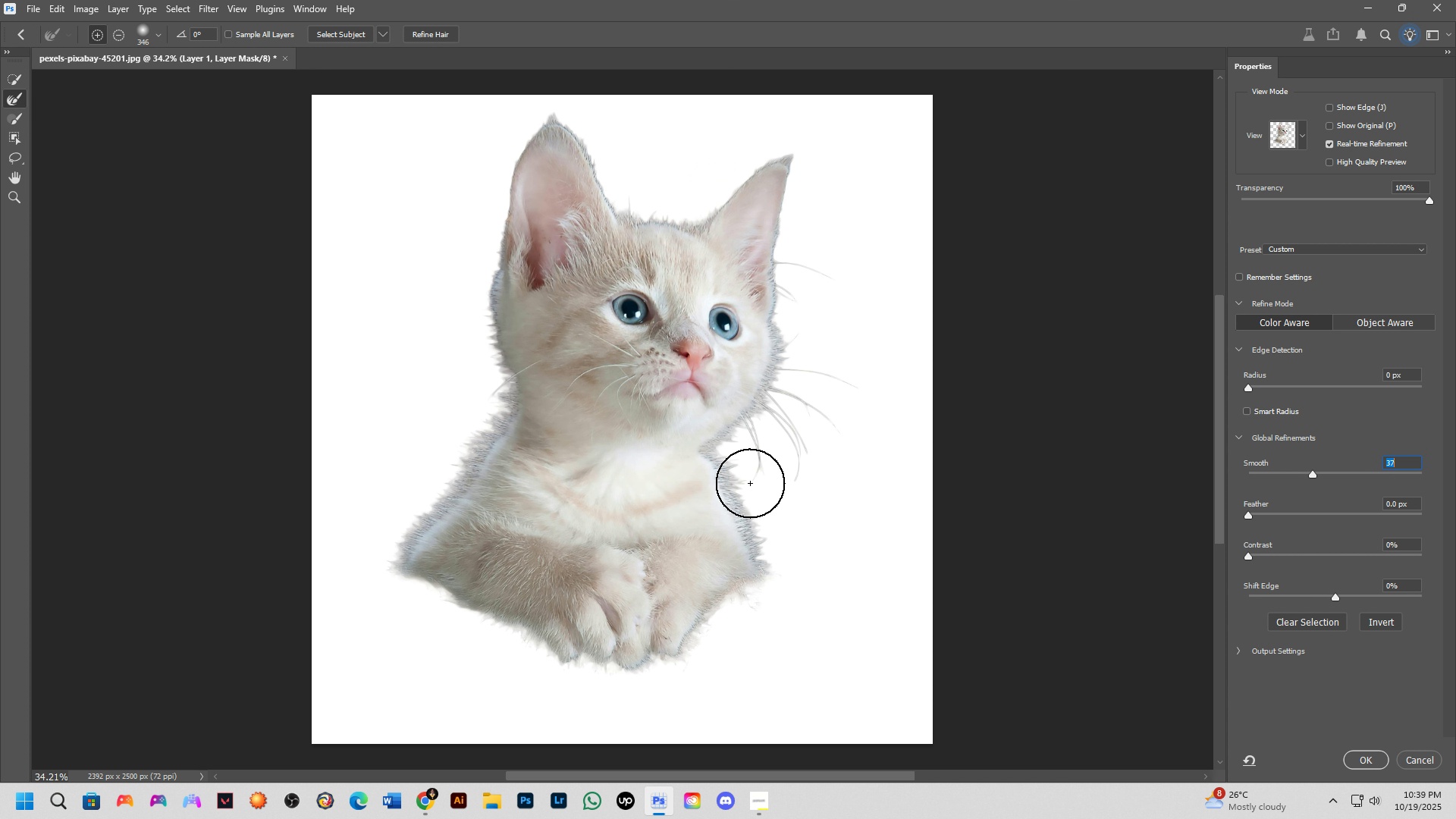 
left_click_drag(start_coordinate=[753, 494], to_coordinate=[742, 514])
 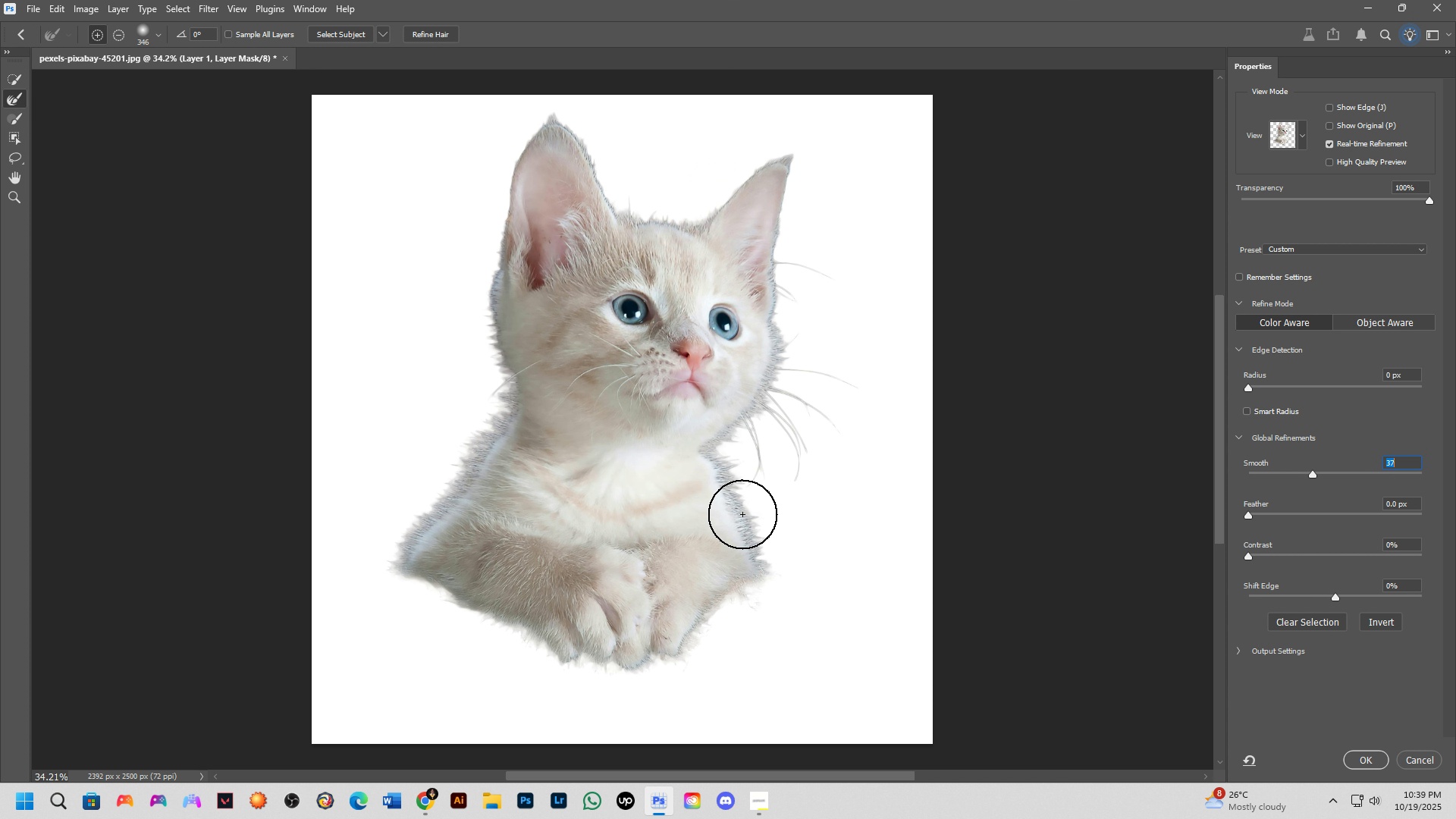 
left_click_drag(start_coordinate=[742, 514], to_coordinate=[750, 544])
 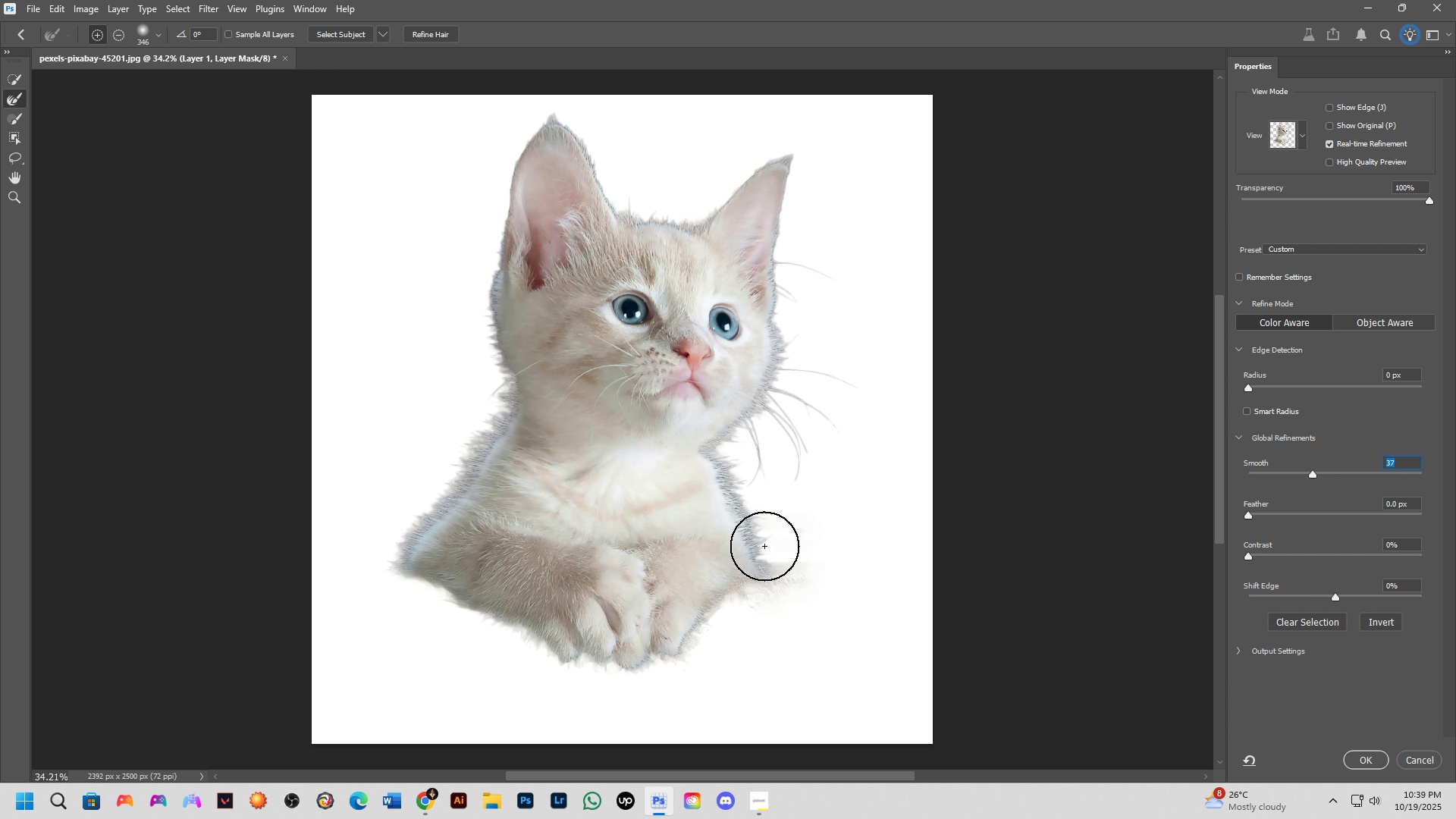 
wait(6.98)
 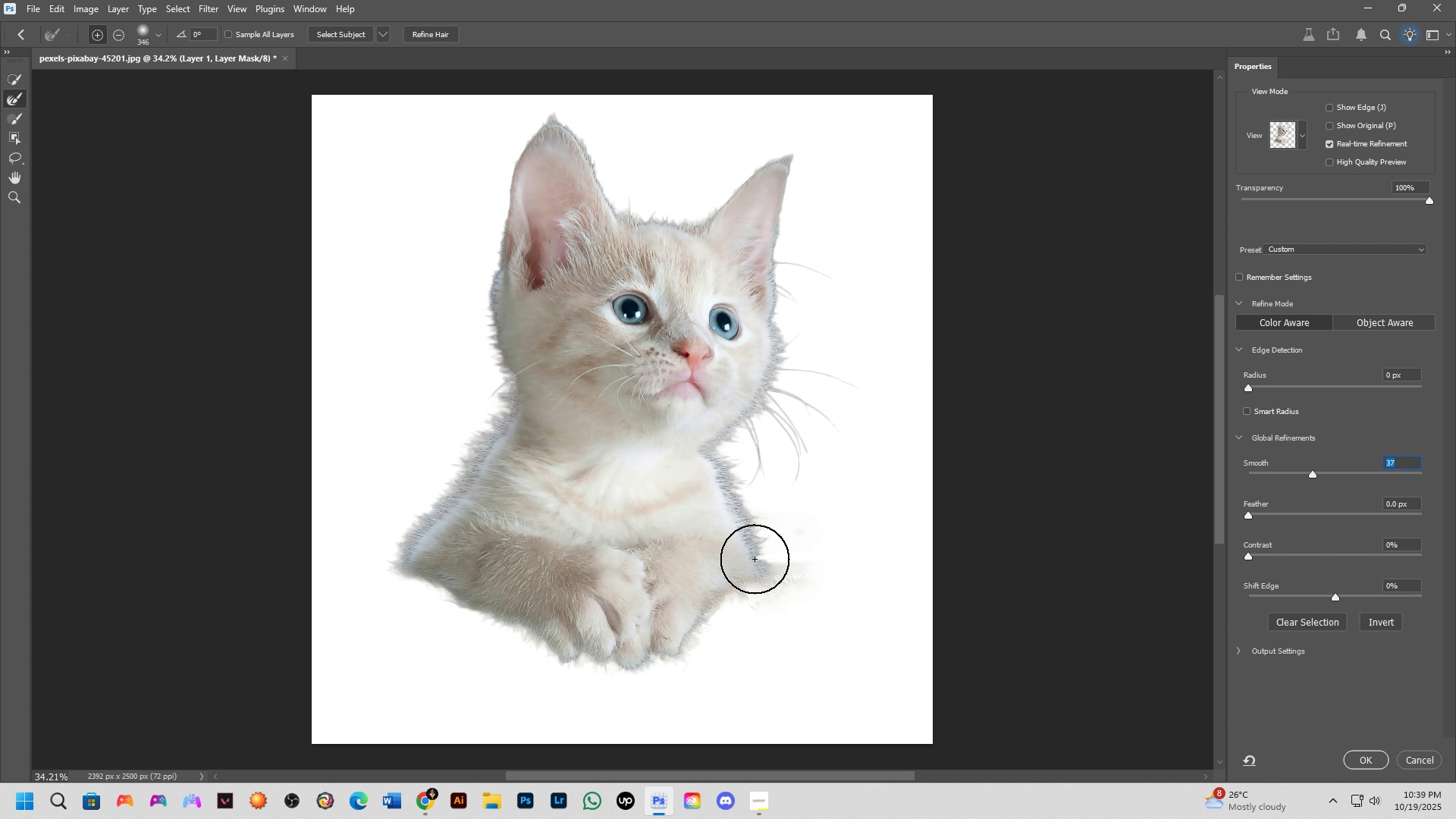 
scroll: coordinate [657, 413], scroll_direction: down, amount: 2.0
 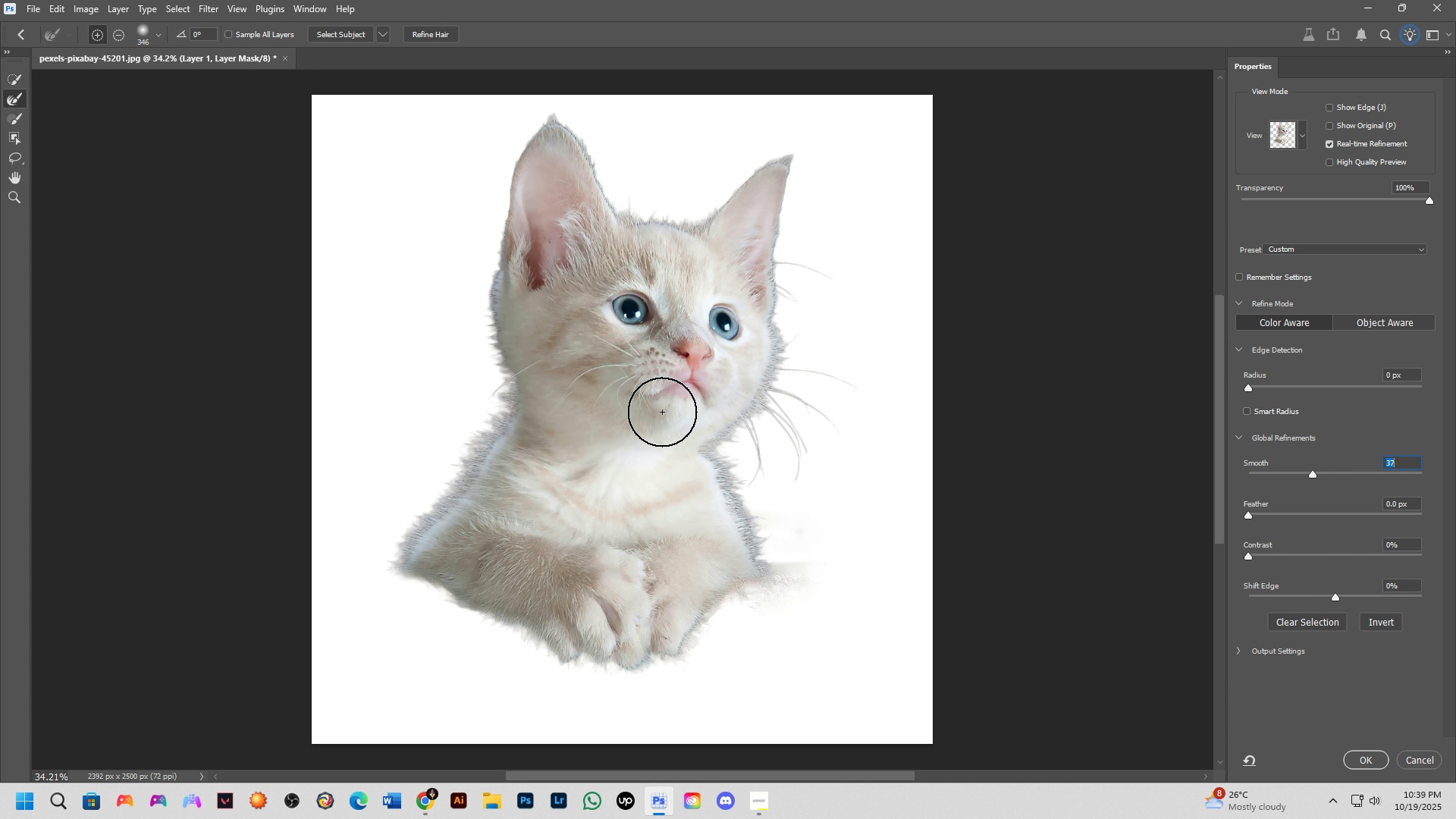 
hold_key(key=Space, duration=0.5)
 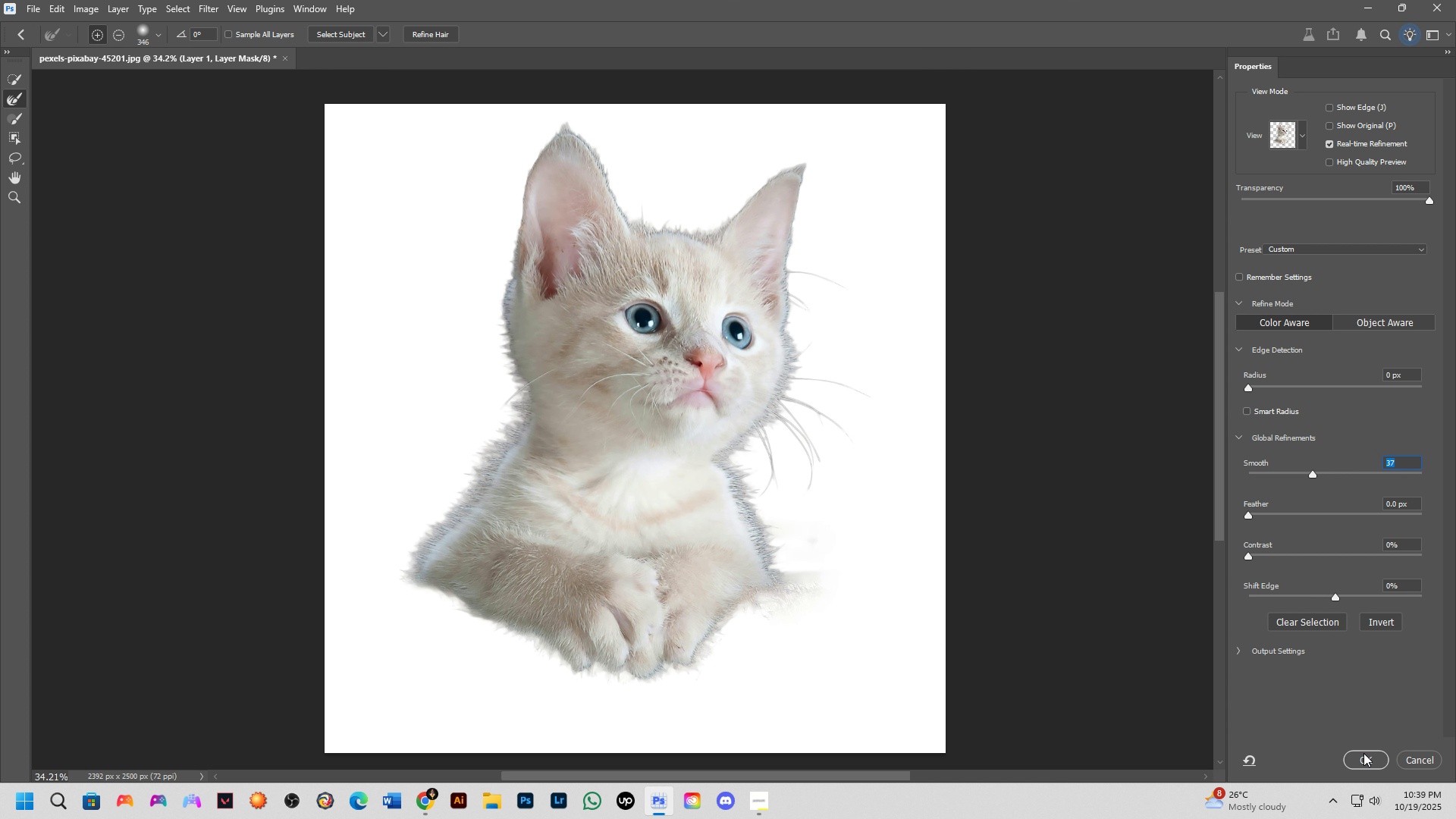 
left_click_drag(start_coordinate=[668, 402], to_coordinate=[681, 411])
 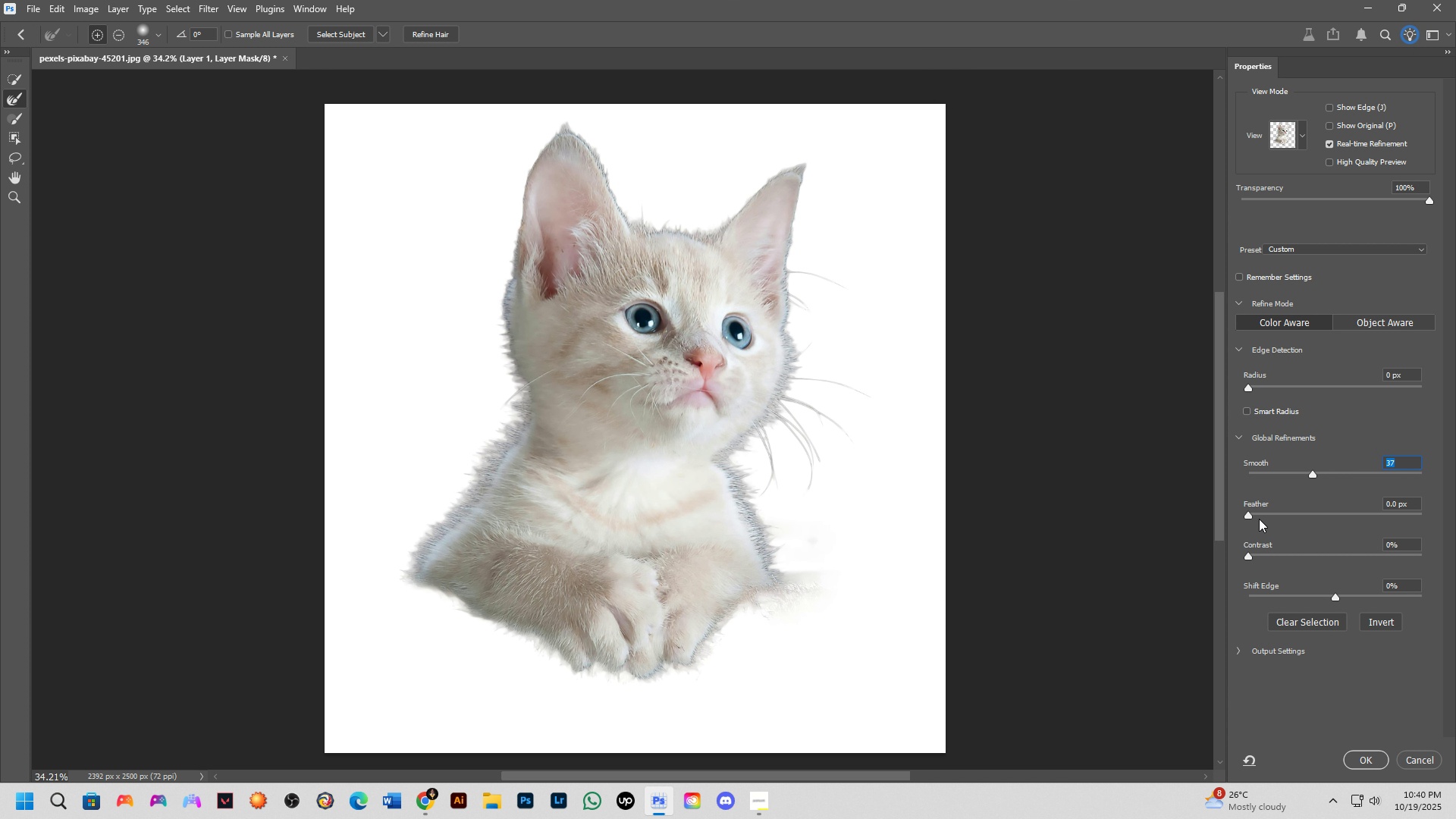 
left_click_drag(start_coordinate=[1250, 513], to_coordinate=[1331, 519])
 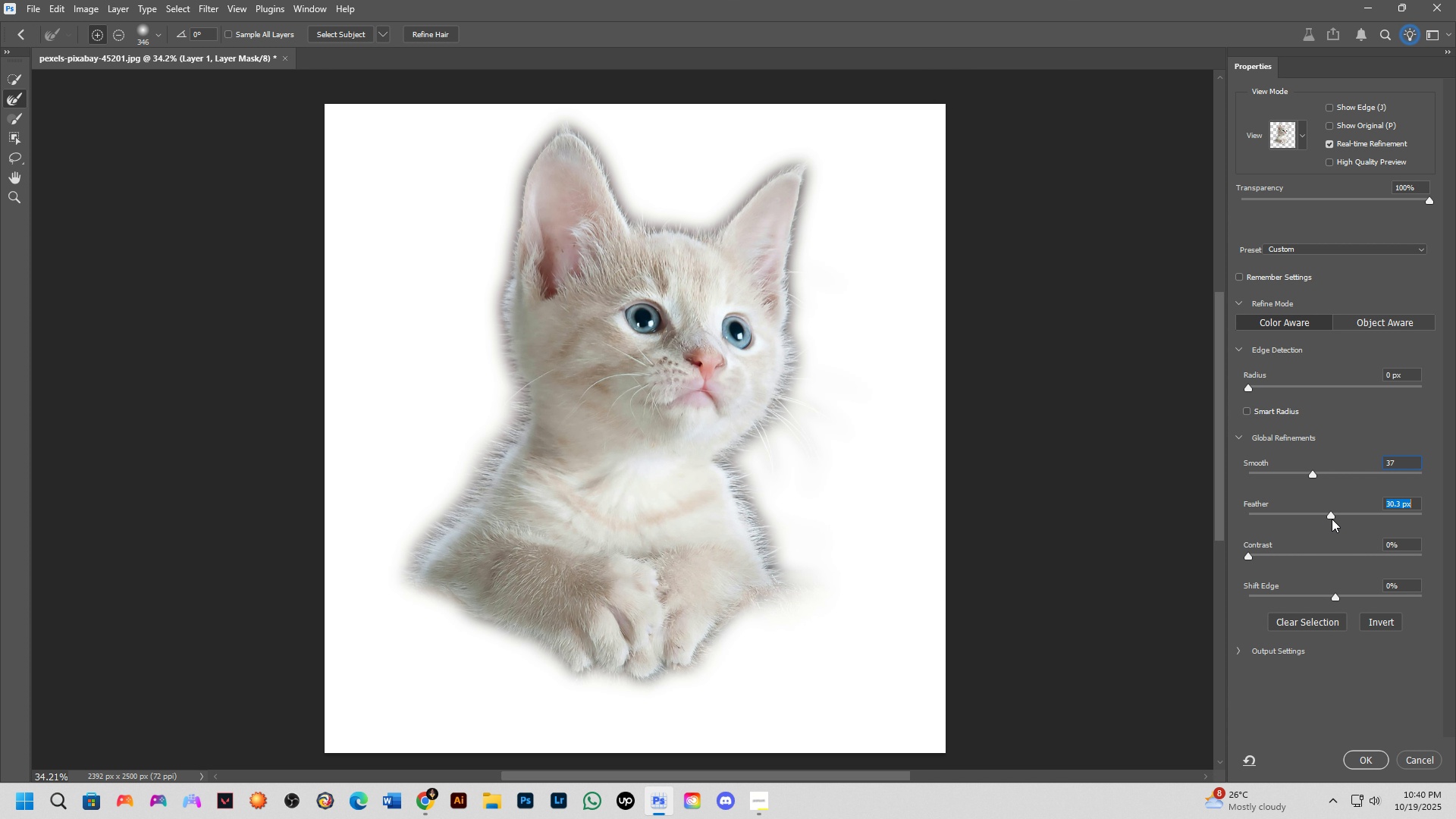 
left_click_drag(start_coordinate=[1332, 519], to_coordinate=[1135, 538])
 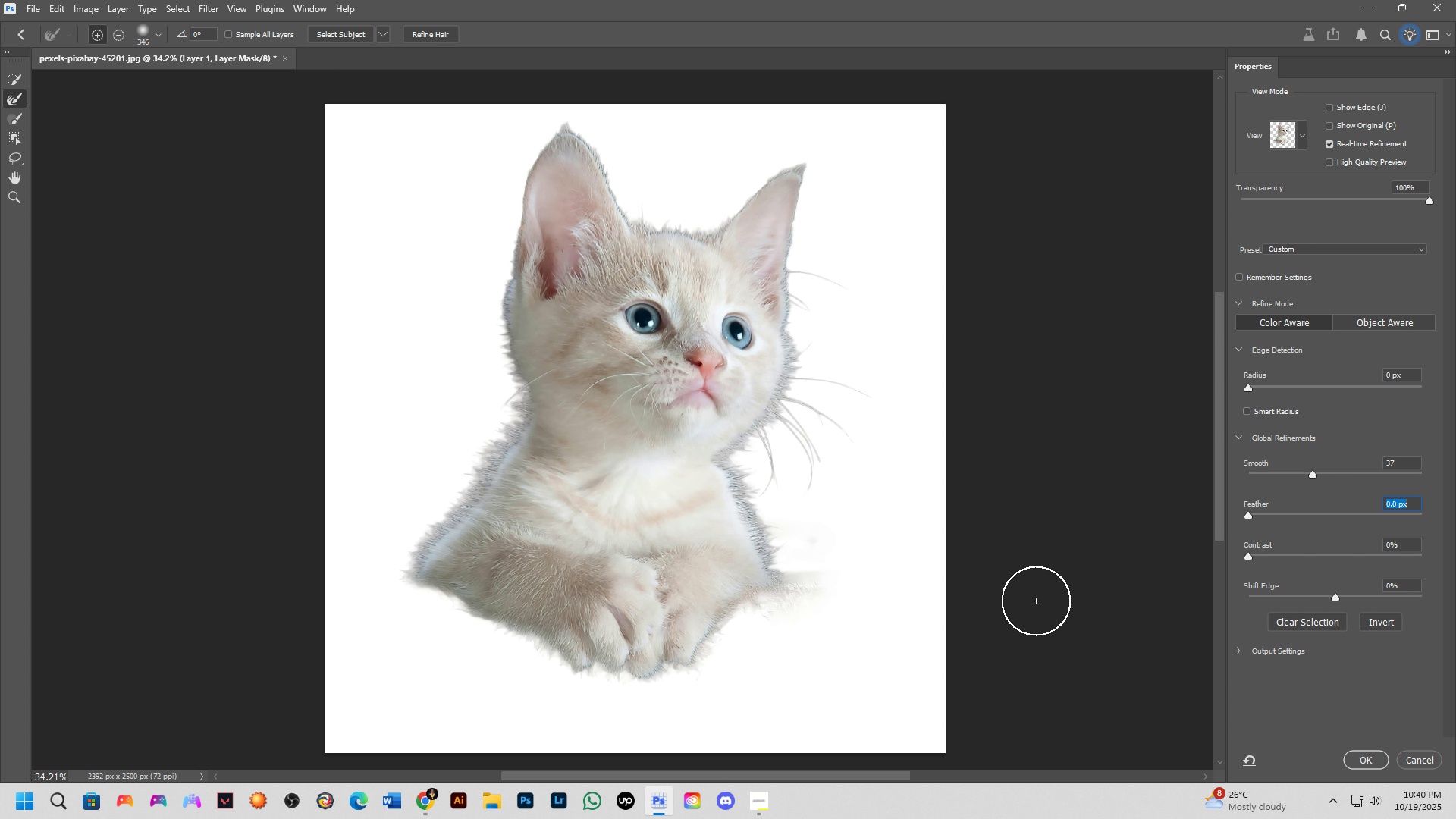 
wait(15.76)
 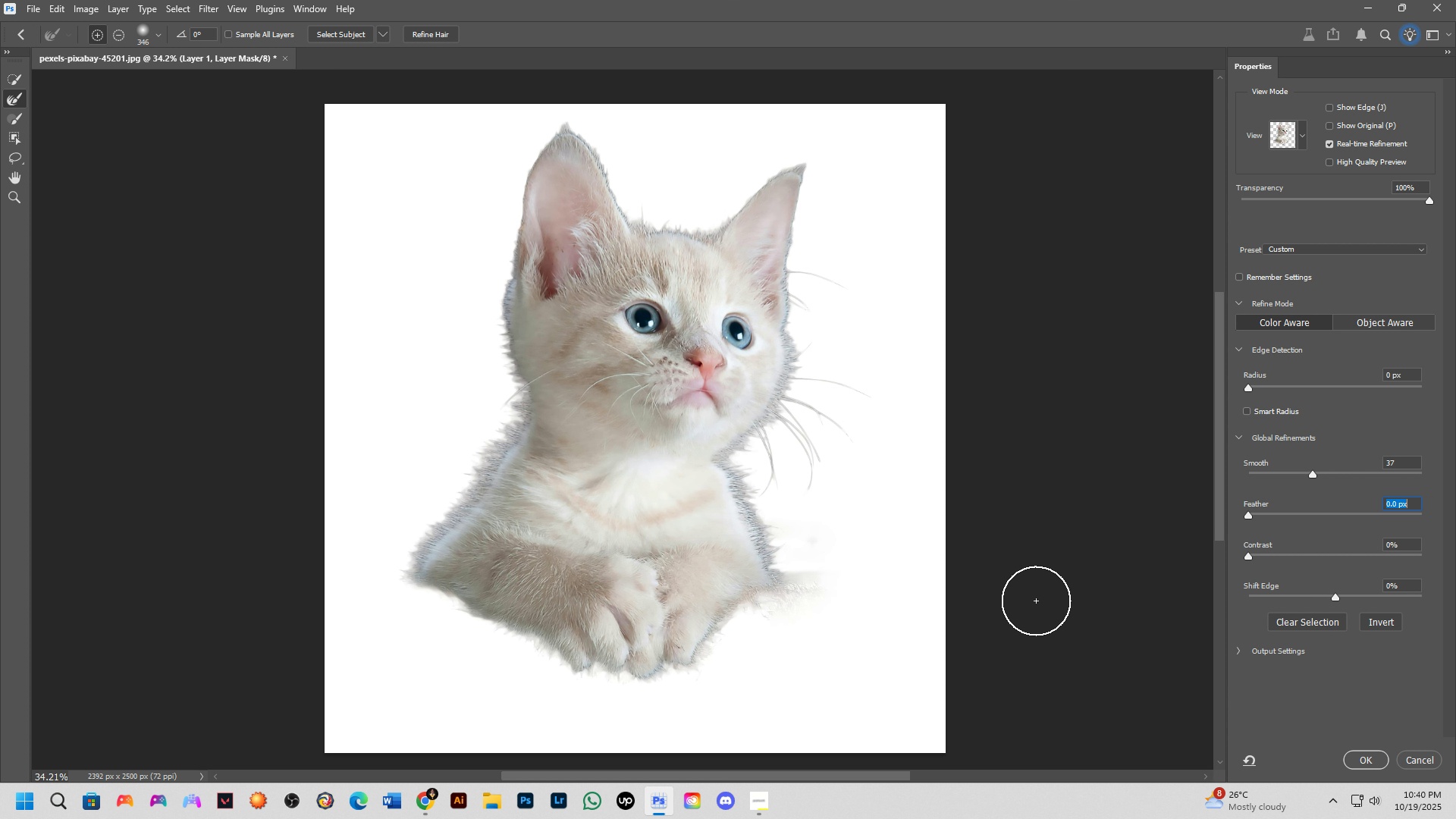 
scroll: coordinate [777, 499], scroll_direction: down, amount: 2.0
 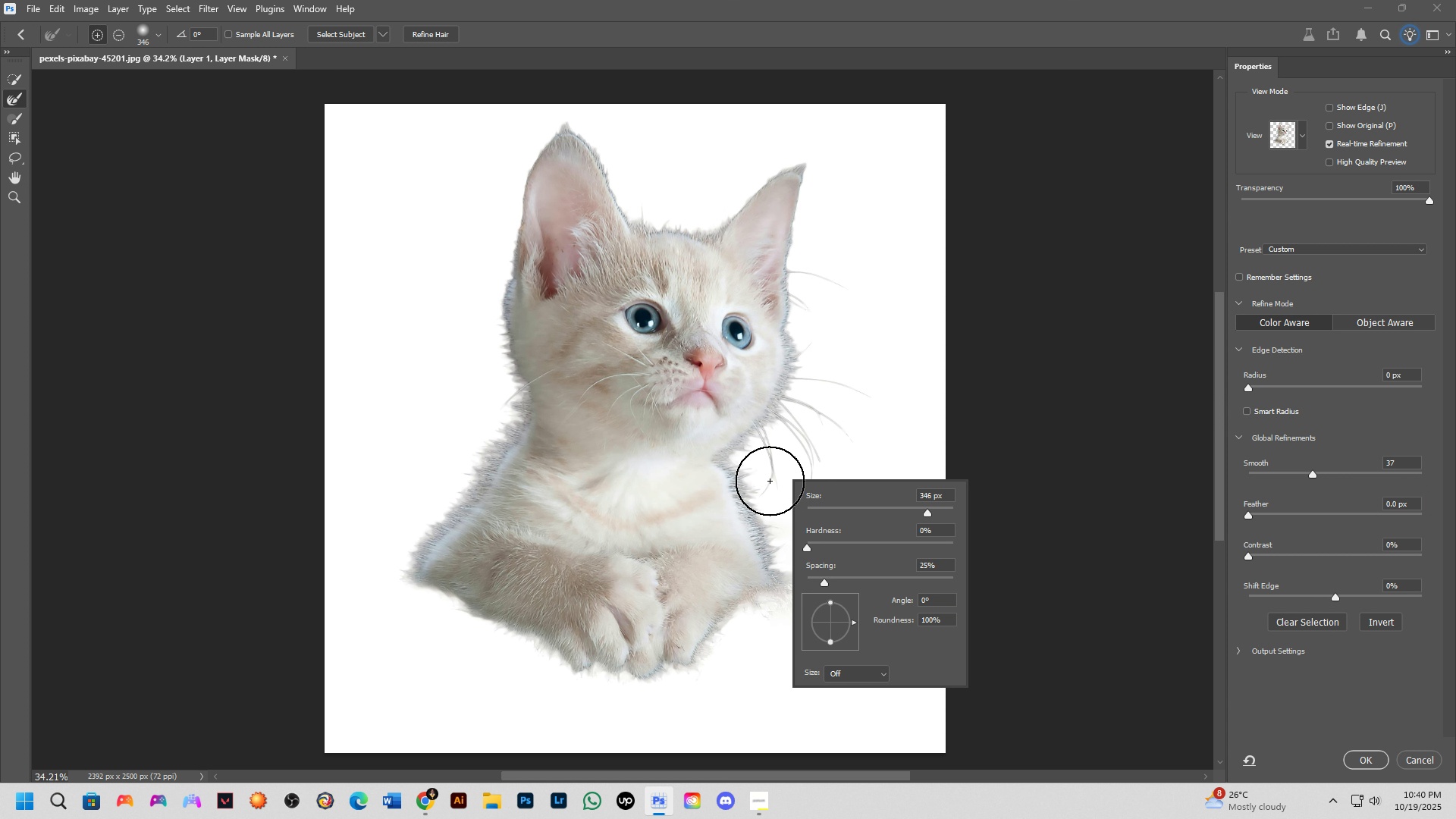 
hold_key(key=AltLeft, duration=0.66)
 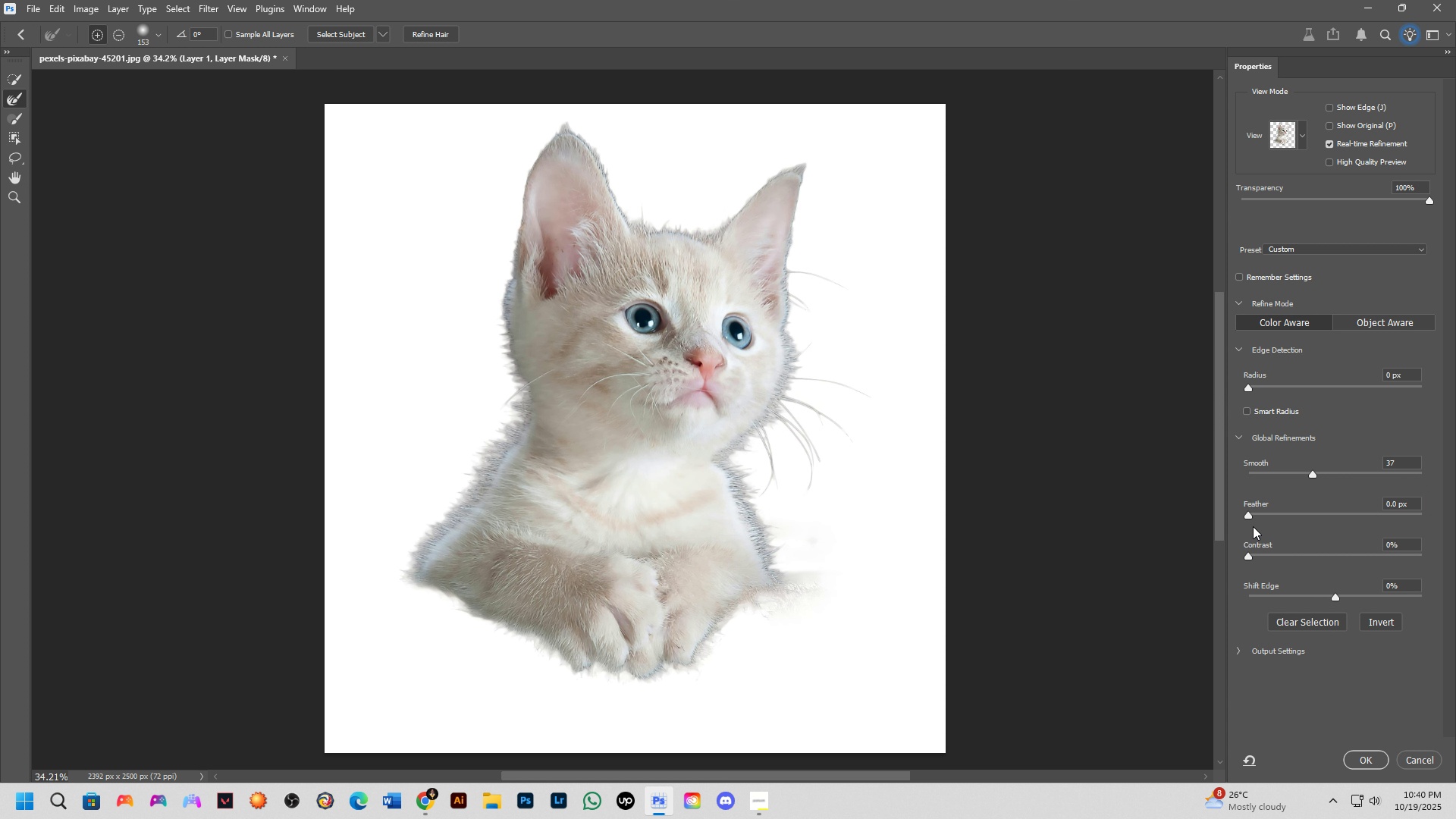 
wait(5.02)
 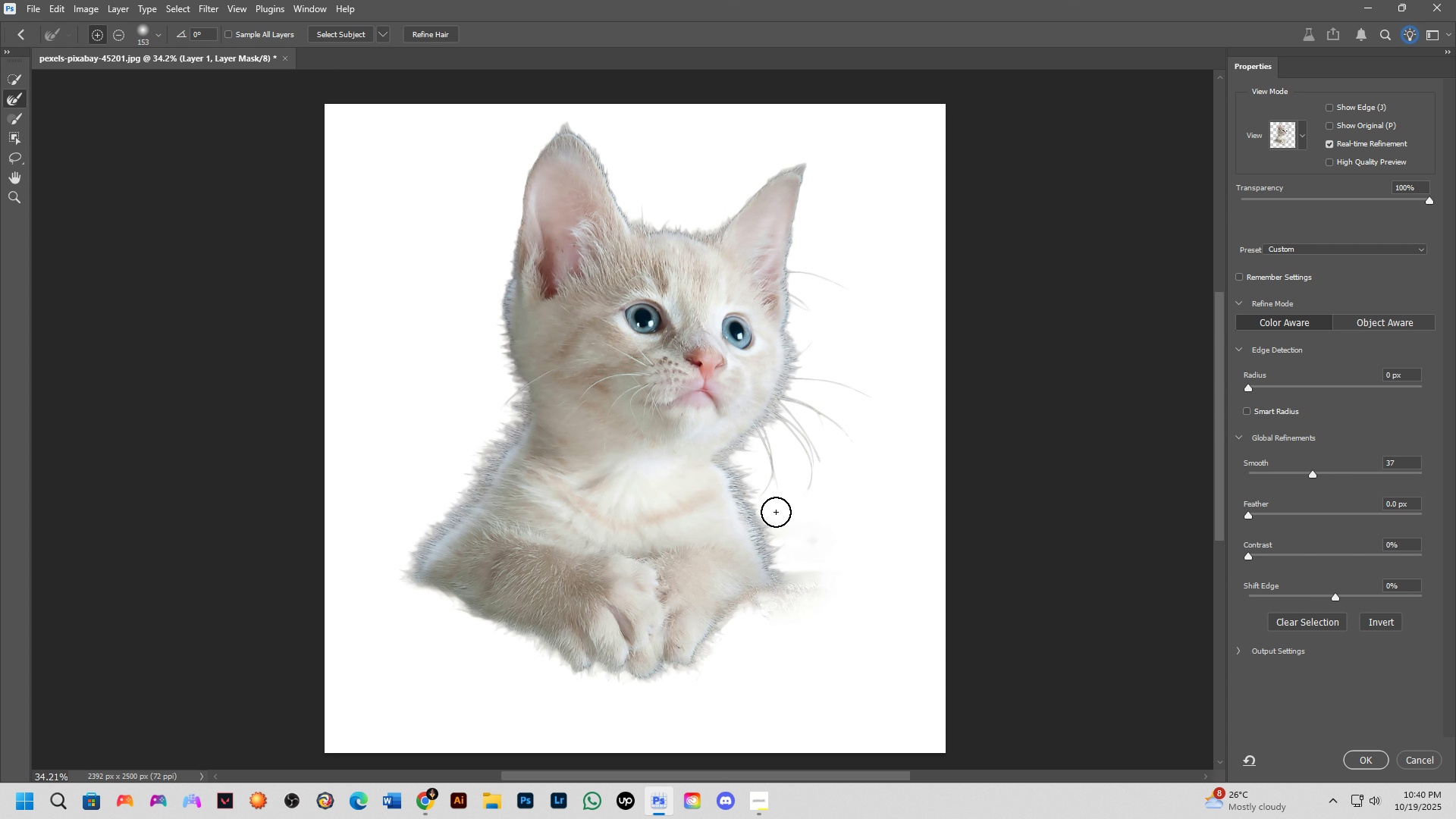 
left_click_drag(start_coordinate=[1250, 516], to_coordinate=[1242, 515])
 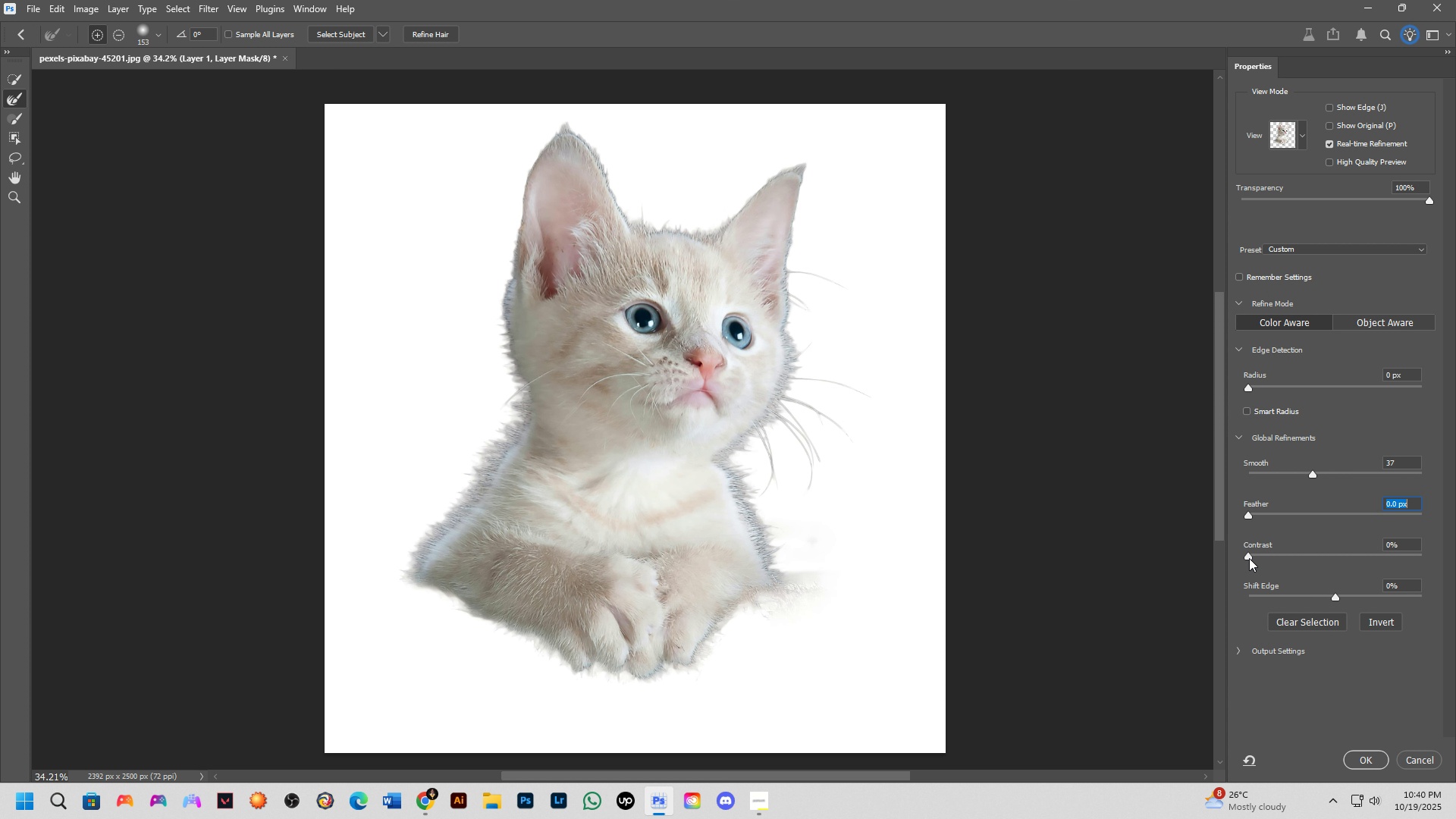 
left_click_drag(start_coordinate=[1250, 559], to_coordinate=[1356, 544])
 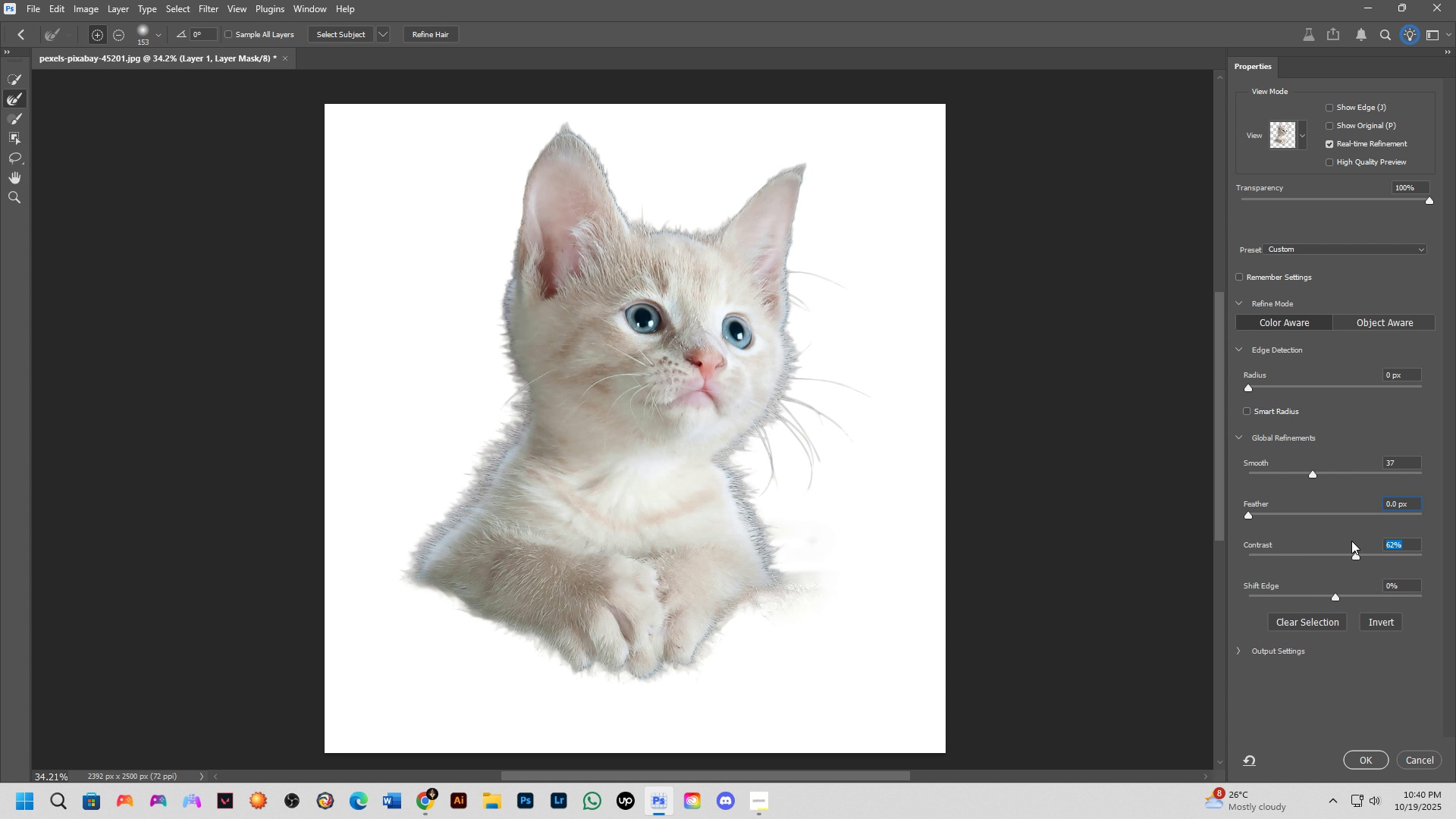 
key(Control+ControlLeft)
 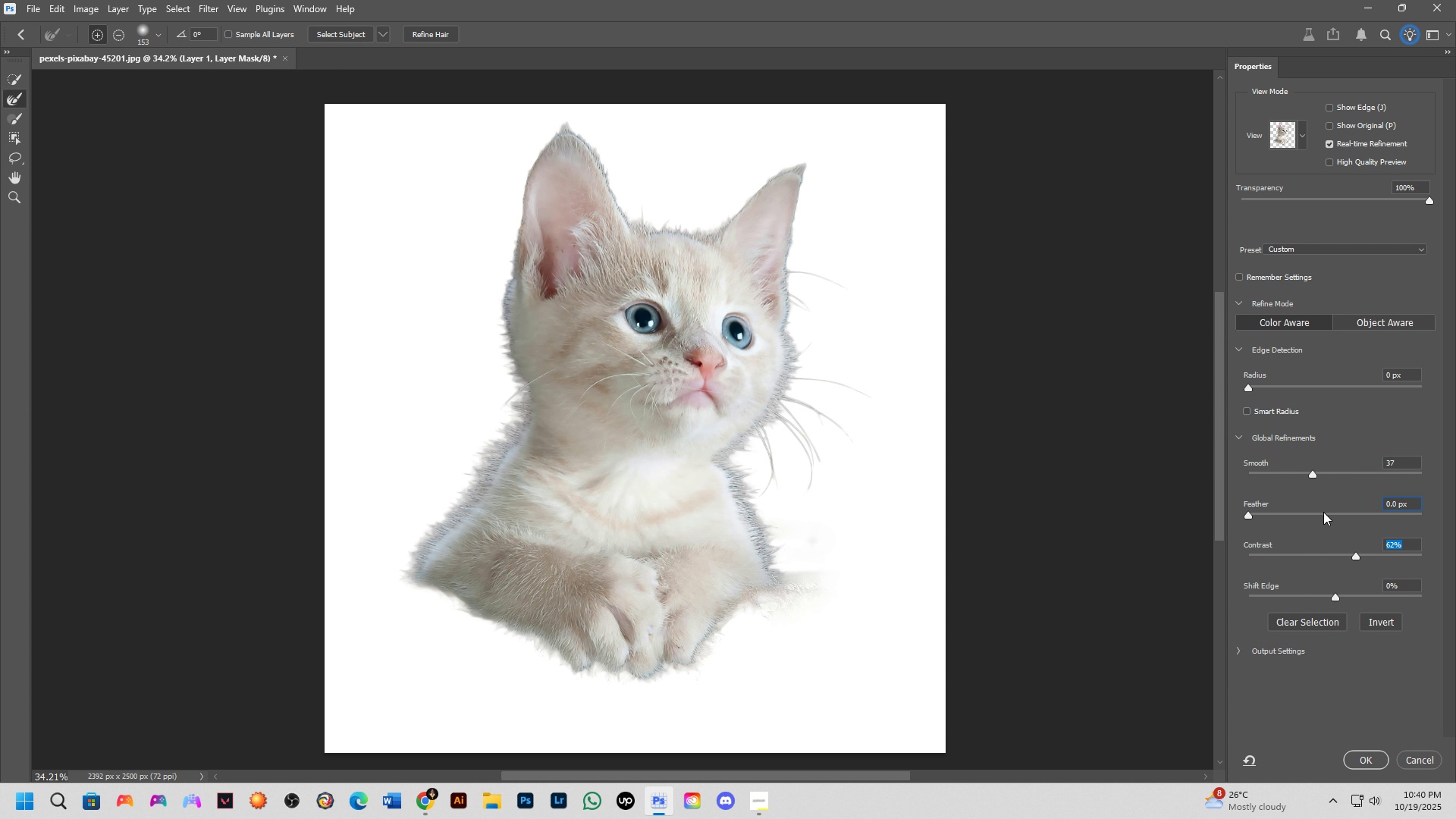 
key(Control+Z)
 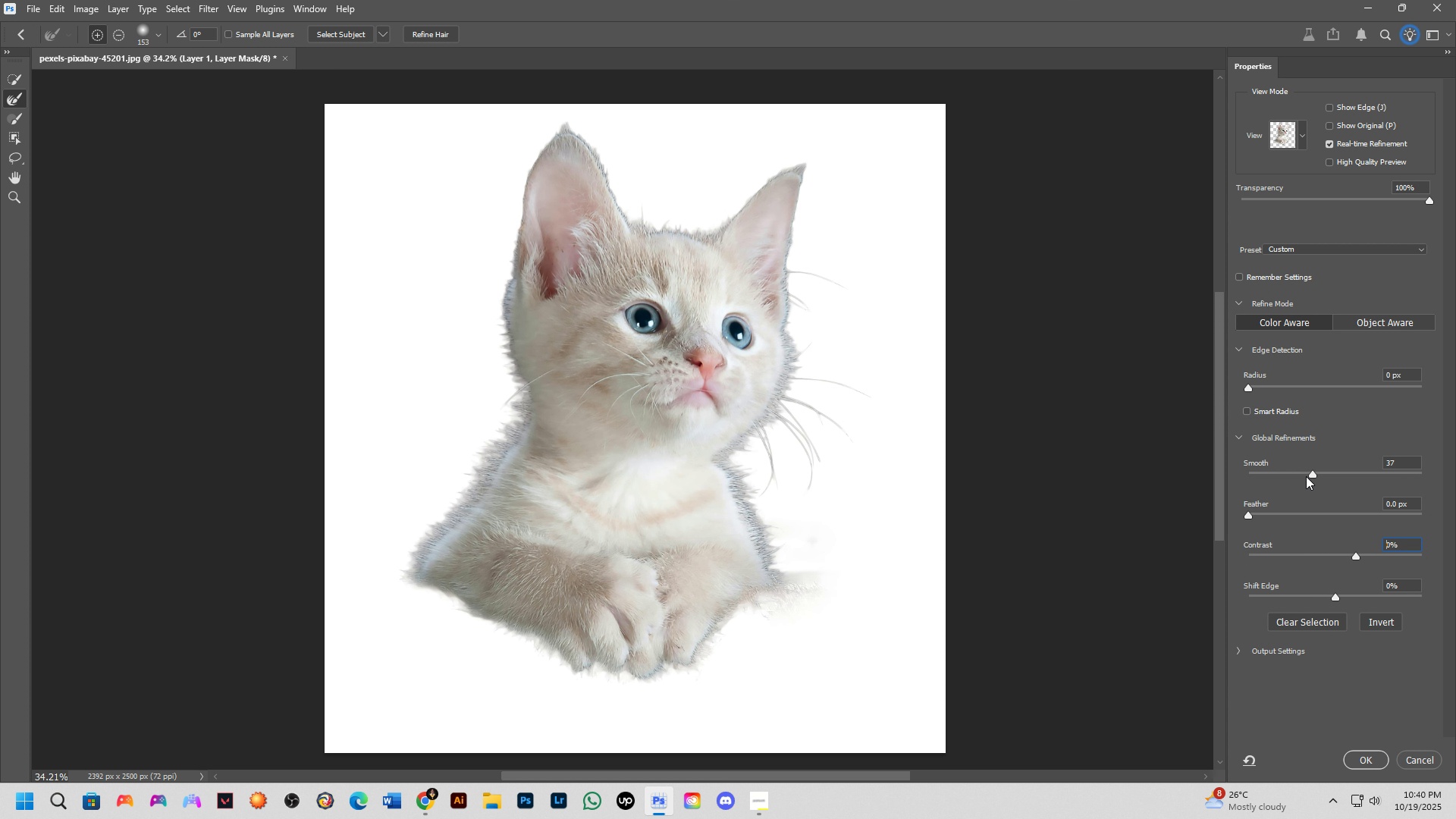 
left_click_drag(start_coordinate=[1307, 475], to_coordinate=[1276, 472])
 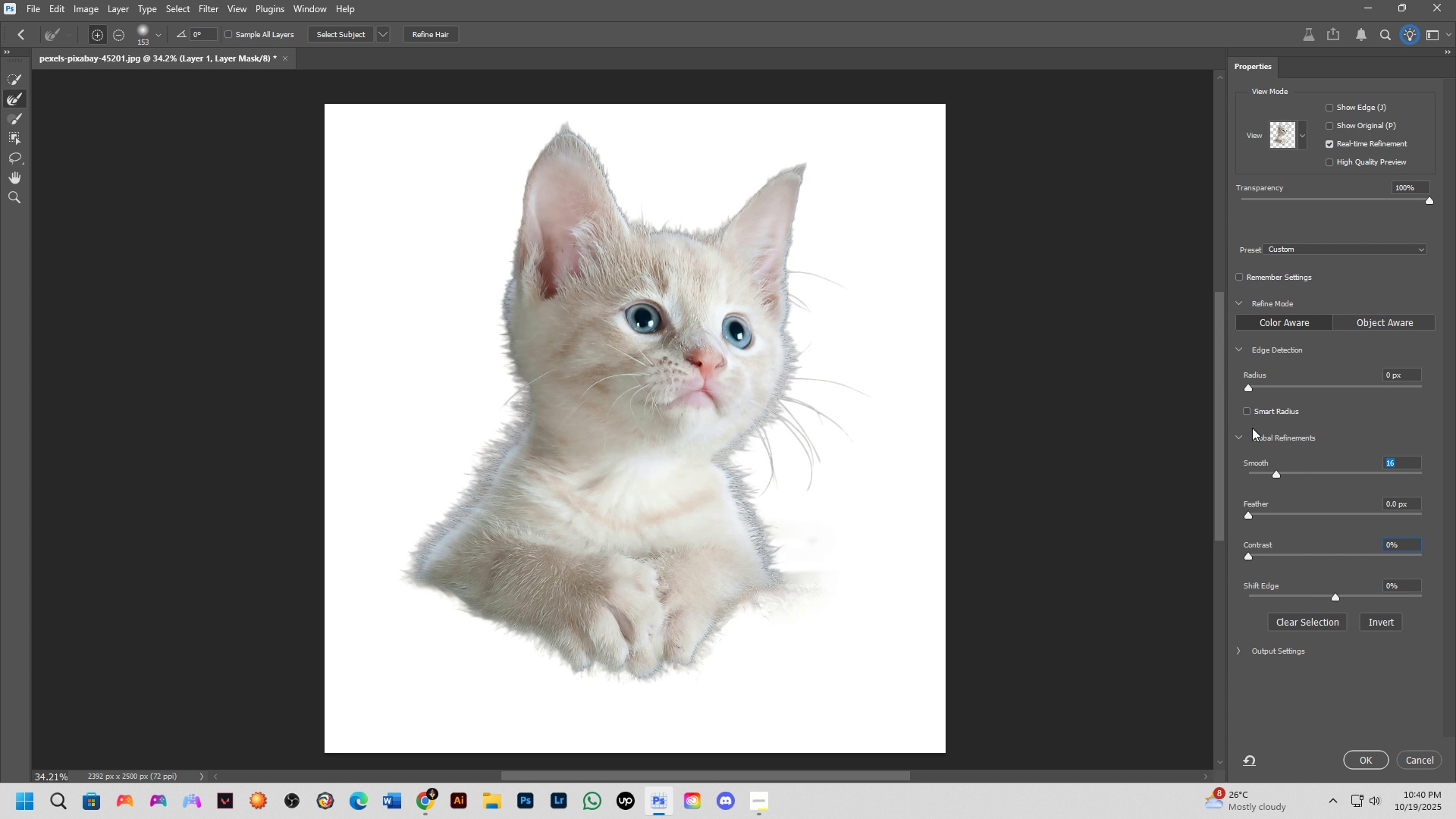 
key(Control+ControlLeft)
 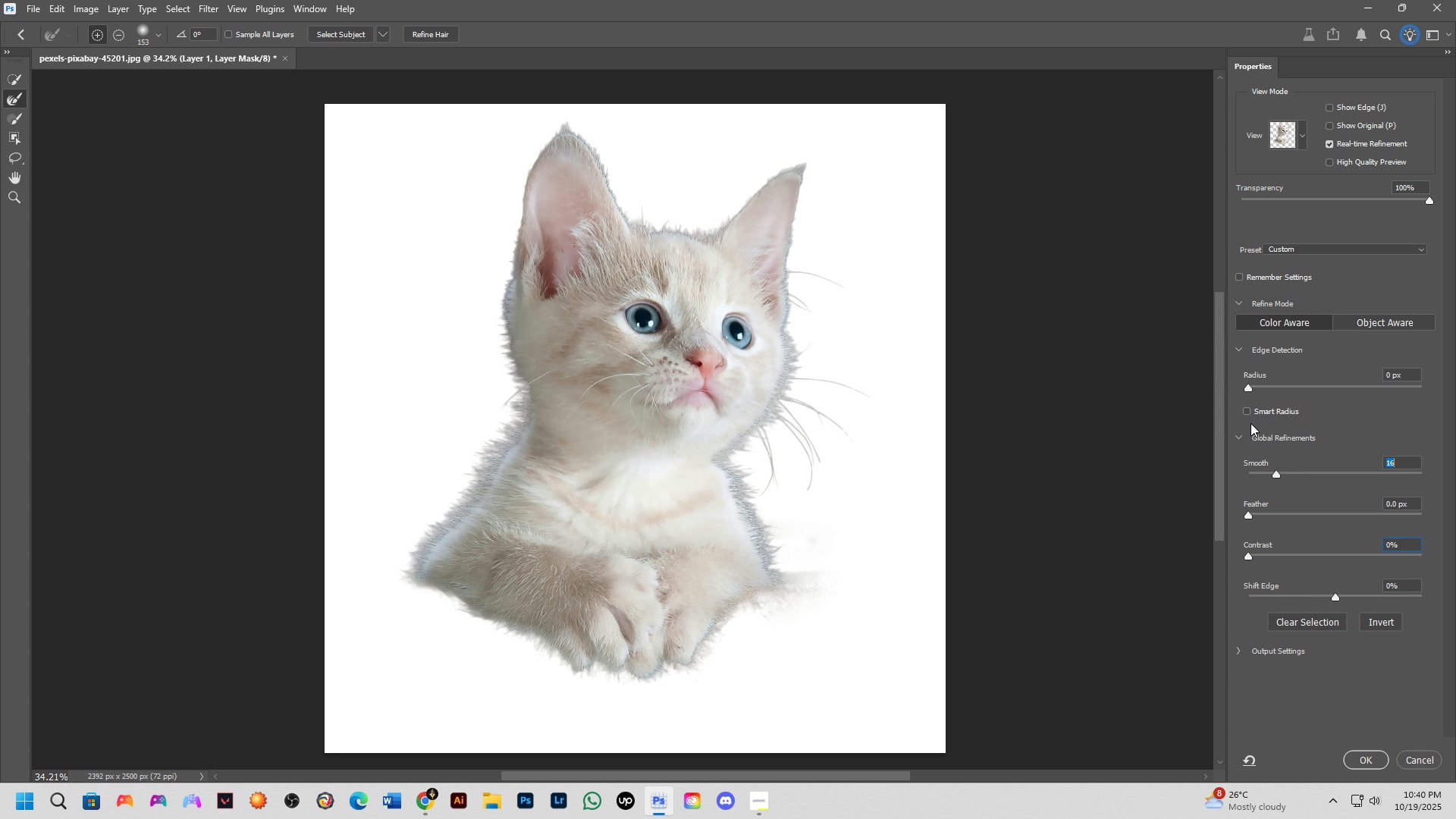 
key(Control+Z)
 